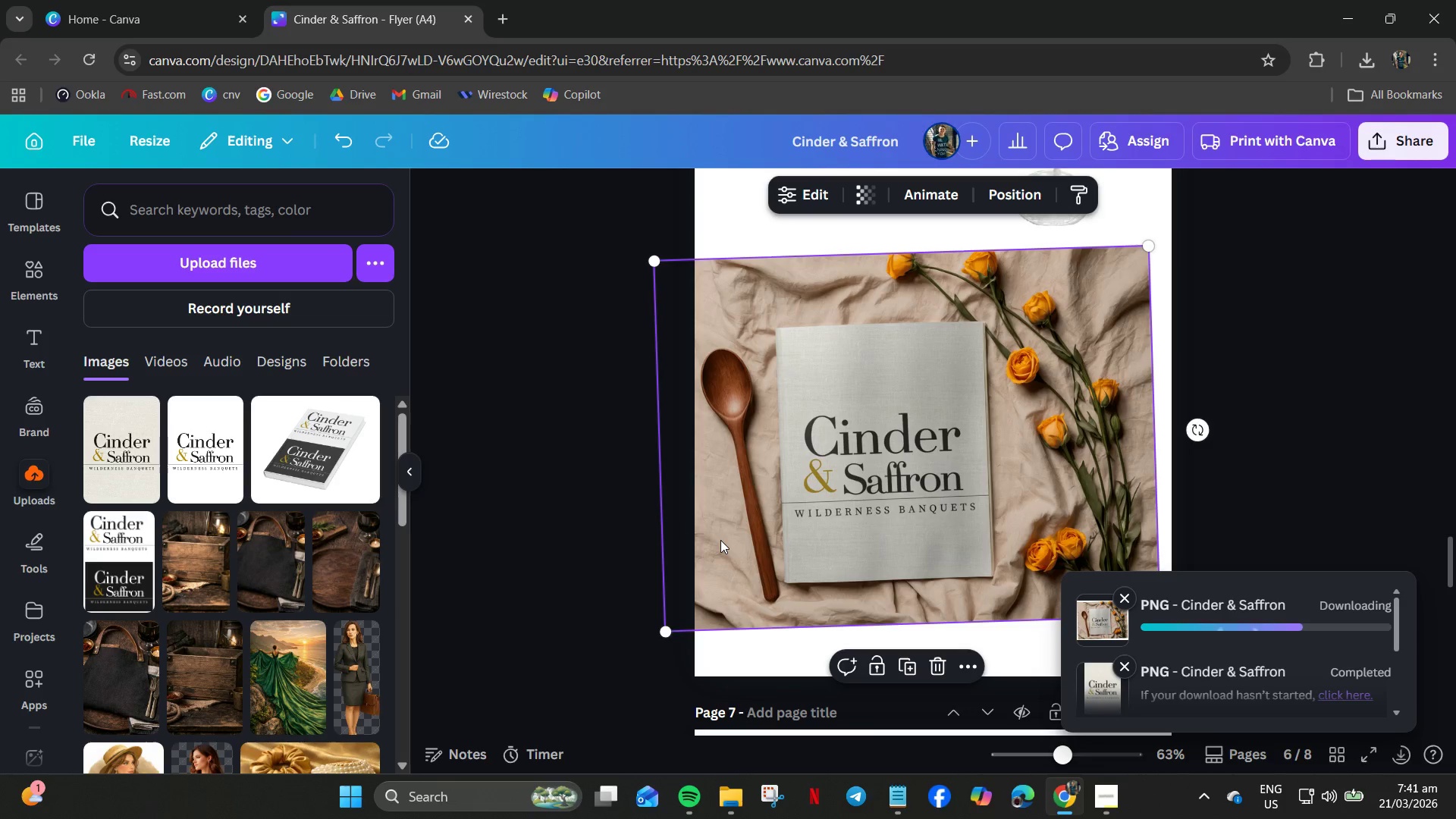 
left_click_drag(start_coordinate=[581, 706], to_coordinate=[584, 711])
 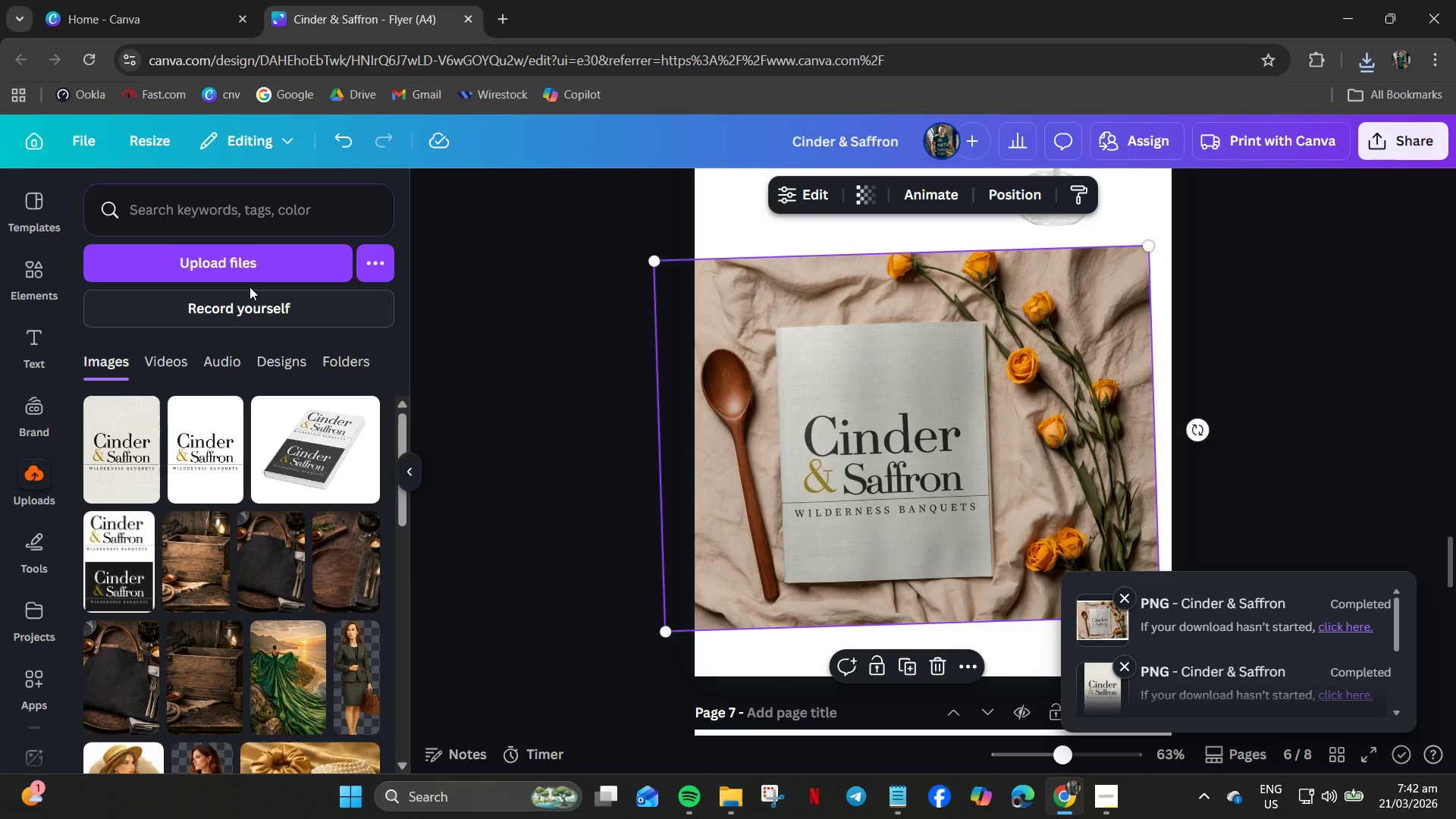 
left_click([248, 270])
 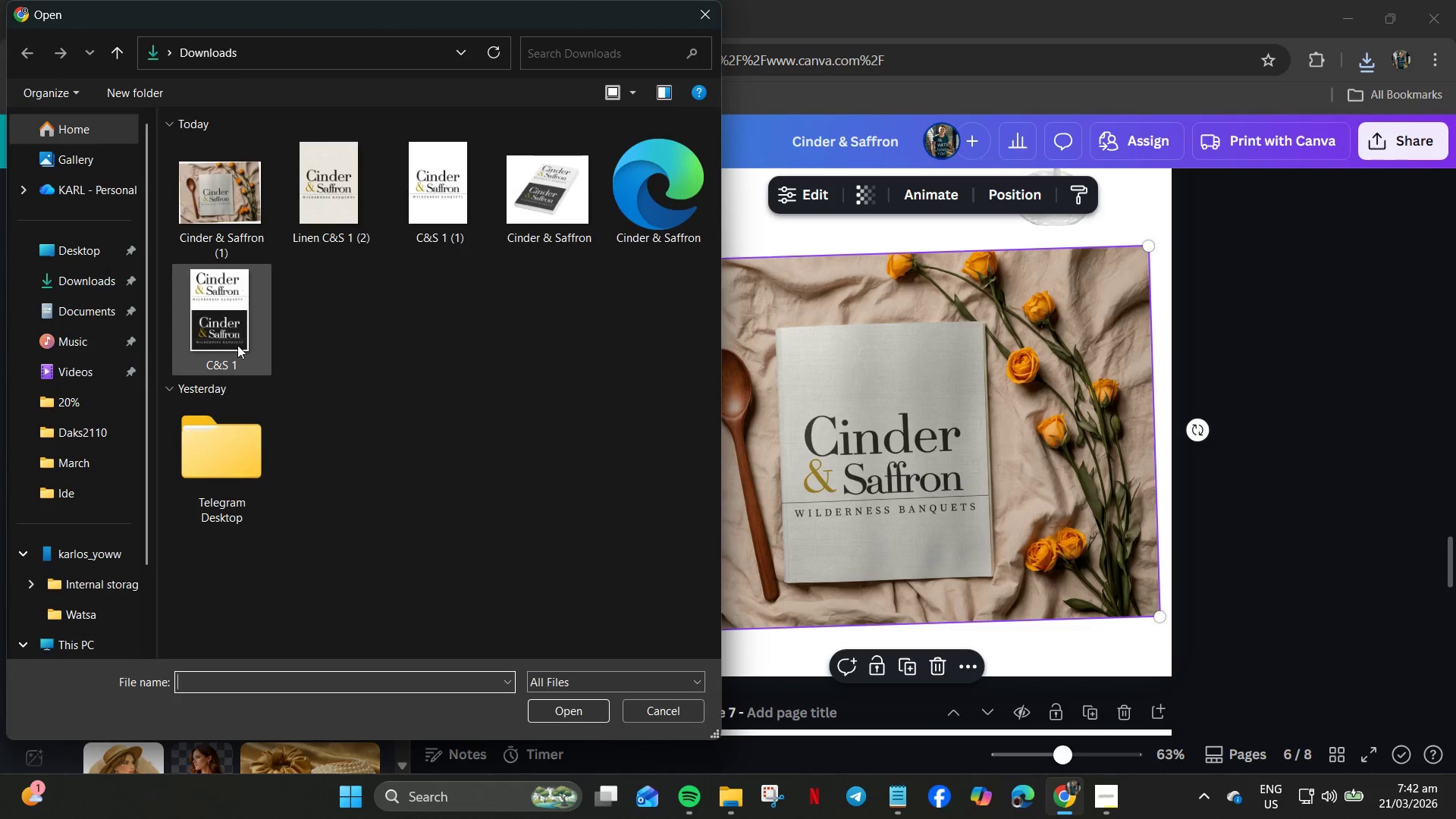 
left_click([219, 212])
 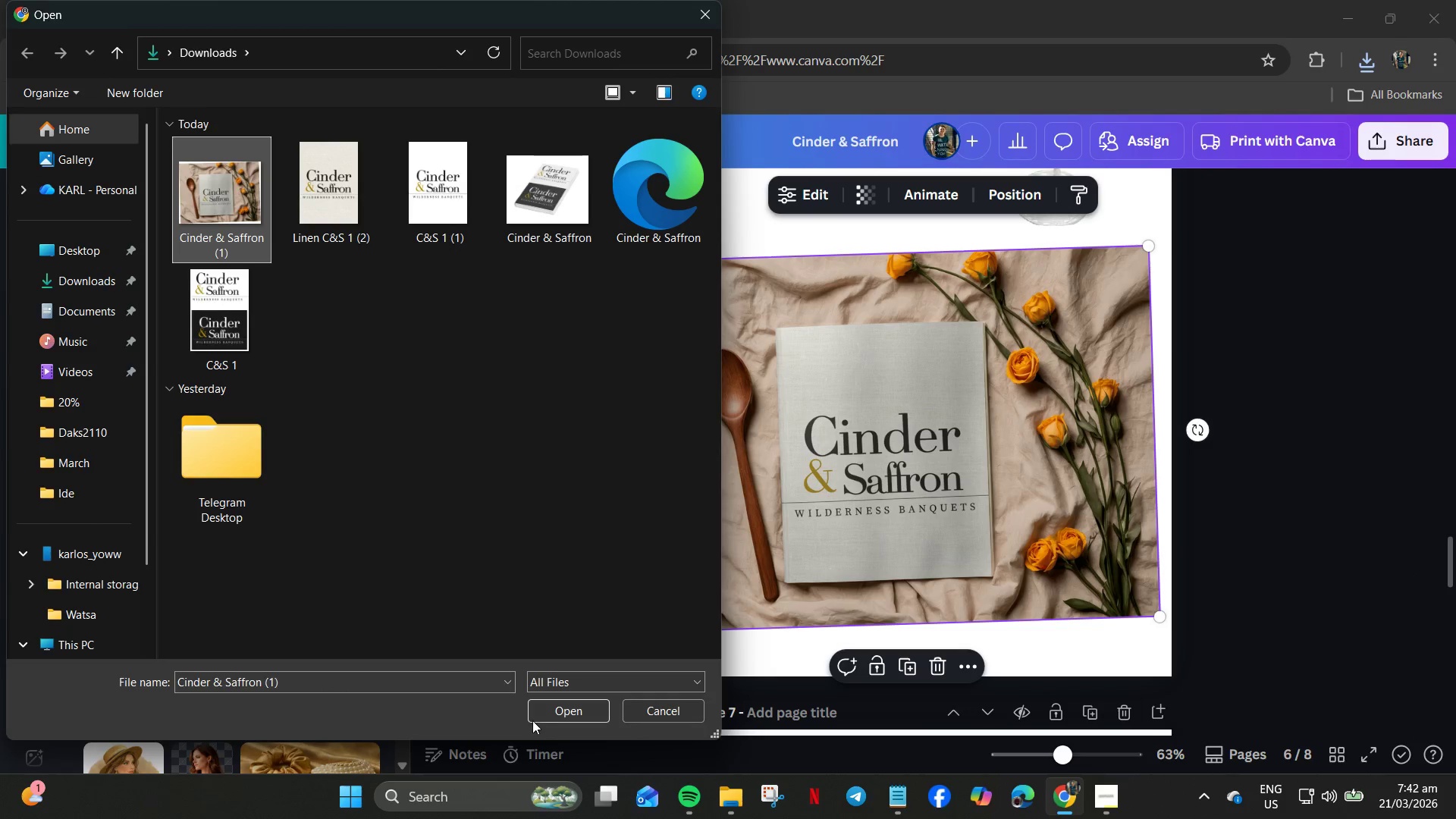 
left_click([556, 711])
 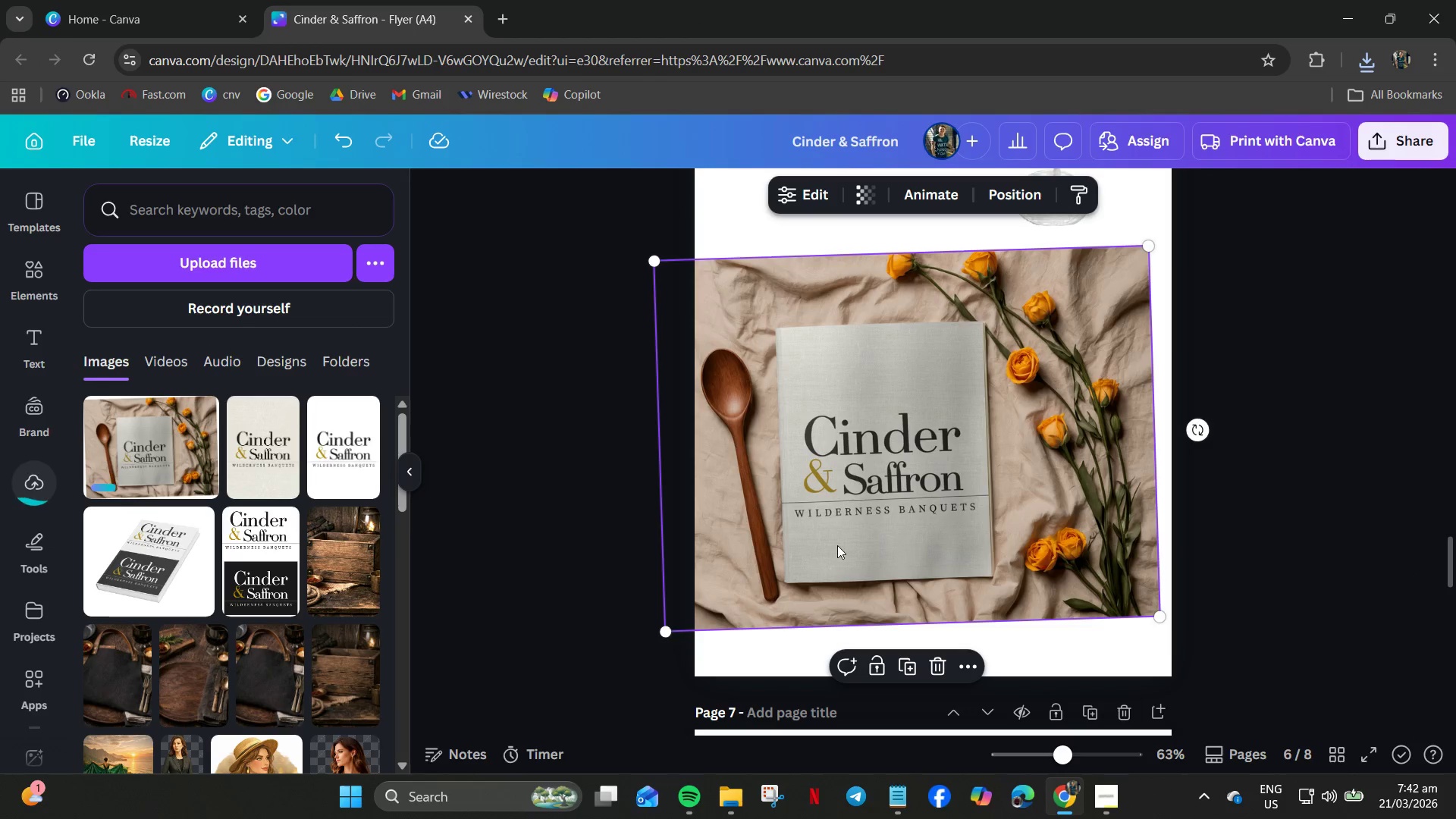 
left_click([987, 457])
 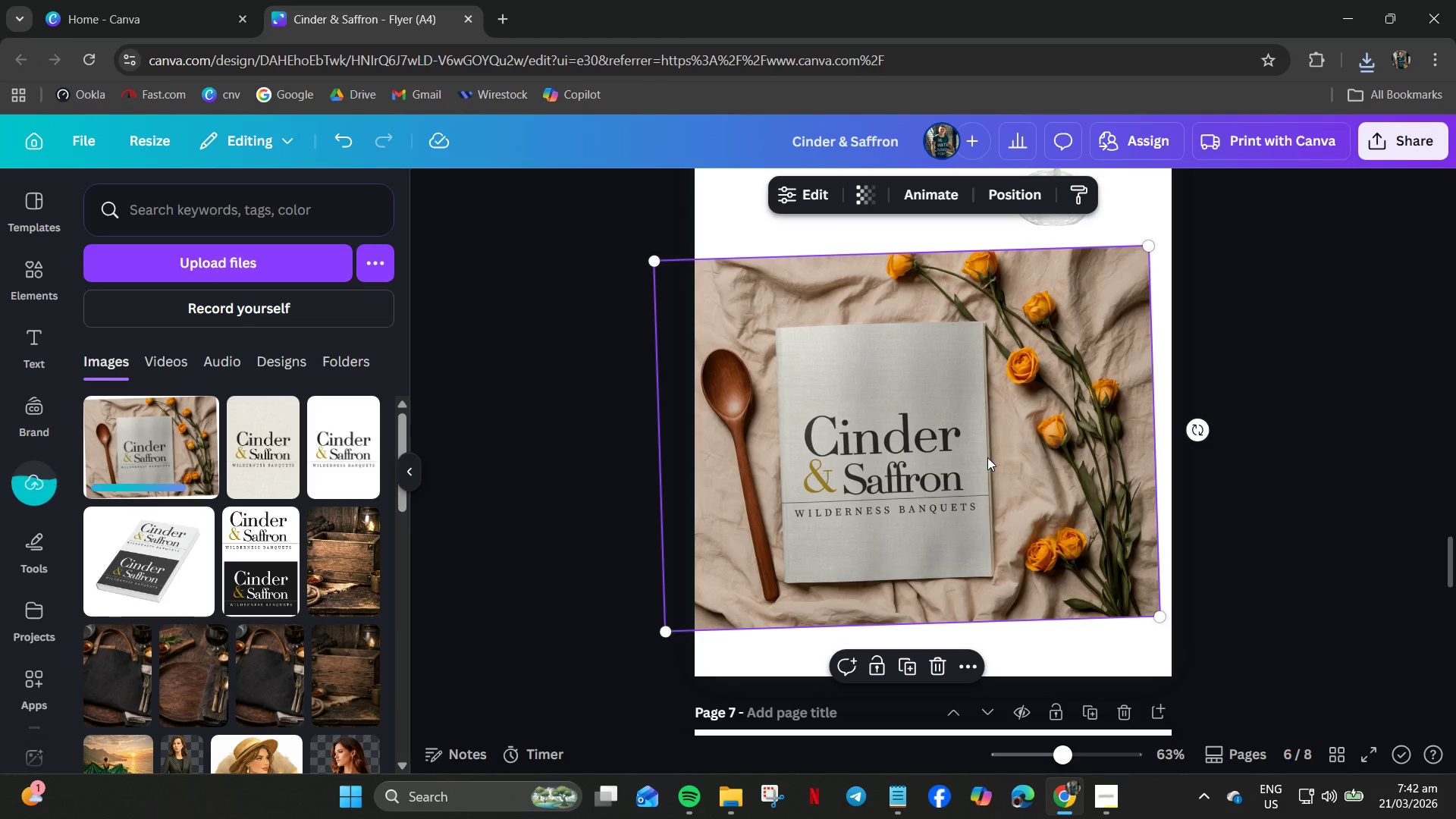 
key(Delete)
 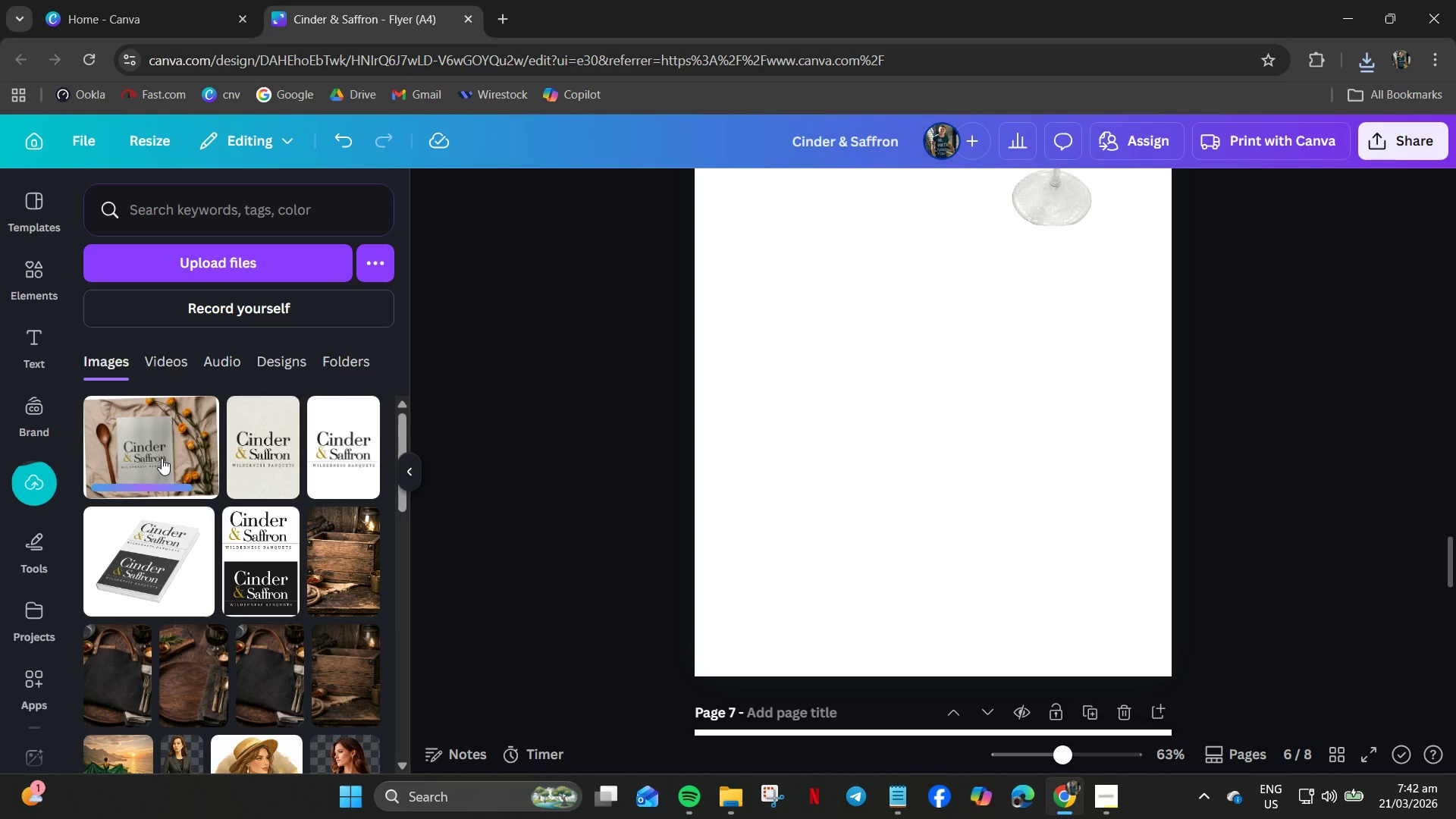 
wait(7.03)
 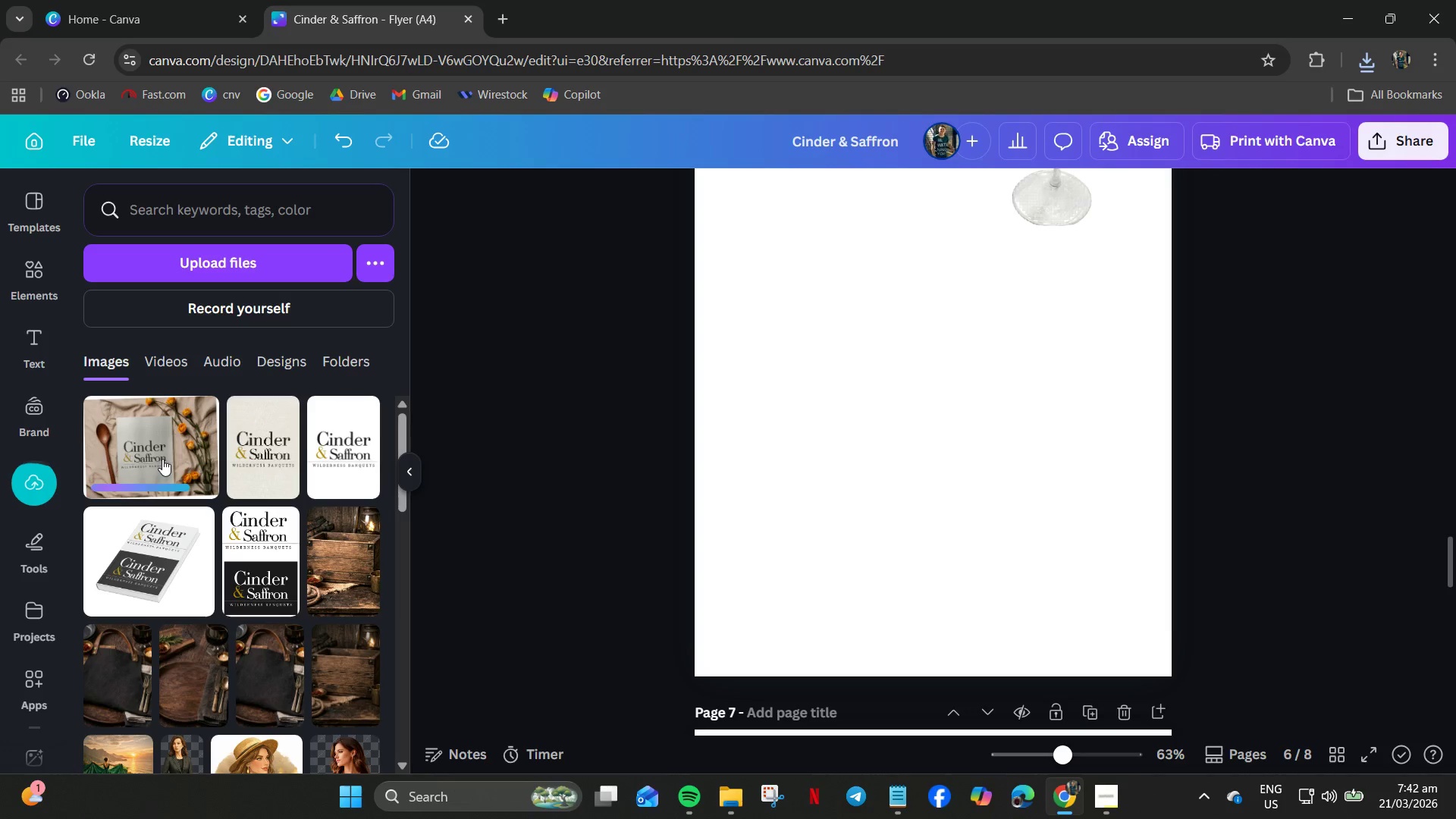 
left_click([162, 458])
 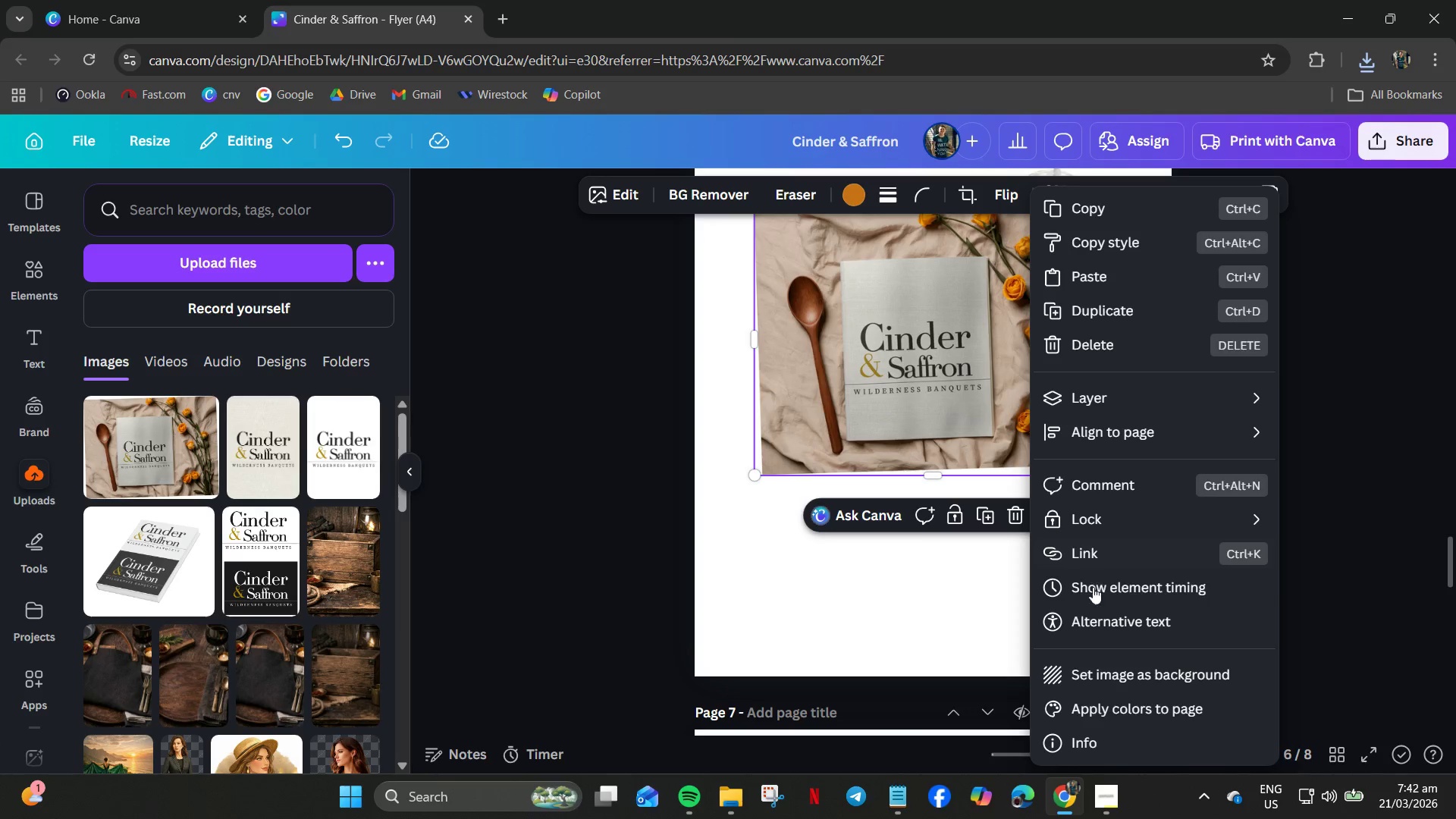 
scroll: coordinate [936, 536], scroll_direction: up, amount: 3.0
 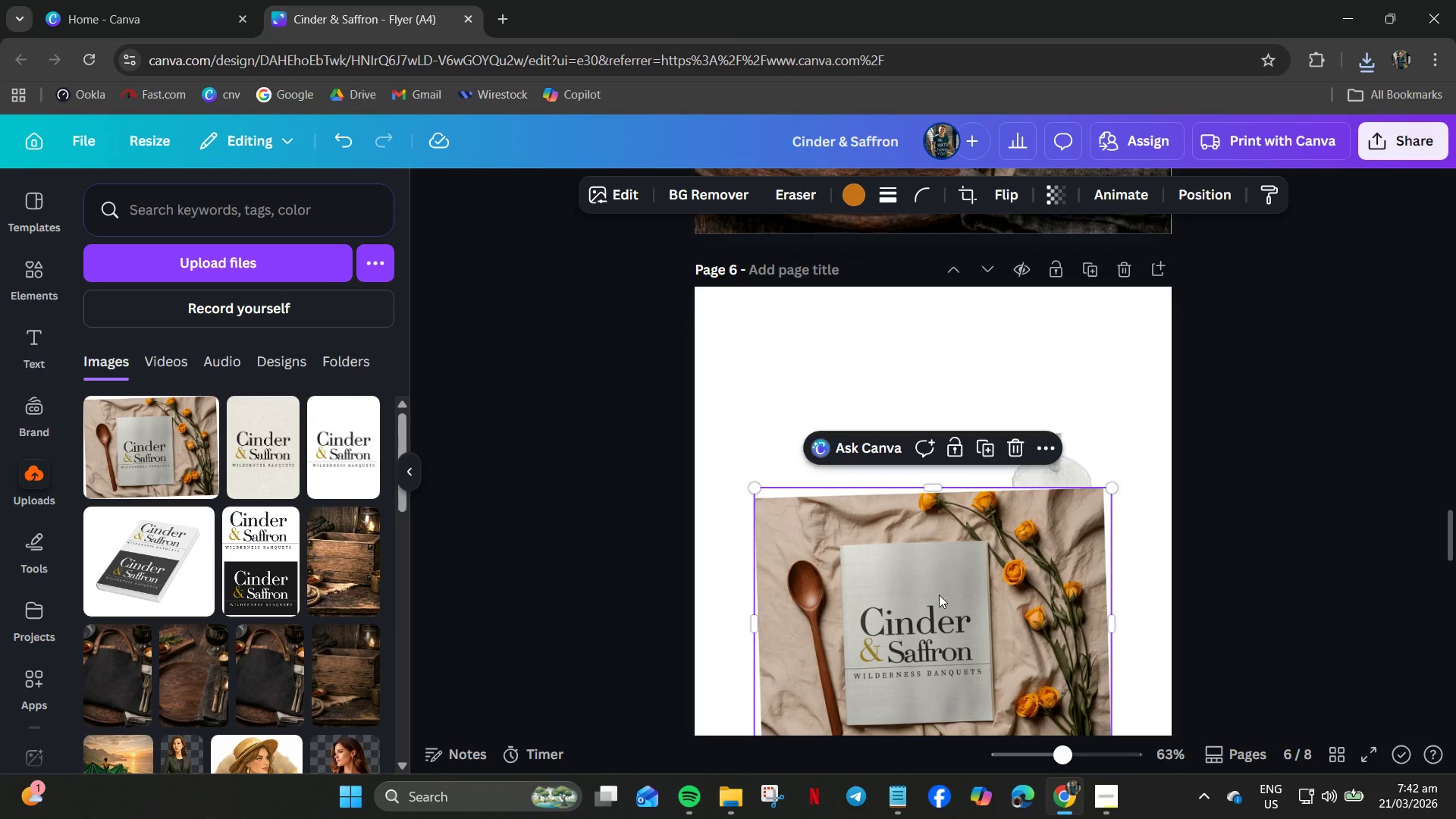 
left_click_drag(start_coordinate=[942, 602], to_coordinate=[847, 410])
 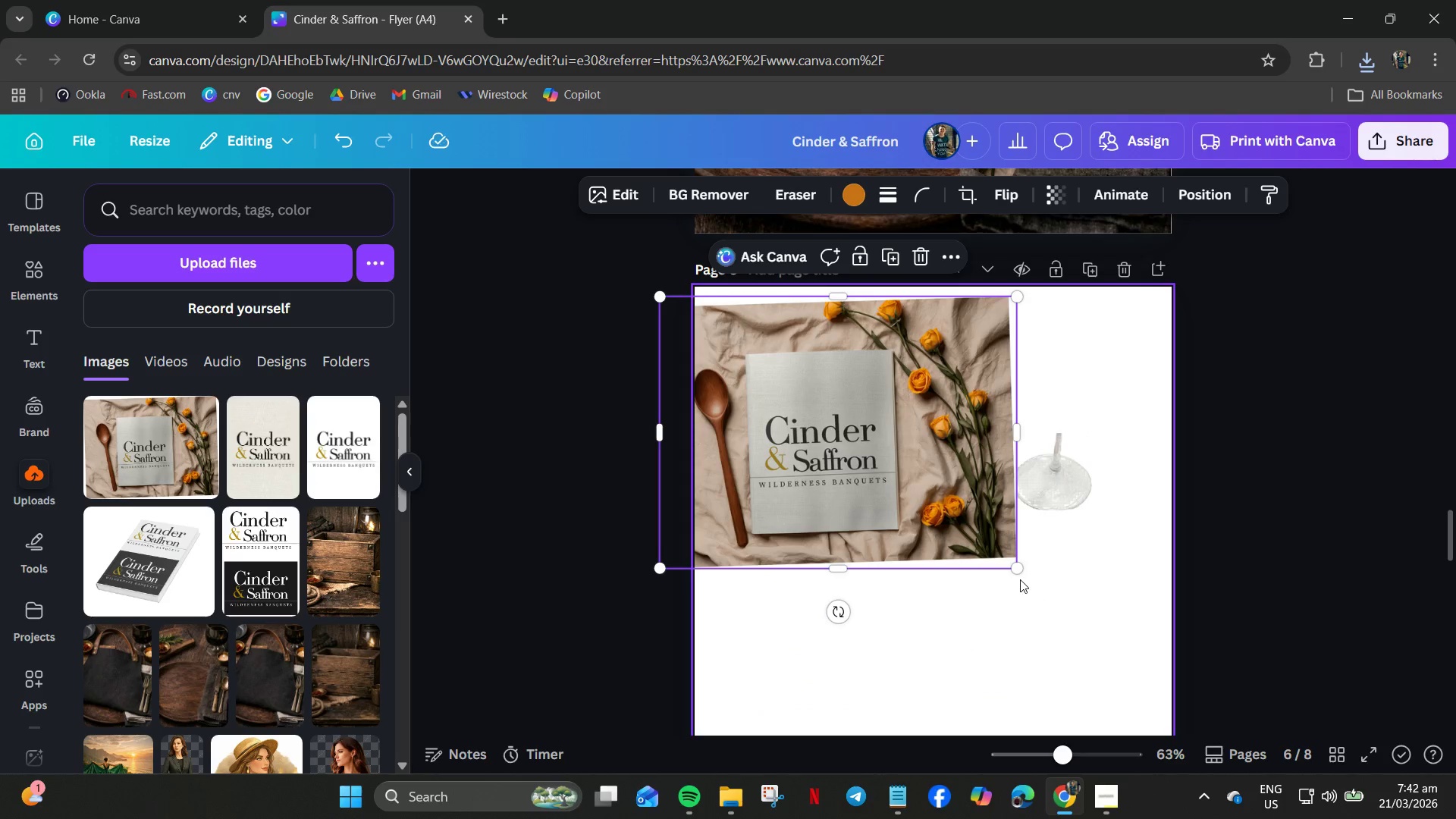 
left_click_drag(start_coordinate=[1017, 576], to_coordinate=[1318, 818])
 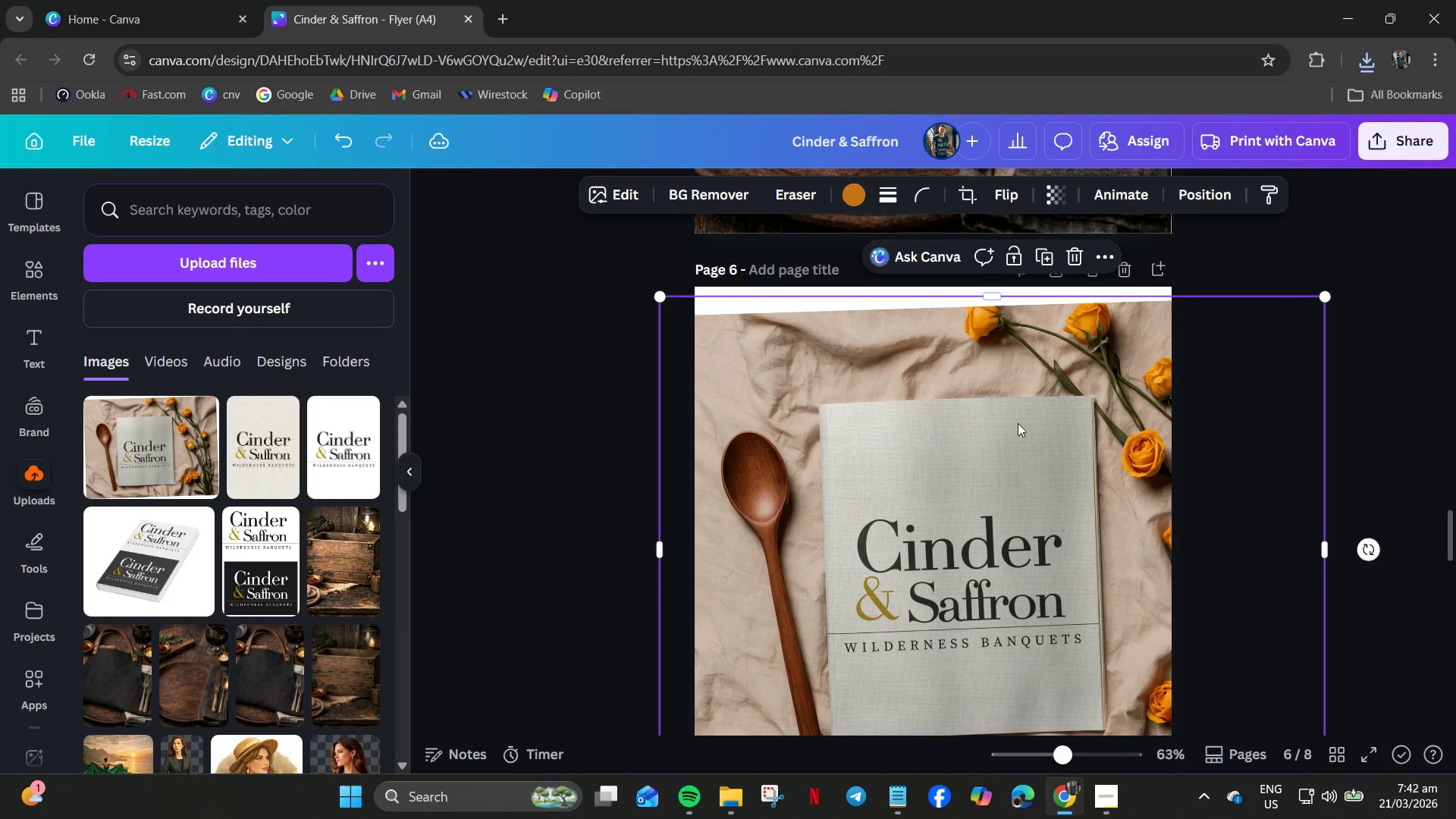 
scroll: coordinate [1013, 419], scroll_direction: down, amount: 2.0
 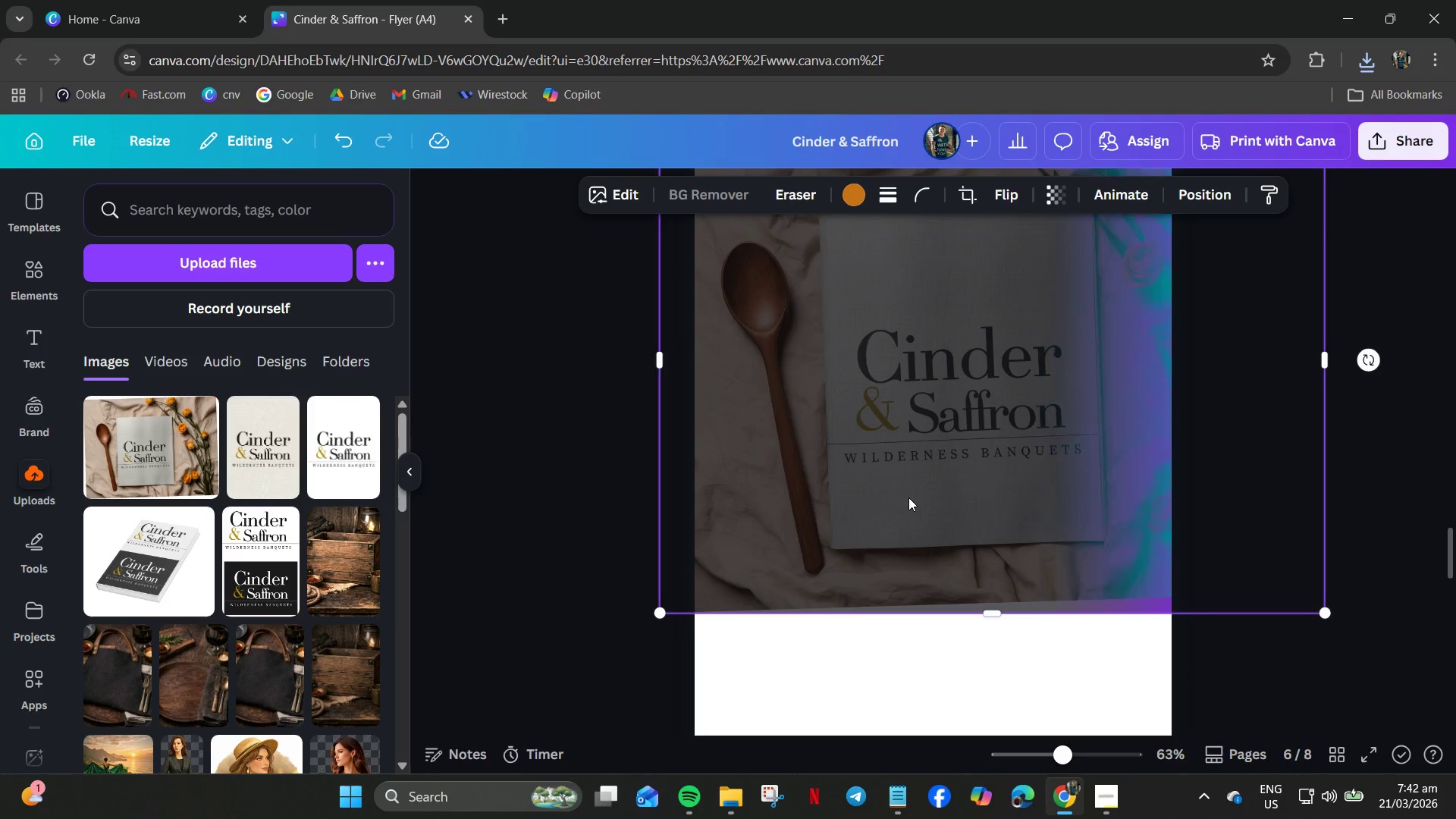 
wait(7.43)
 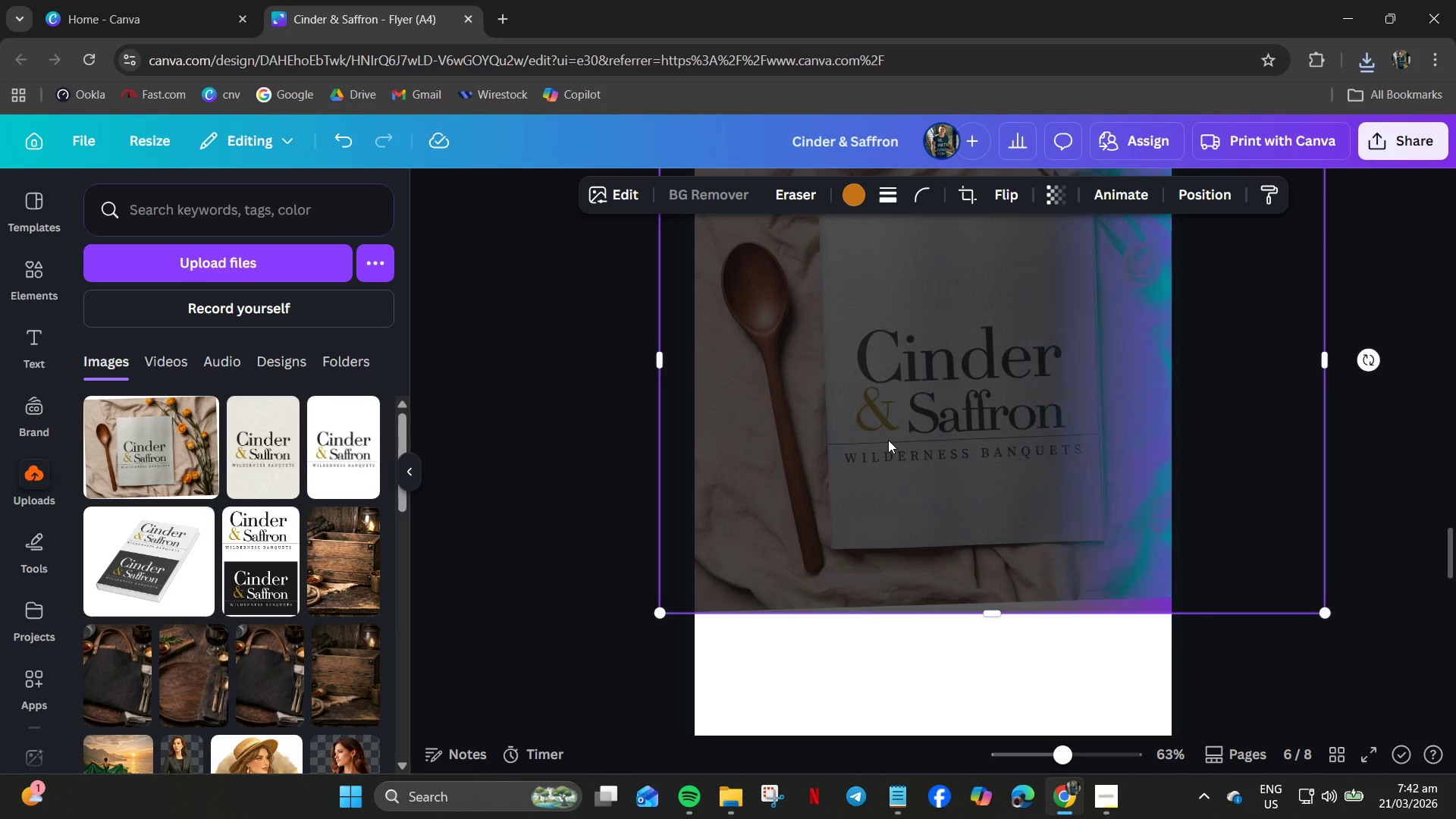 
scroll: coordinate [968, 500], scroll_direction: up, amount: 2.0
 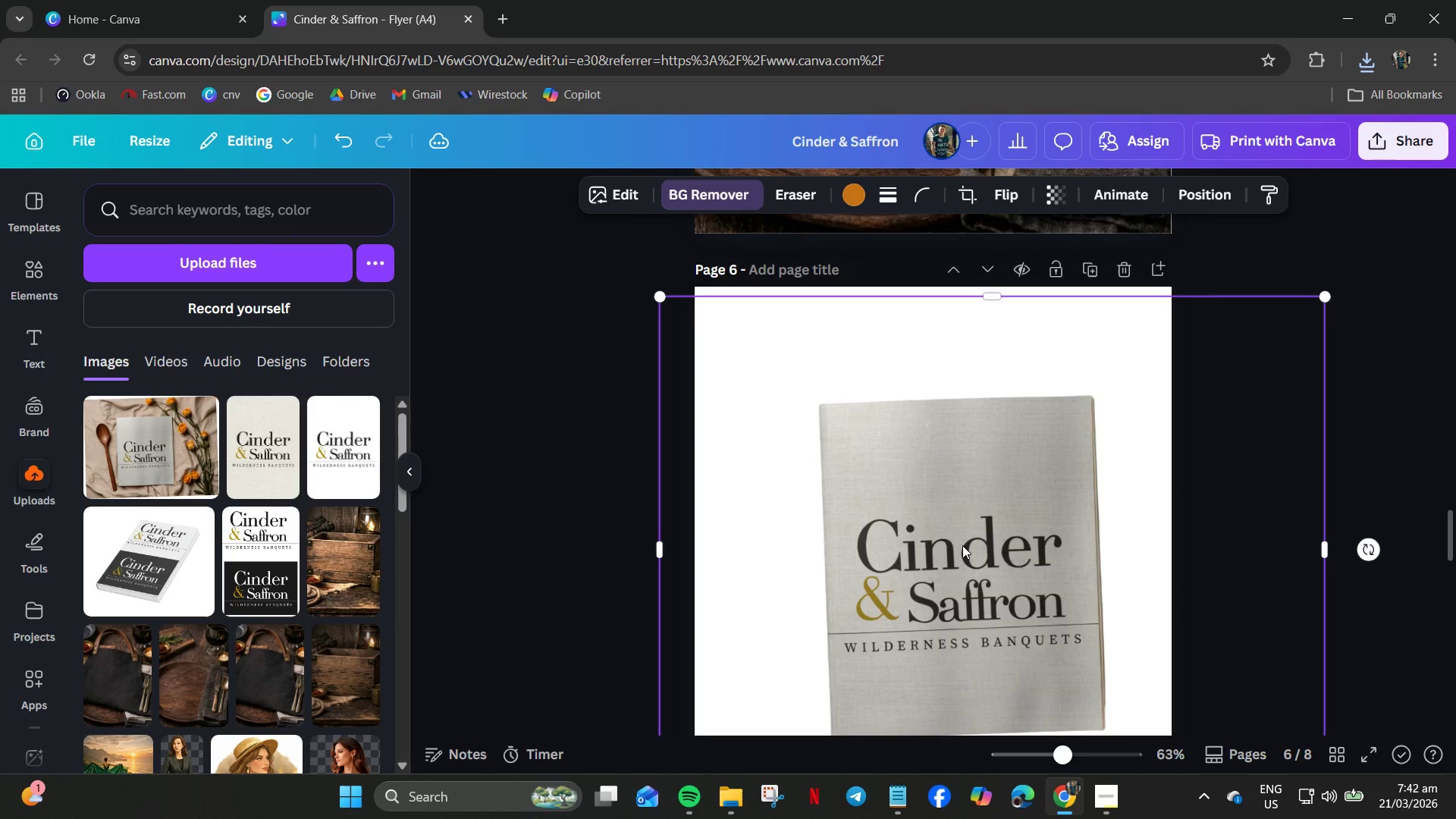 
right_click([962, 545])
 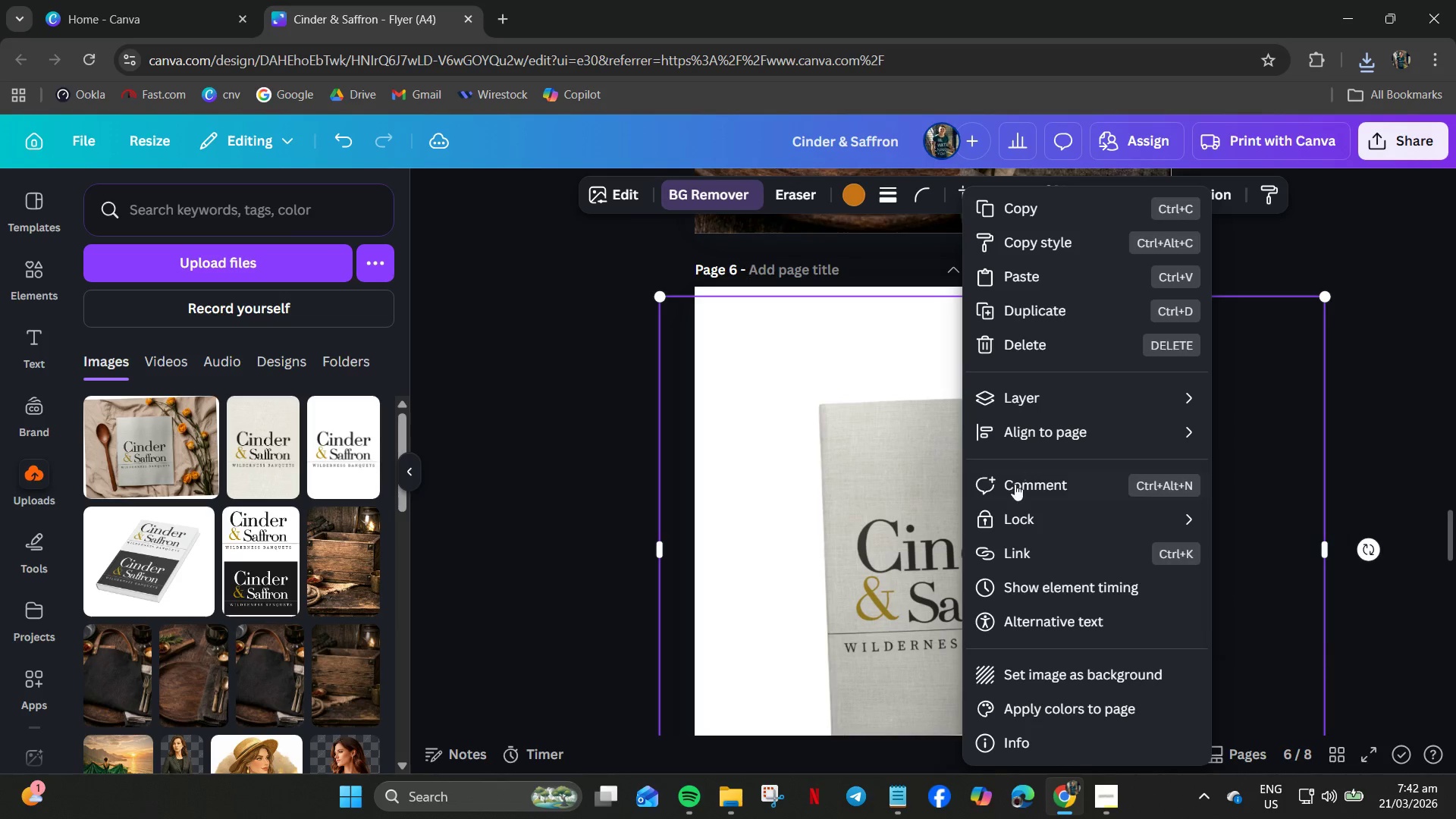 
left_click([909, 529])
 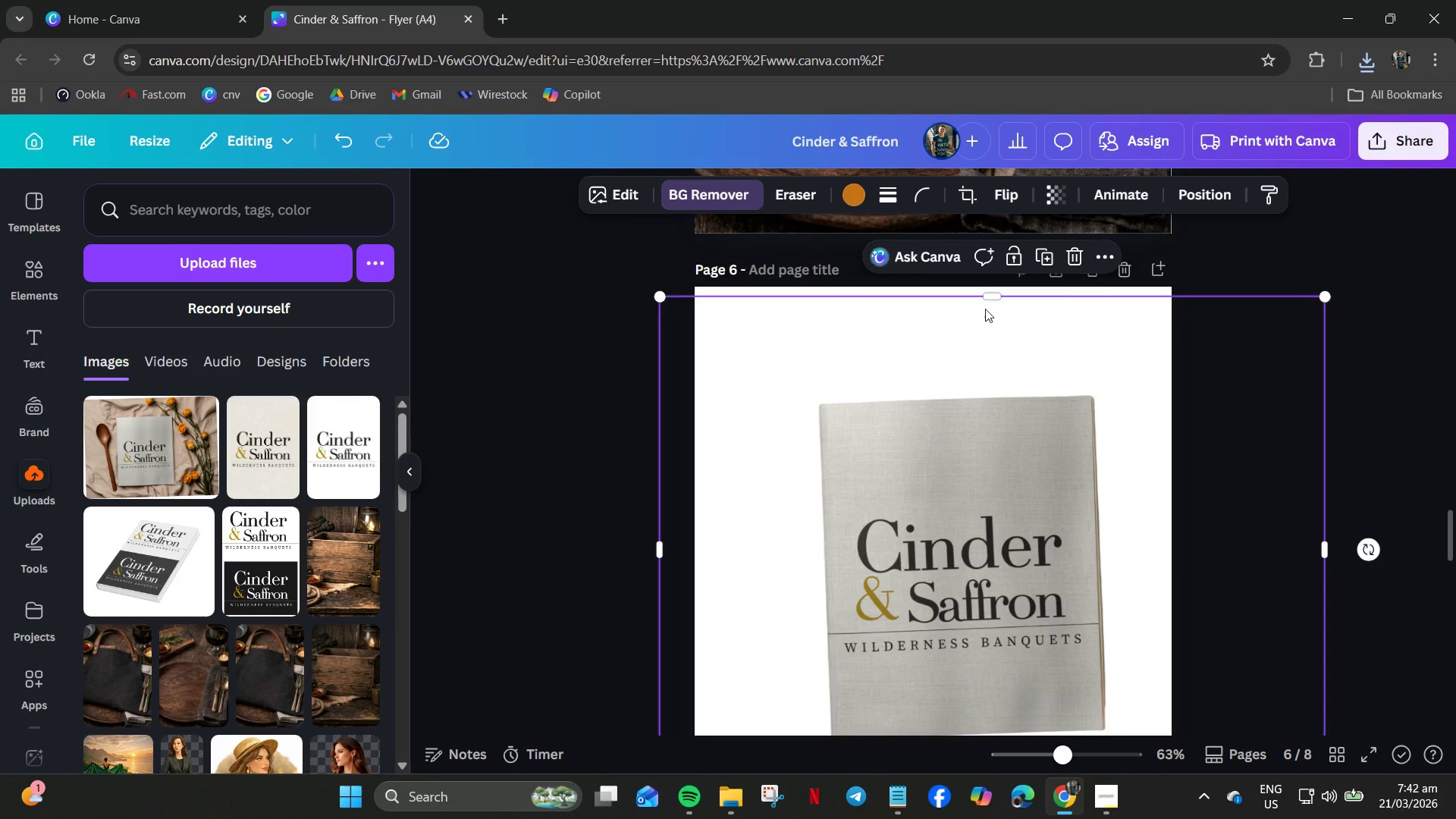 
left_click([971, 198])
 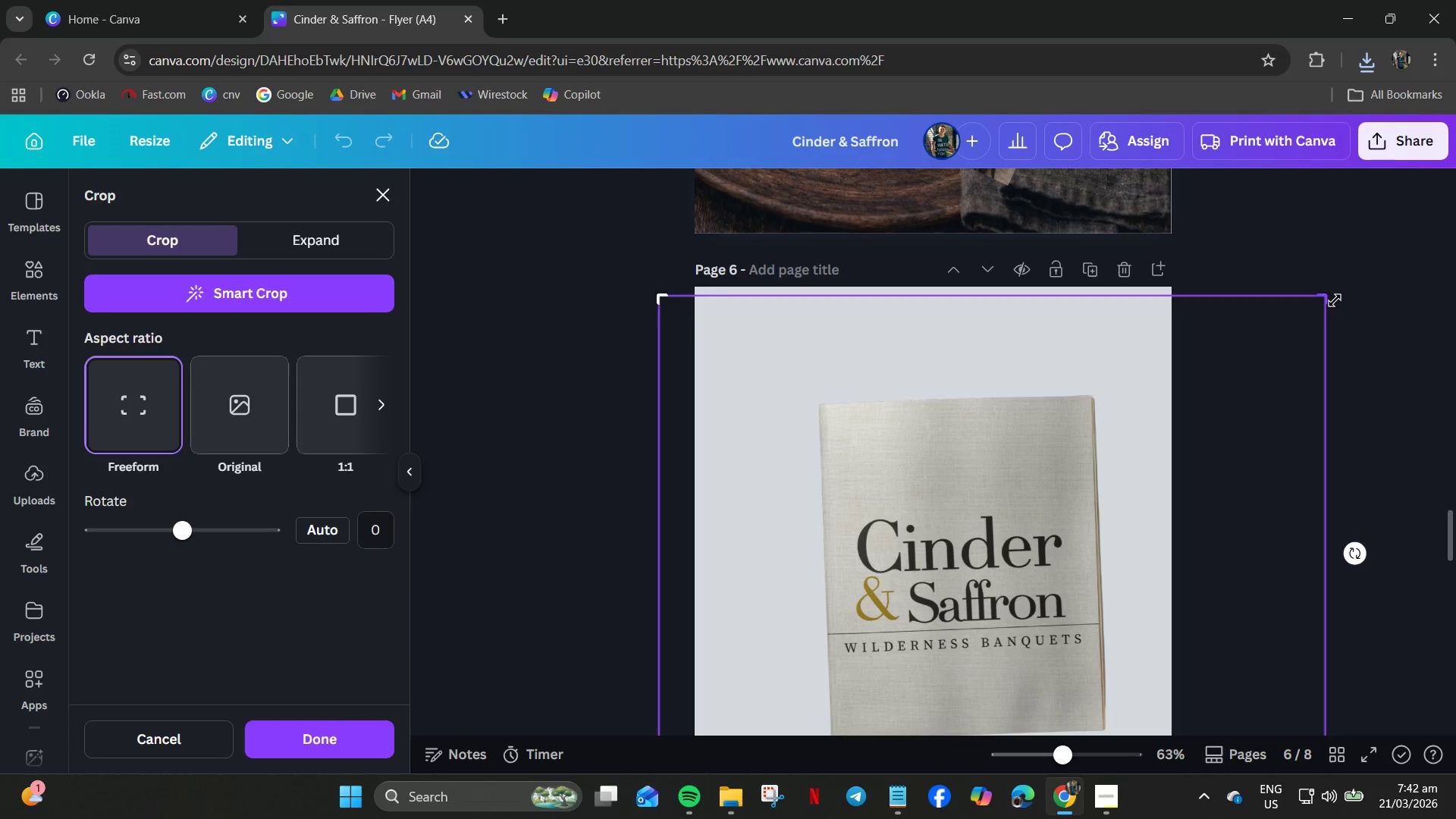 
left_click_drag(start_coordinate=[1323, 300], to_coordinate=[1125, 363])
 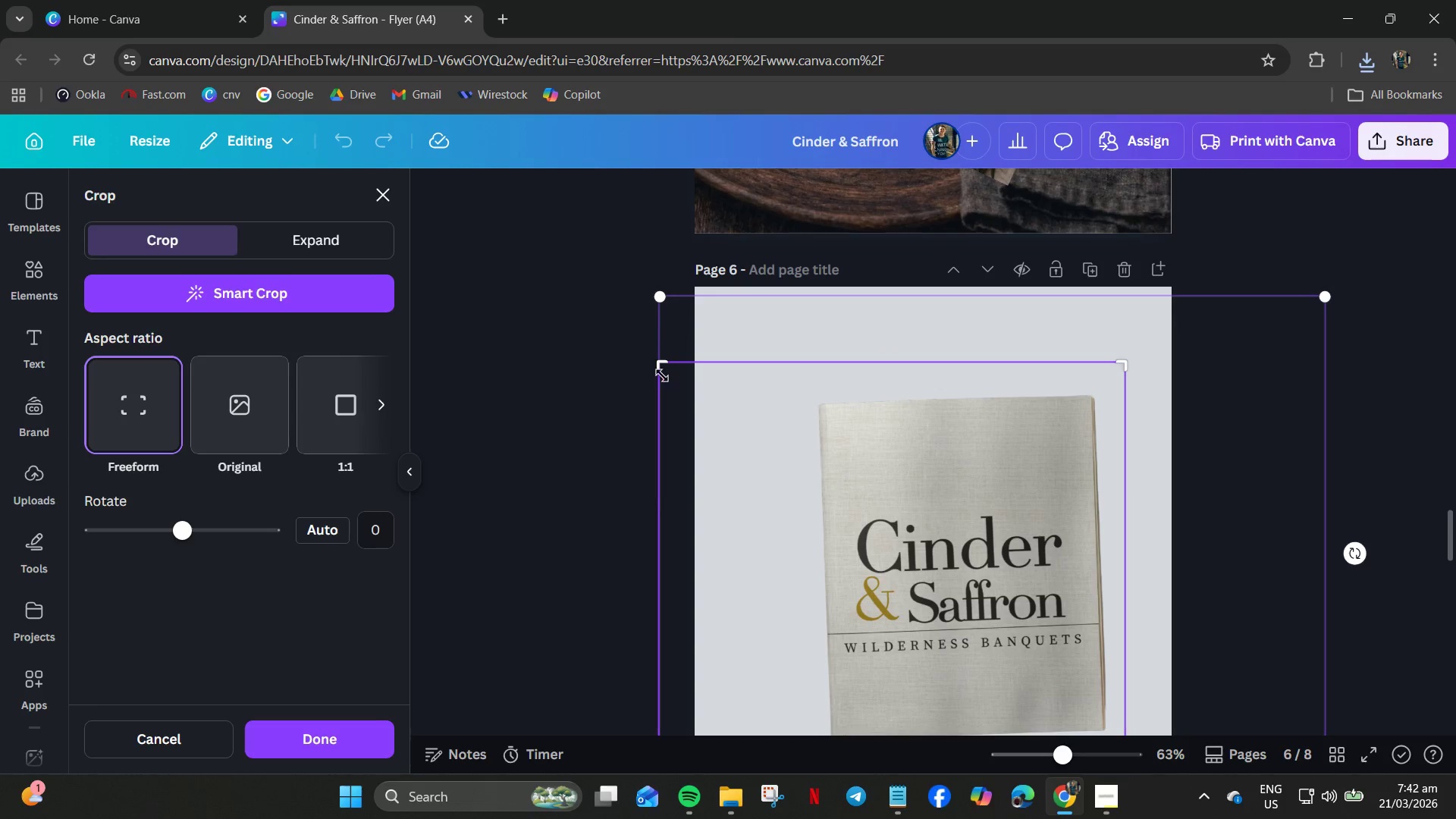 
left_click_drag(start_coordinate=[657, 375], to_coordinate=[802, 386])
 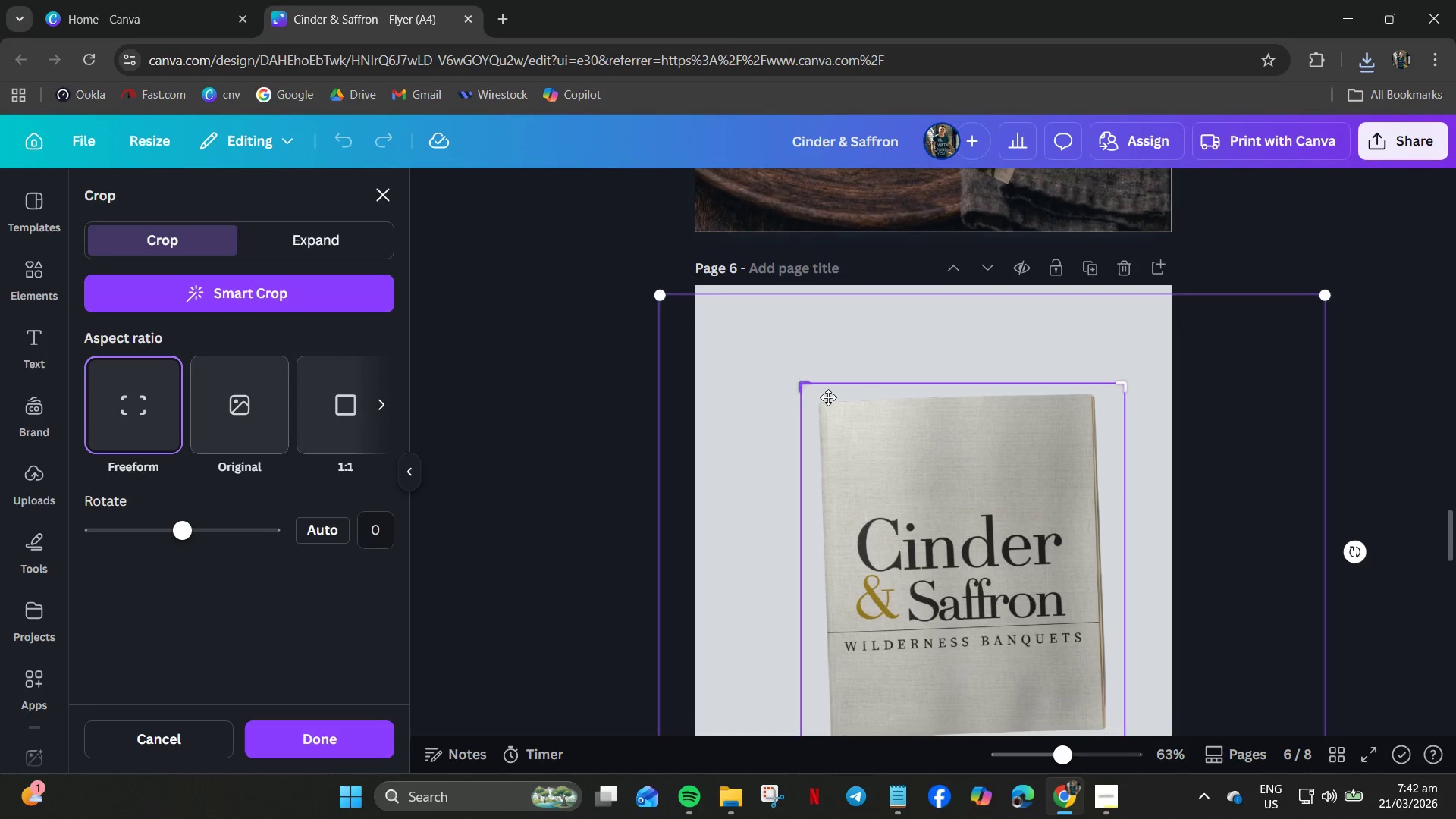 
scroll: coordinate [841, 403], scroll_direction: down, amount: 3.0
 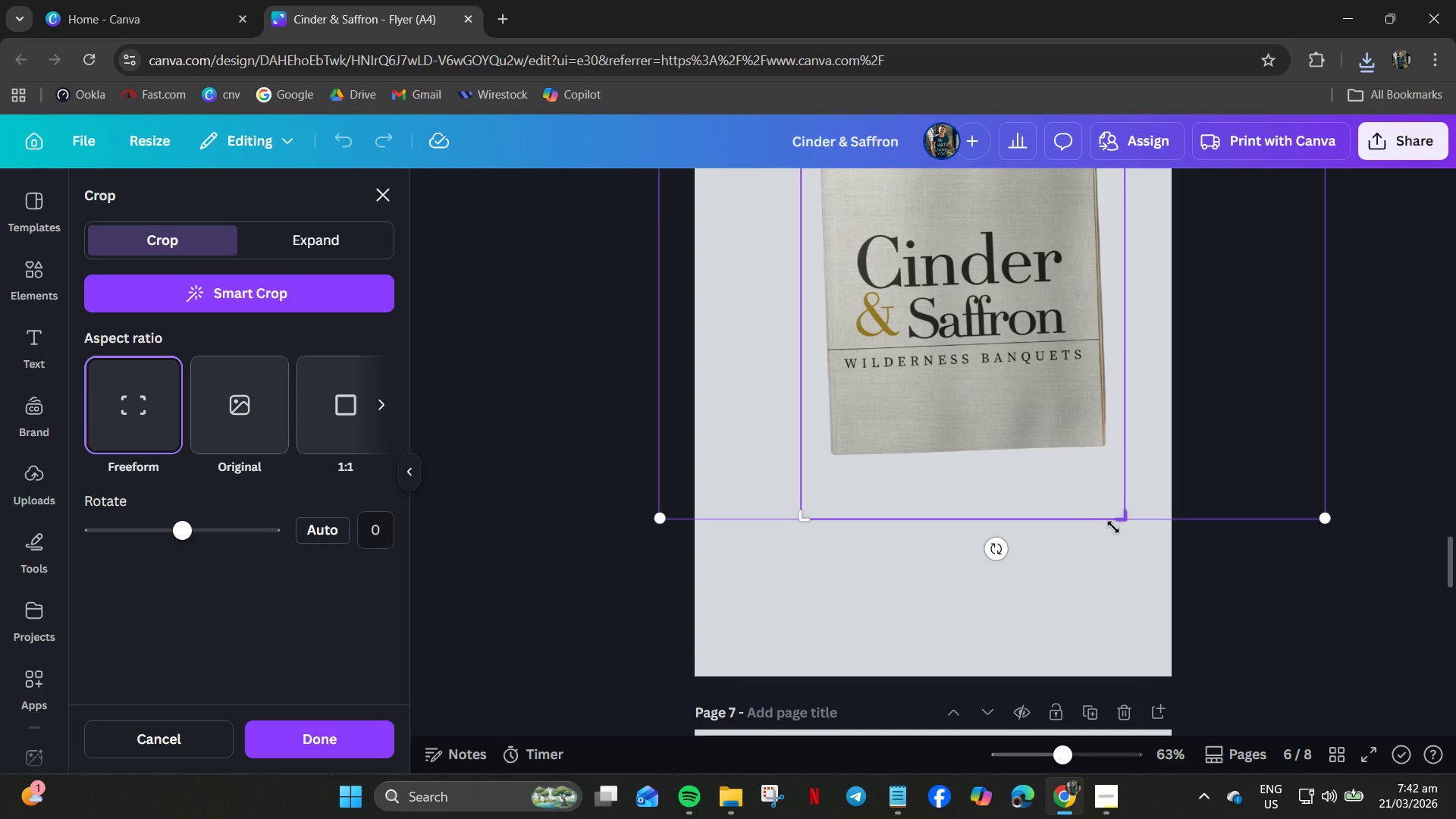 
left_click_drag(start_coordinate=[1114, 522], to_coordinate=[1114, 463])
 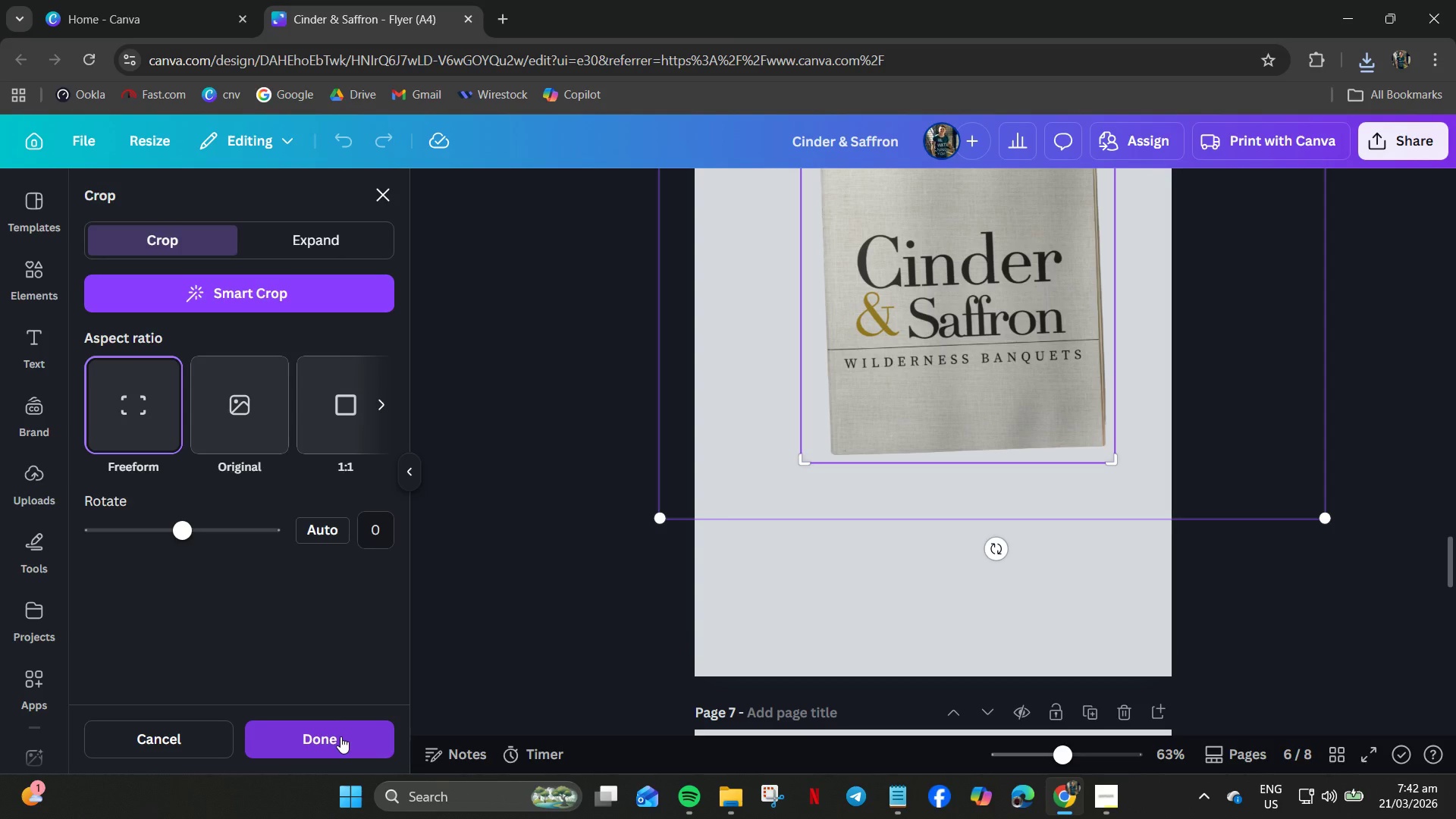 
wait(5.88)
 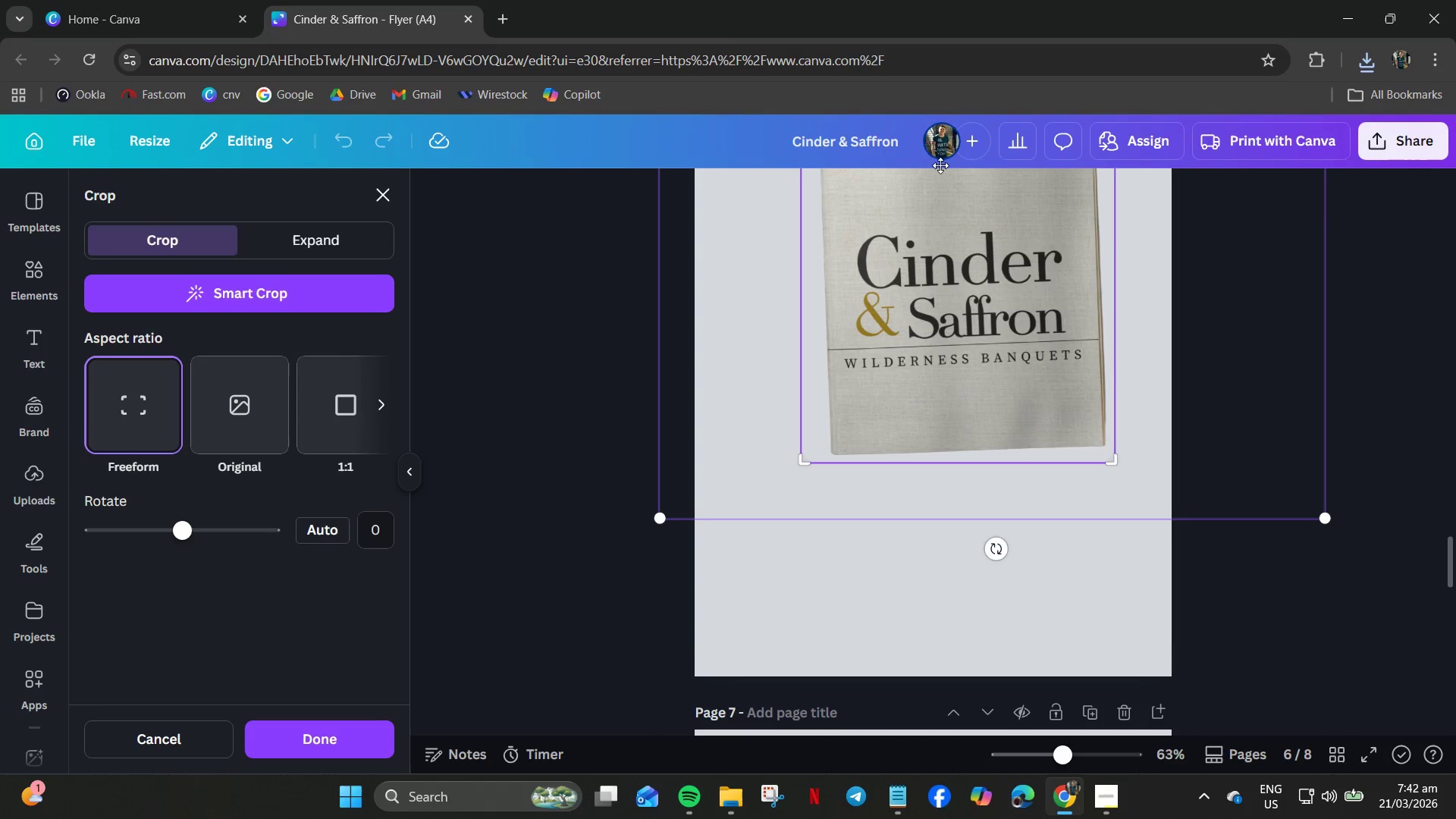 
left_click([337, 734])
 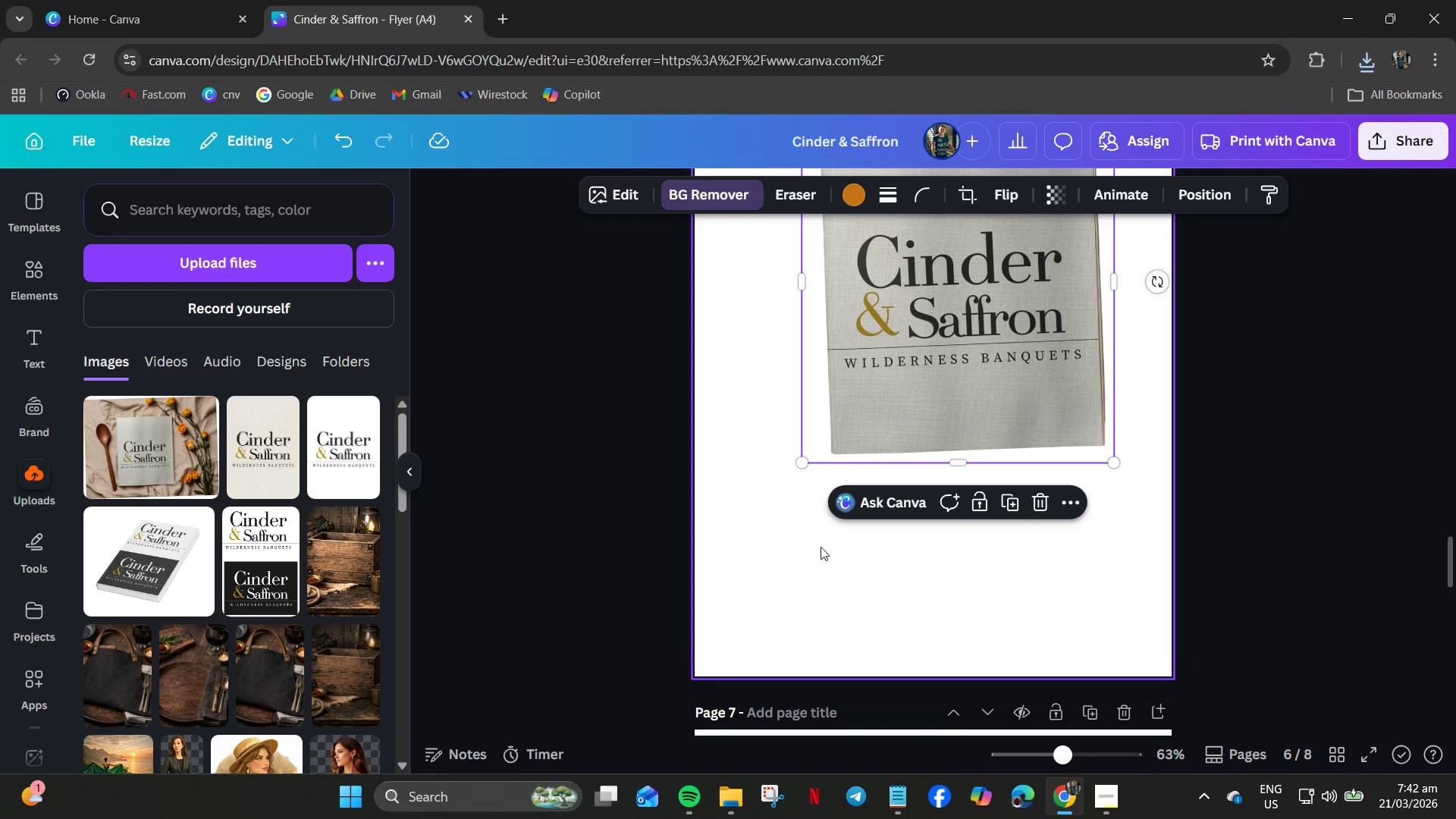 
right_click([975, 433])
 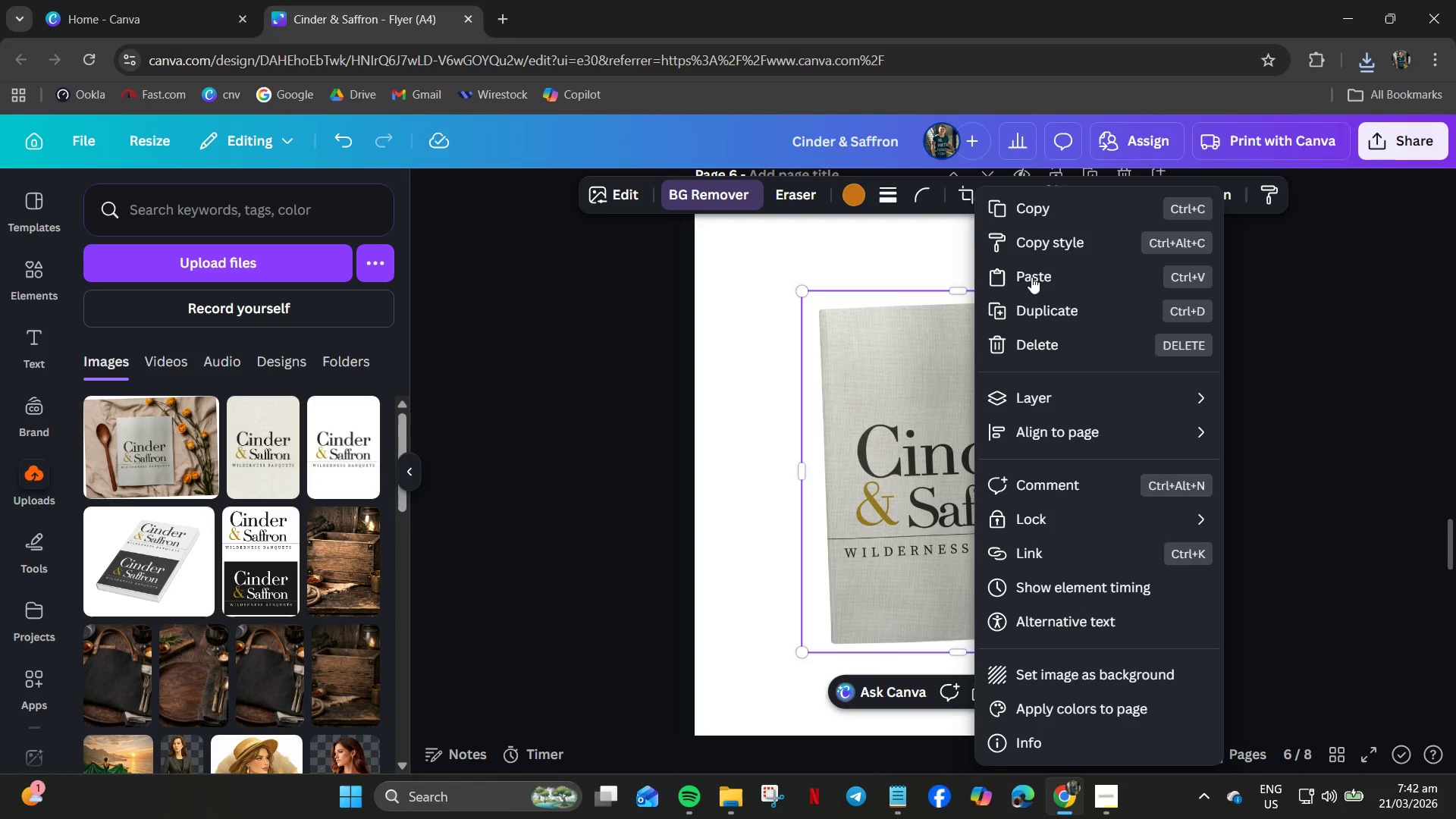 
scroll: coordinate [842, 548], scroll_direction: up, amount: 2.0
 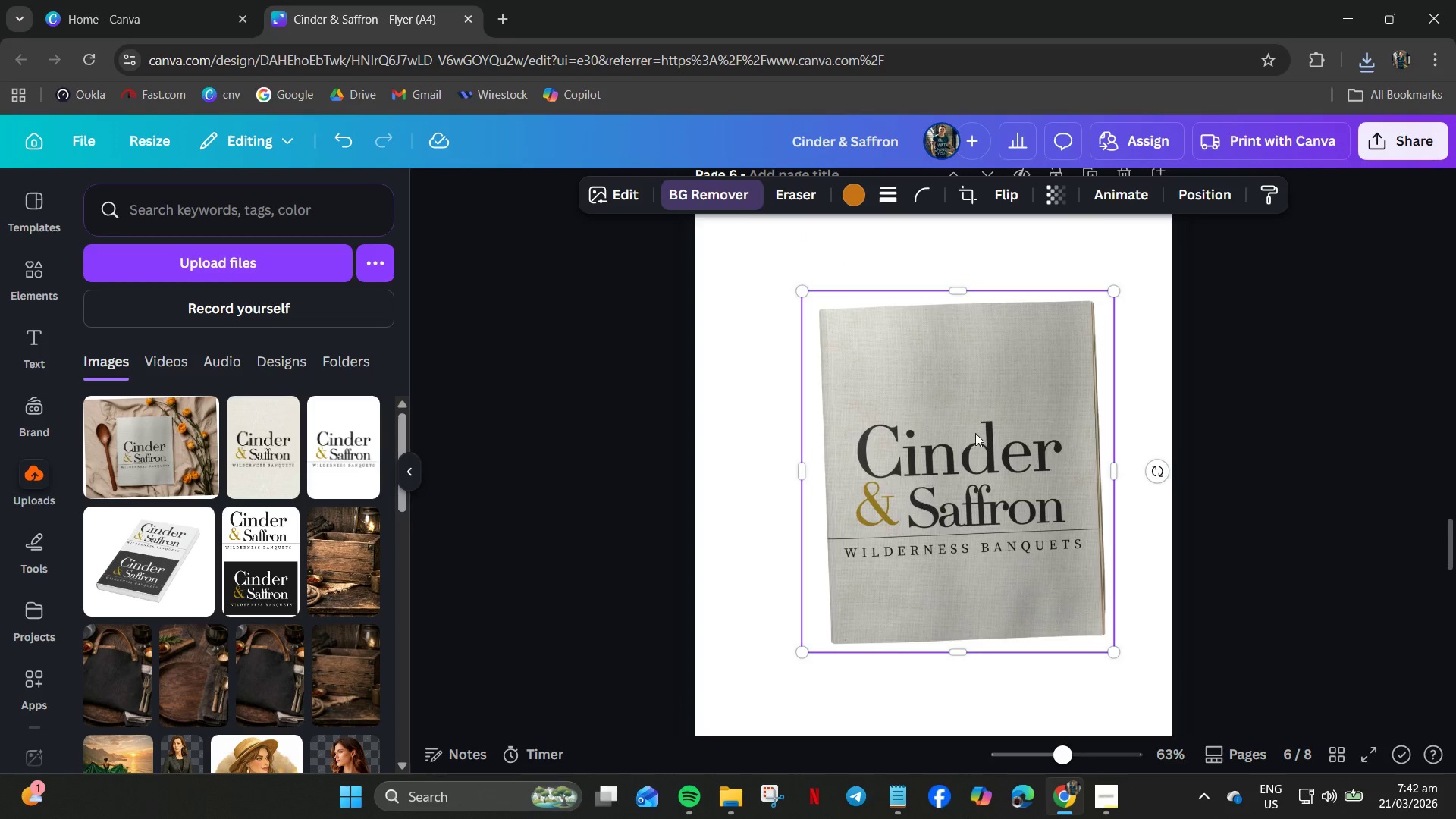 
left_click([1052, 199])
 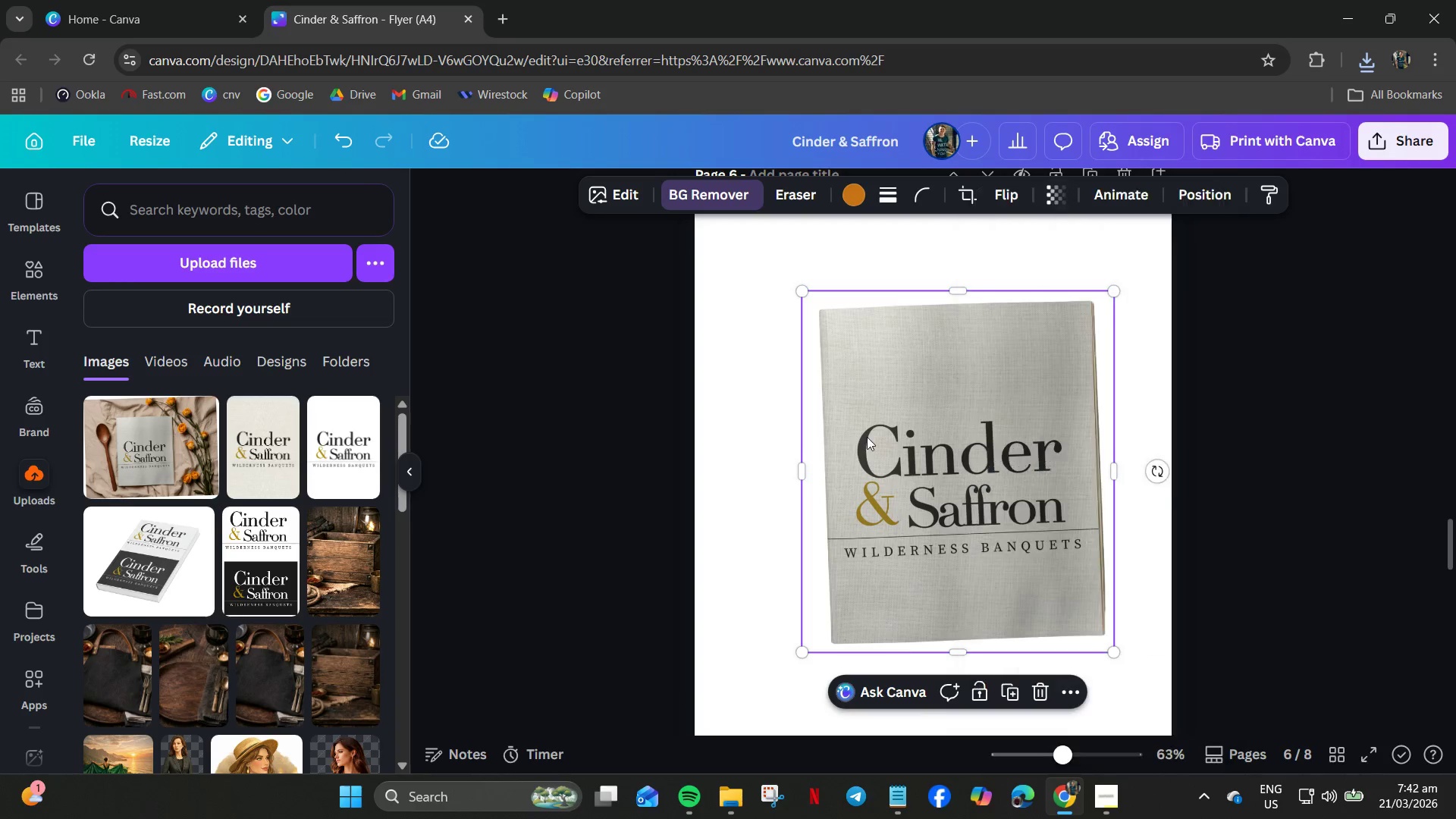 
scroll: coordinate [858, 498], scroll_direction: up, amount: 8.0
 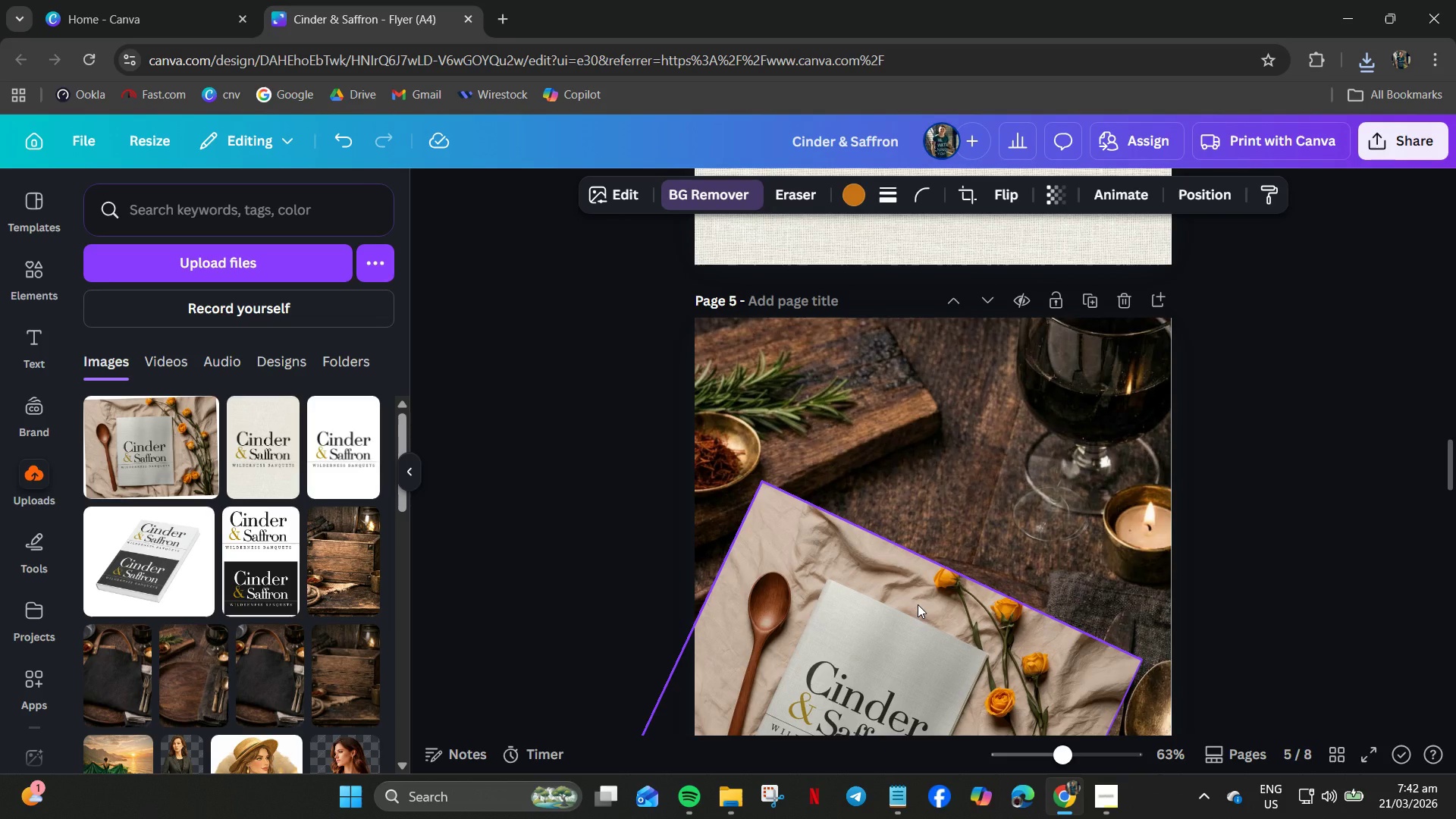 
key(Delete)
 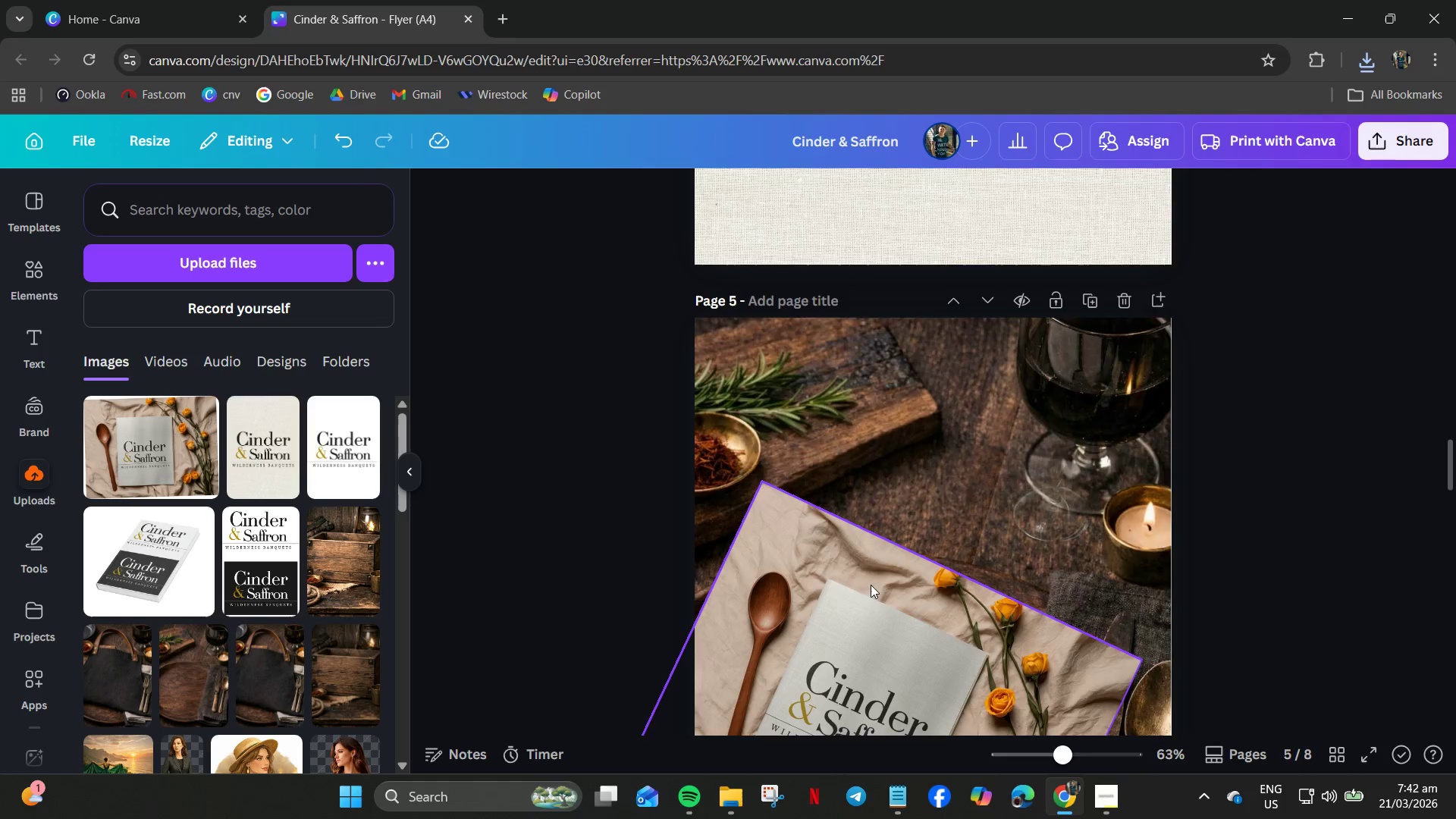 
scroll: coordinate [872, 580], scroll_direction: down, amount: 2.0
 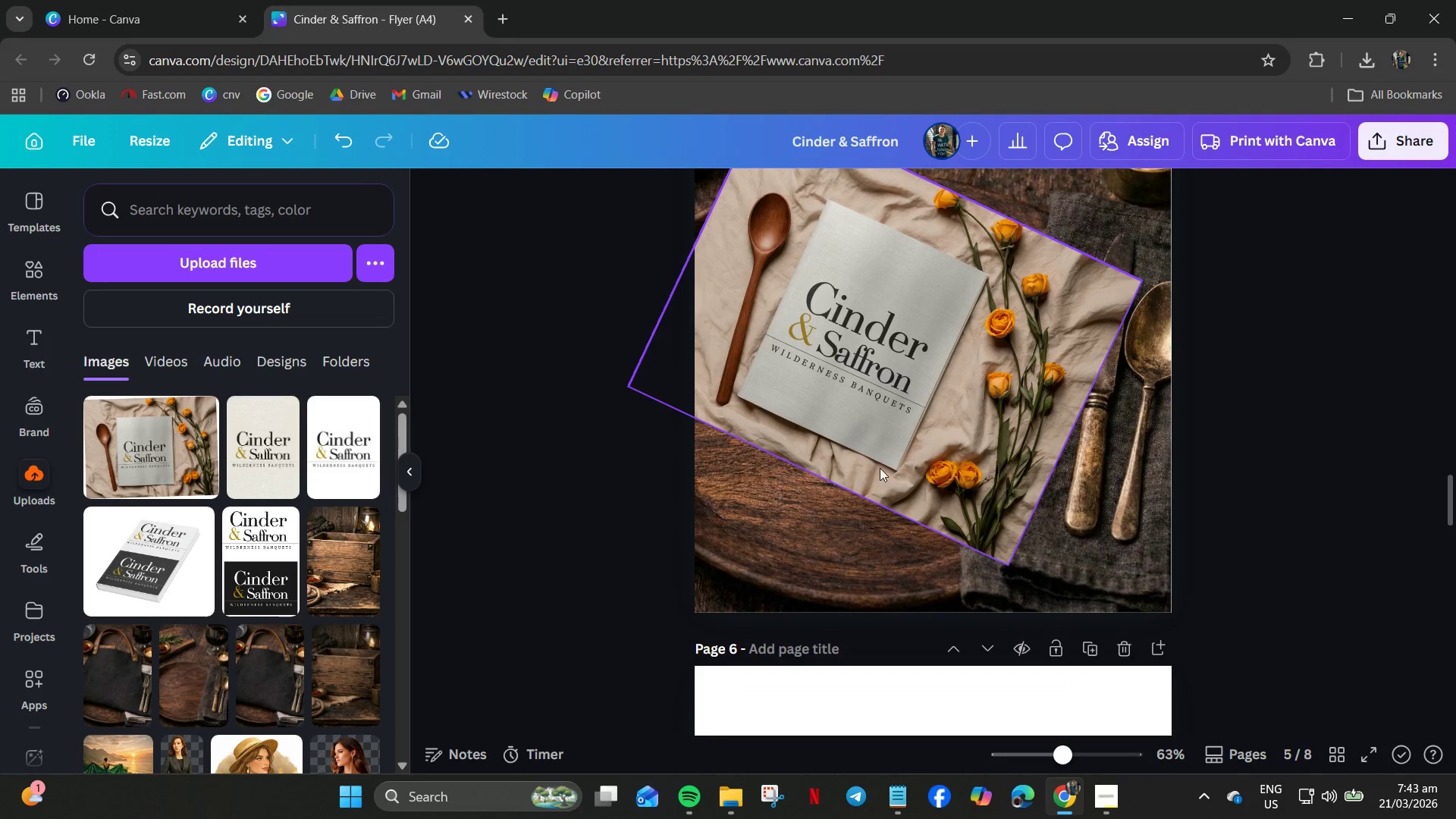 
left_click([880, 464])
 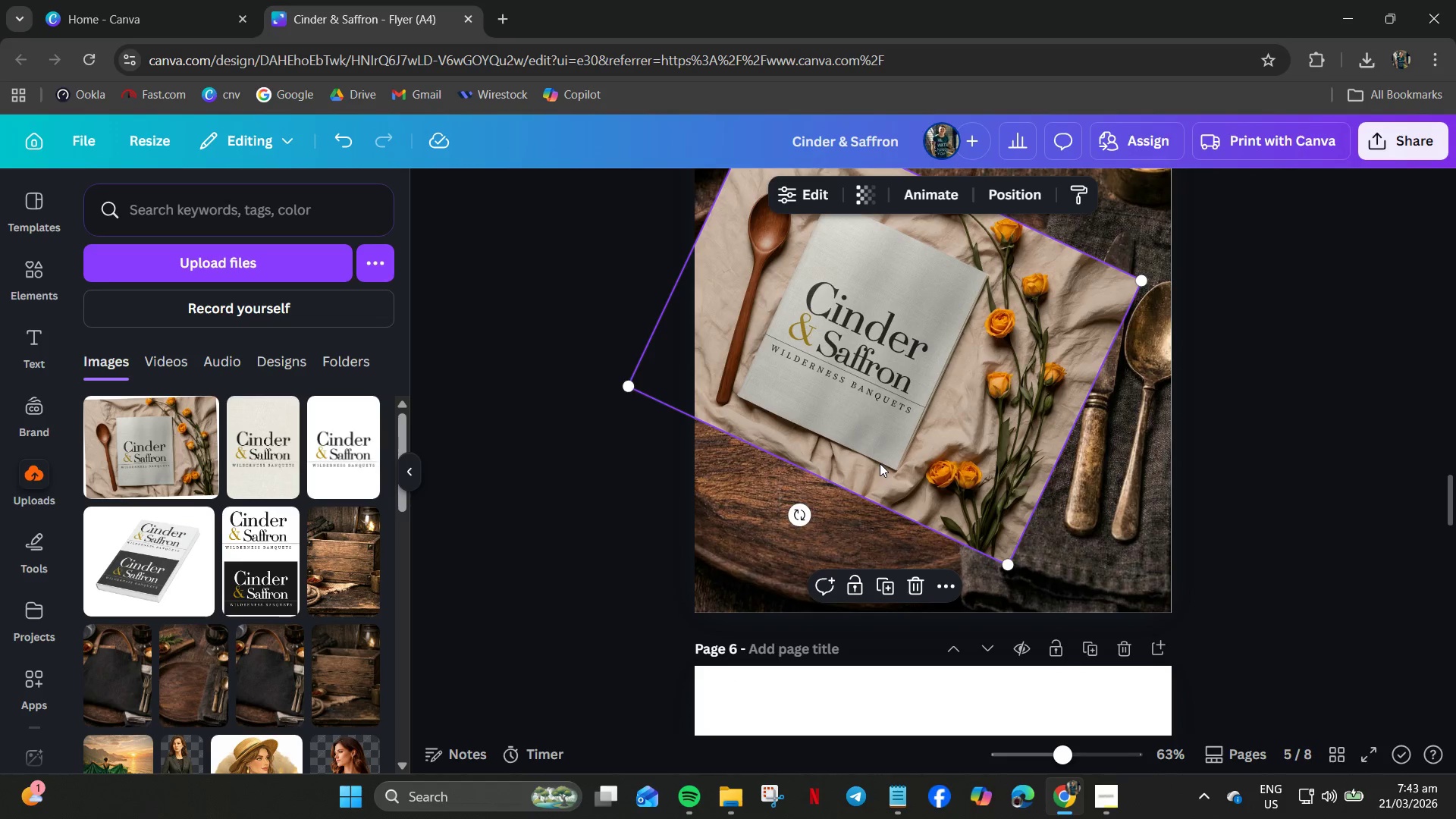 
key(Delete)
 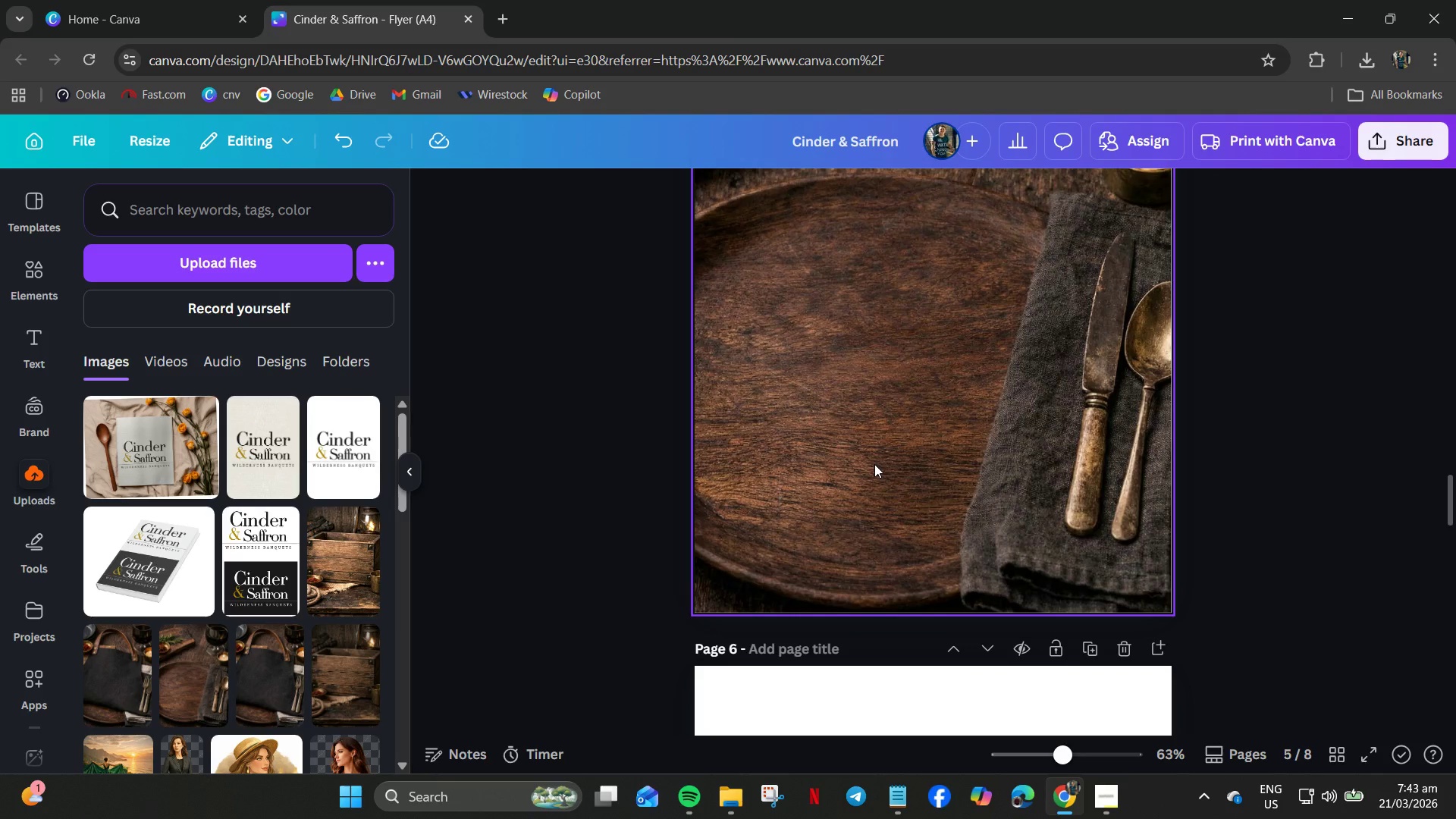 
key(Control+ControlLeft)
 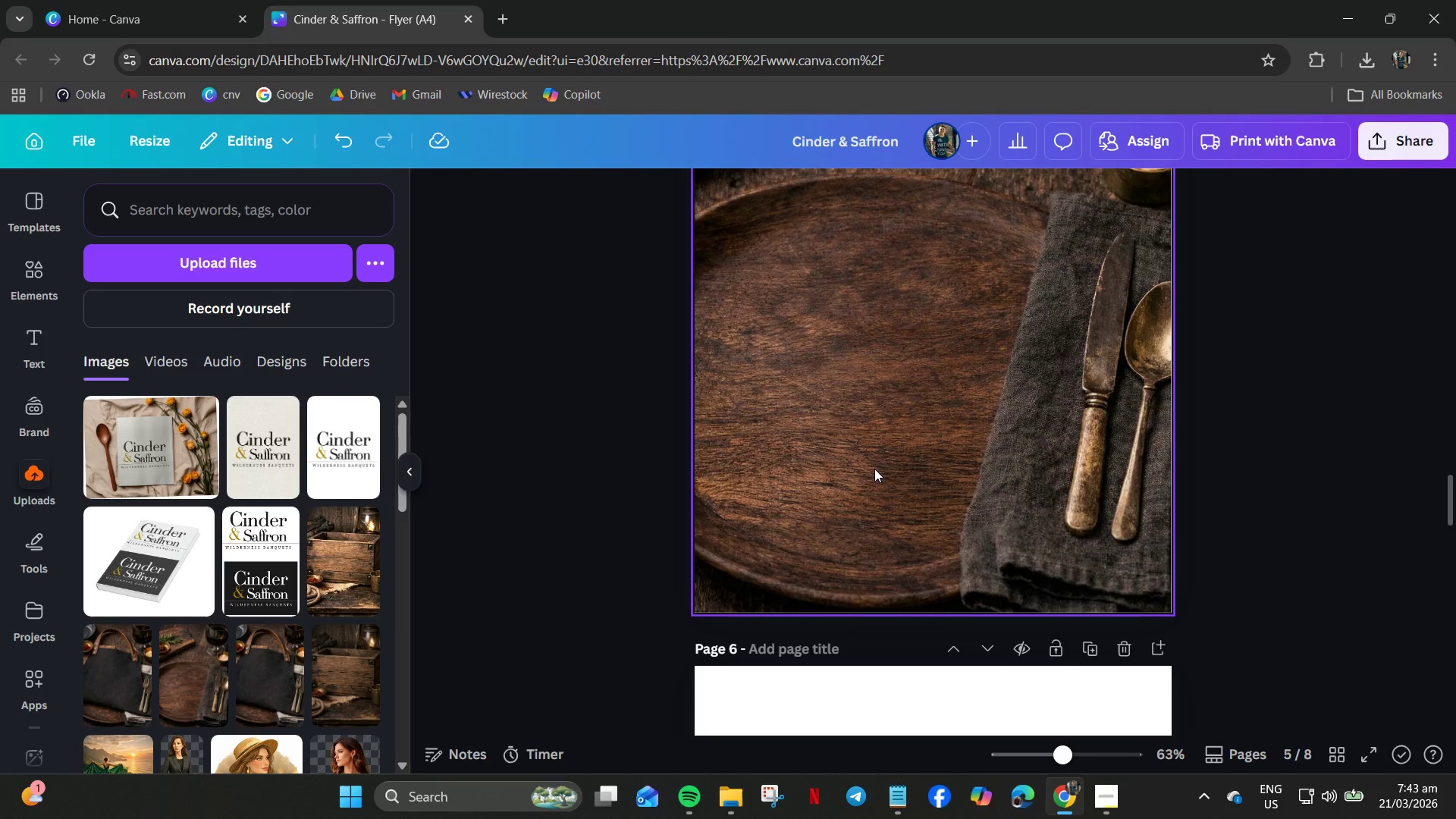 
key(Control+V)
 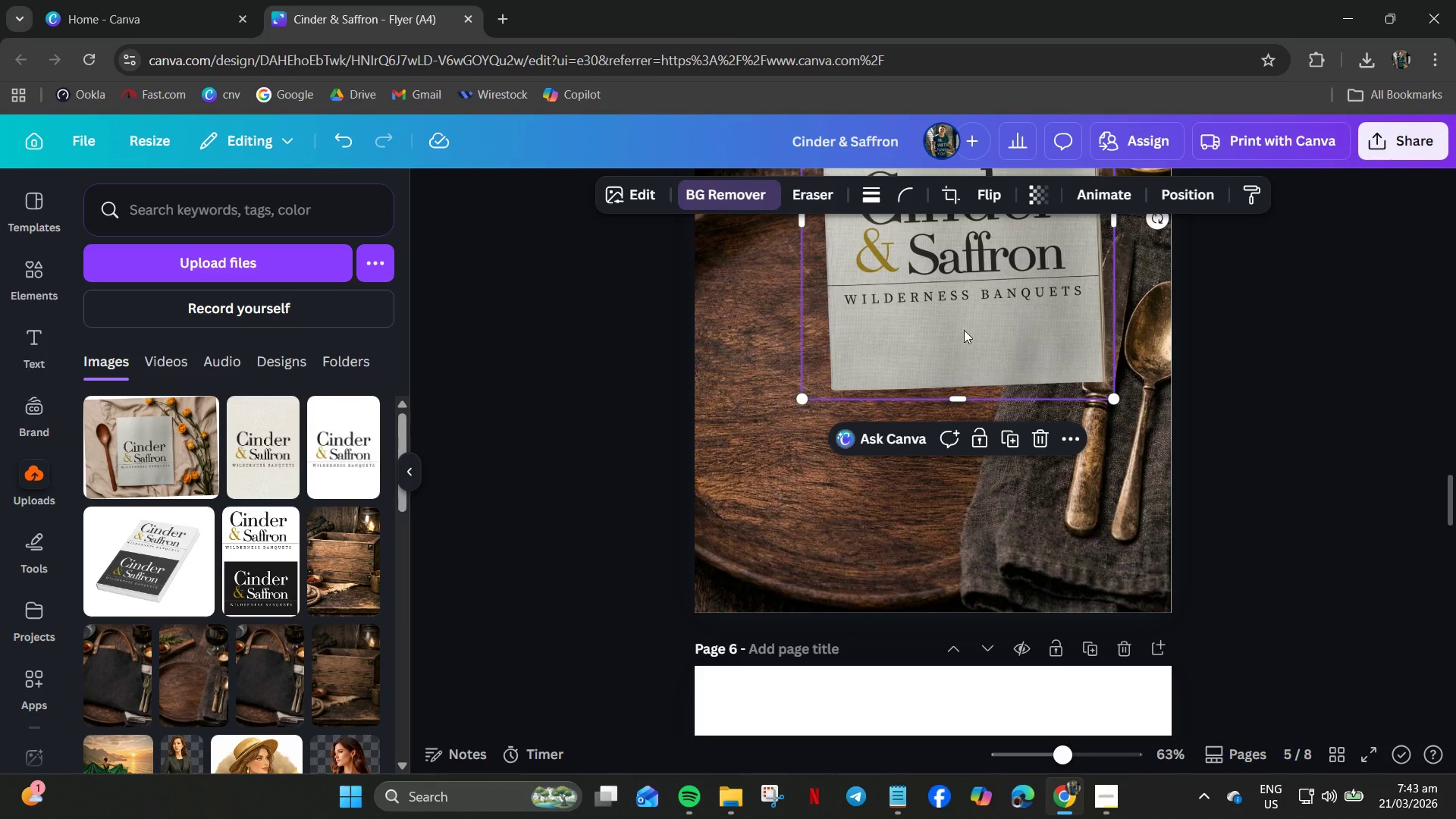 
left_click_drag(start_coordinate=[964, 329], to_coordinate=[867, 413])
 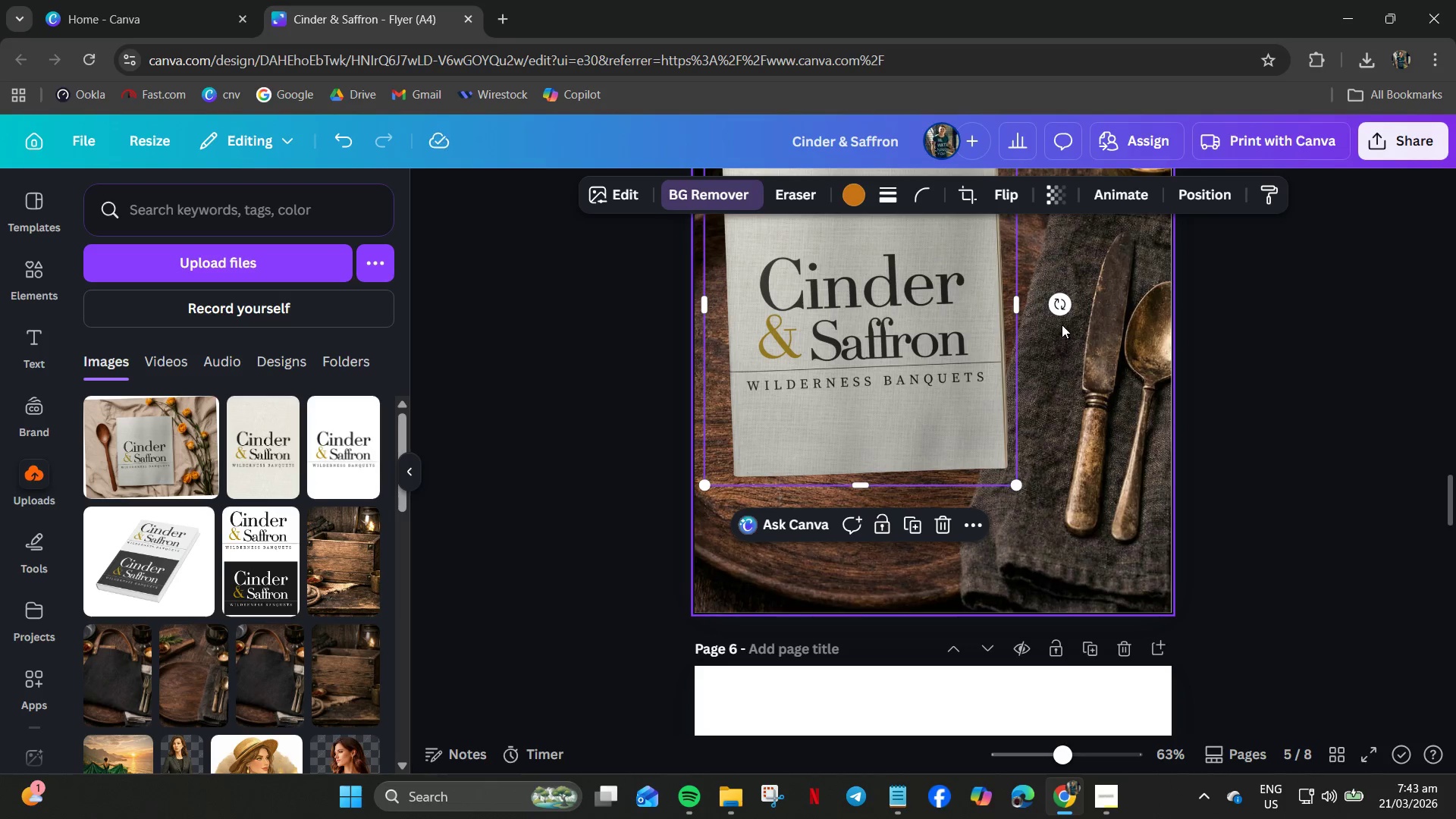 
left_click_drag(start_coordinate=[1060, 303], to_coordinate=[1044, 378])
 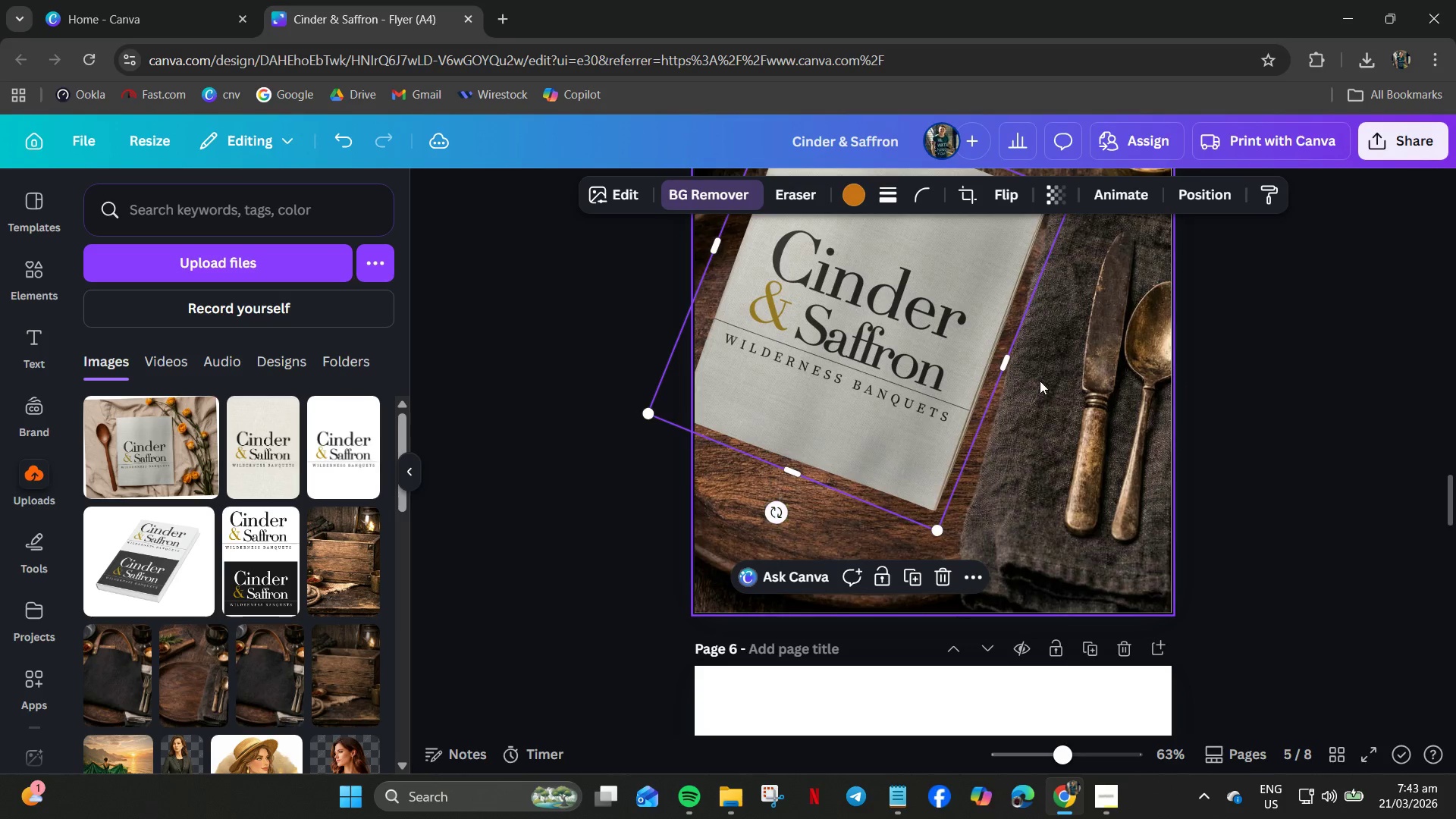 
scroll: coordinate [1039, 381], scroll_direction: up, amount: 2.0
 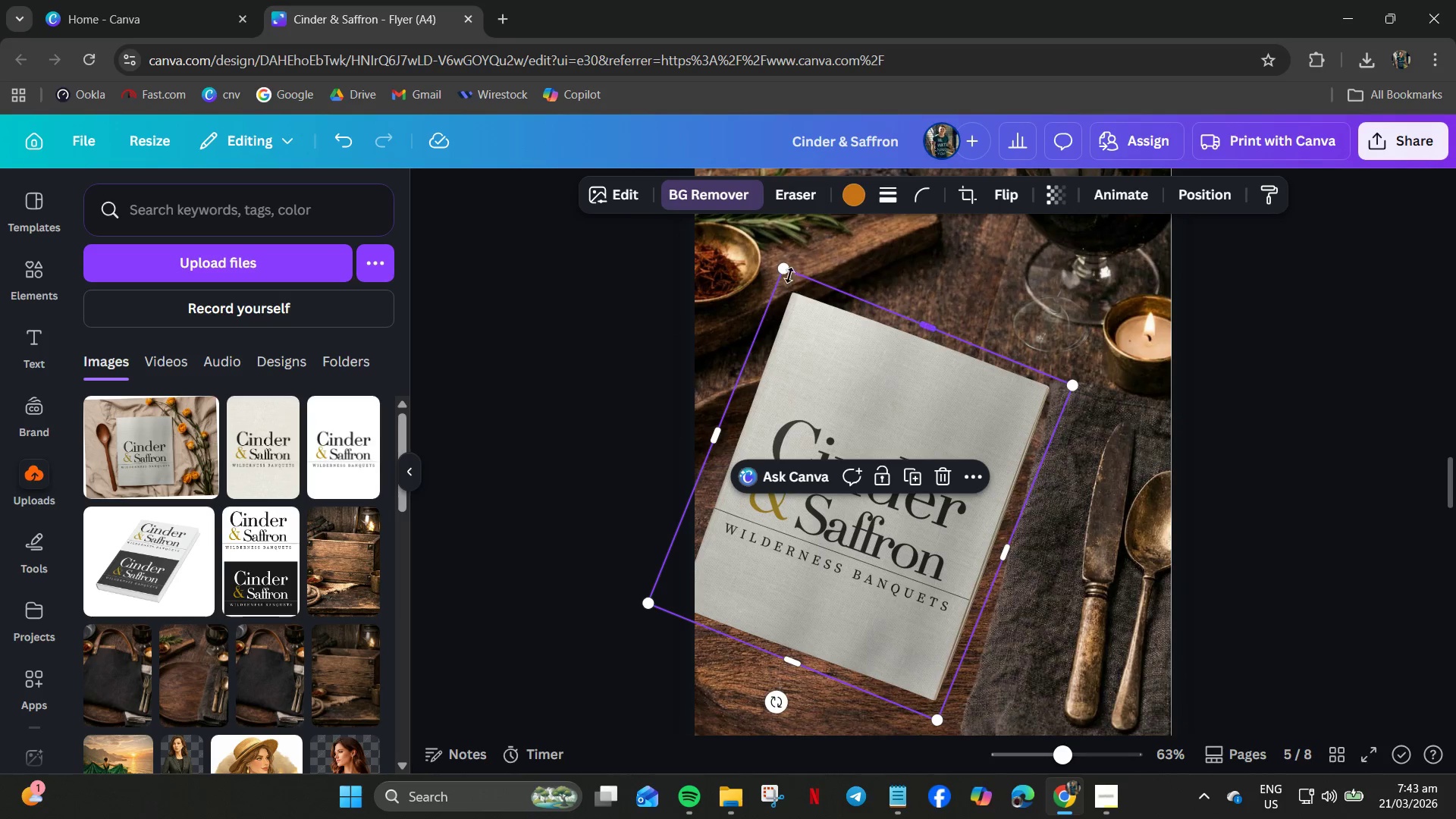 
left_click_drag(start_coordinate=[783, 268], to_coordinate=[814, 356])
 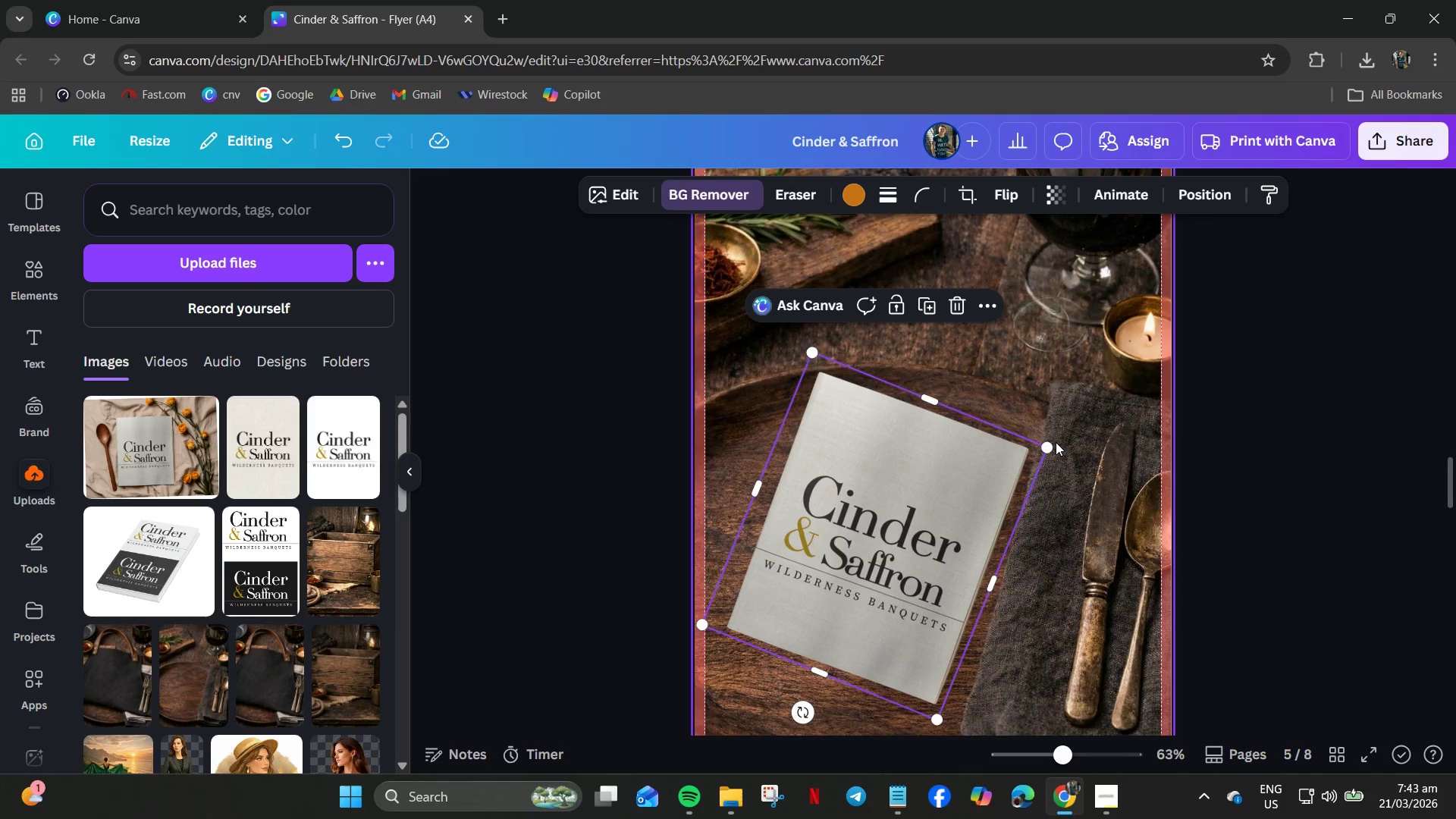 
left_click_drag(start_coordinate=[1041, 447], to_coordinate=[1143, 401])
 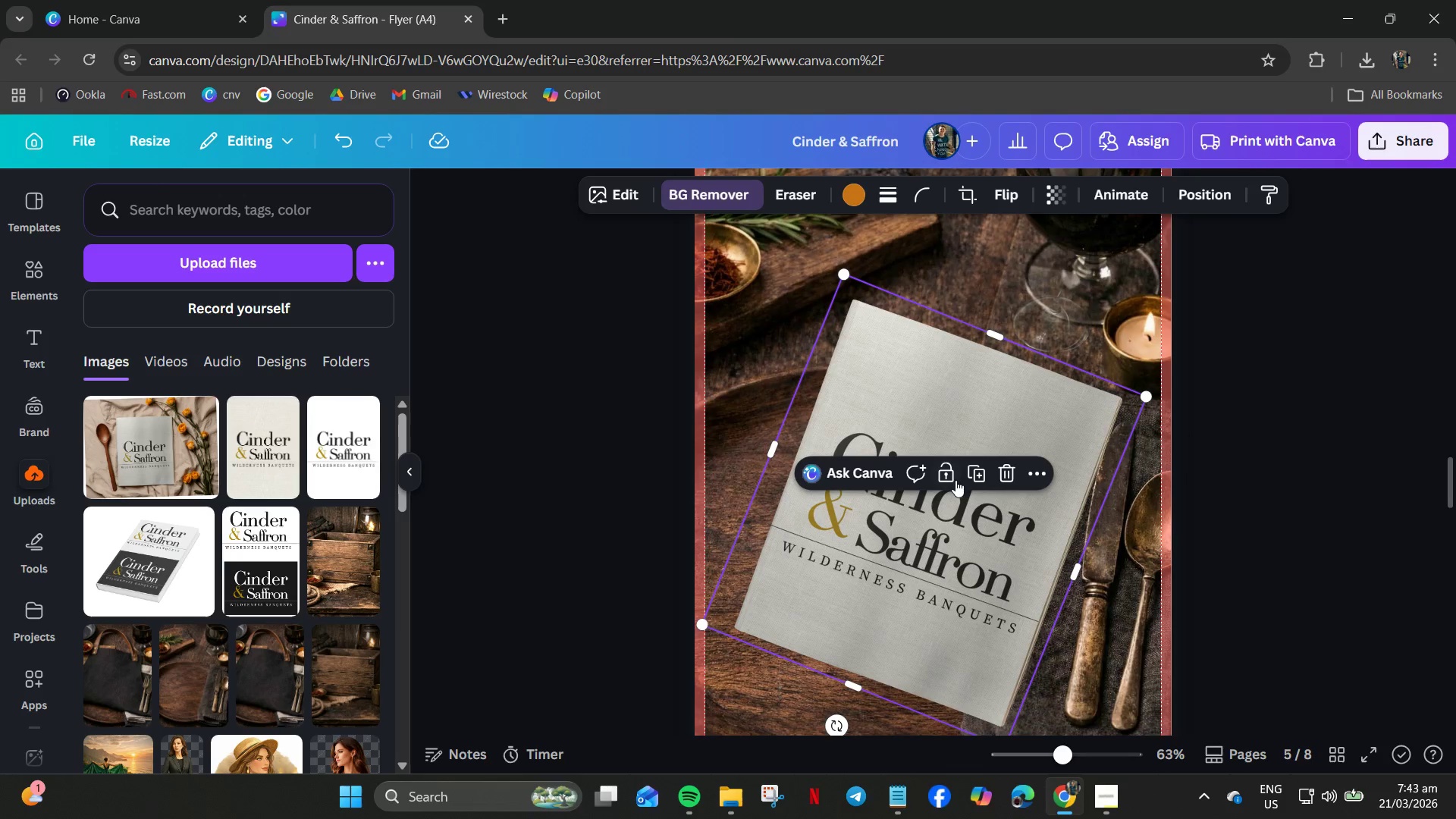 
left_click_drag(start_coordinate=[956, 479], to_coordinate=[897, 489])
 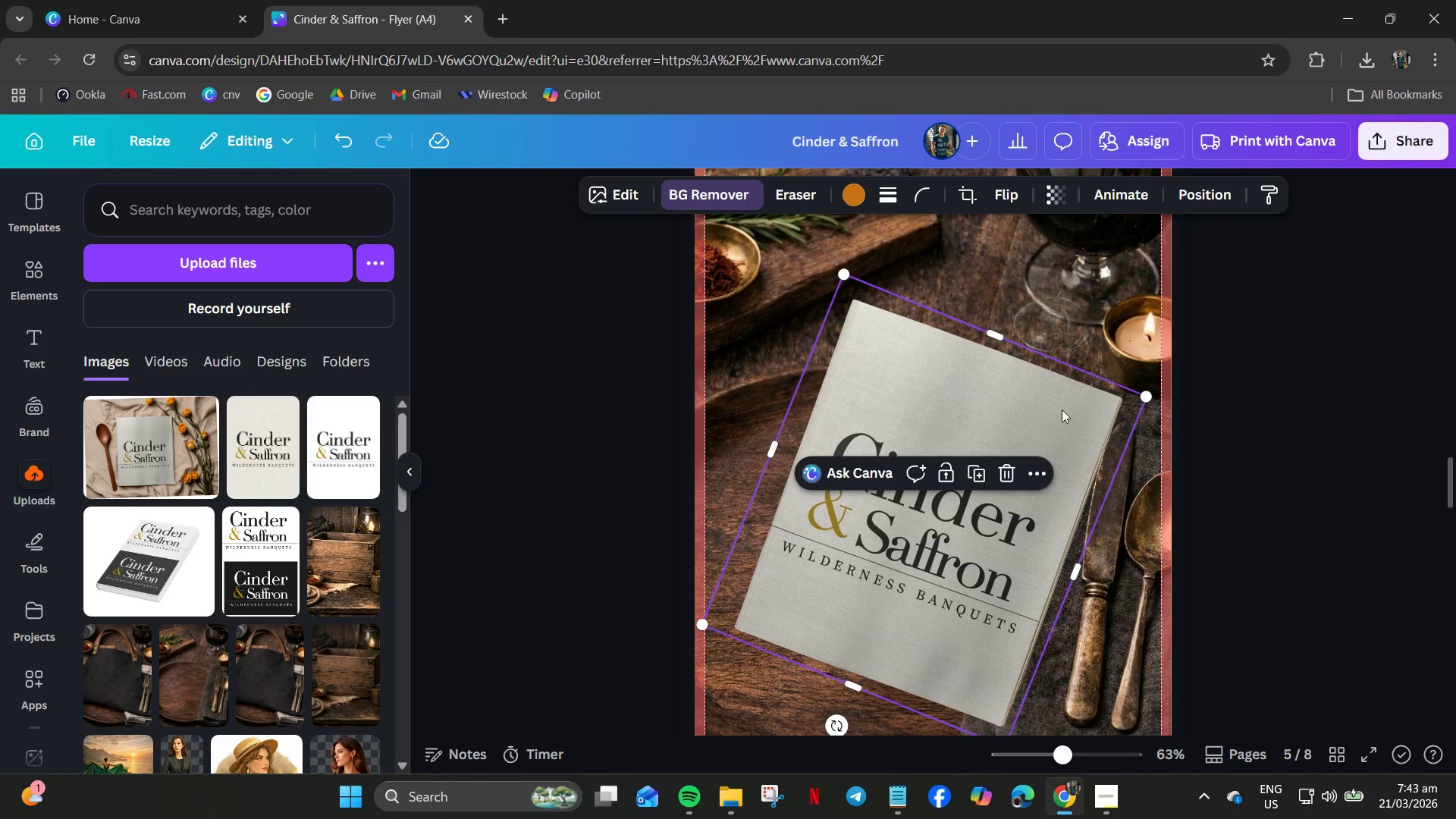 
left_click_drag(start_coordinate=[1064, 383], to_coordinate=[989, 409])
 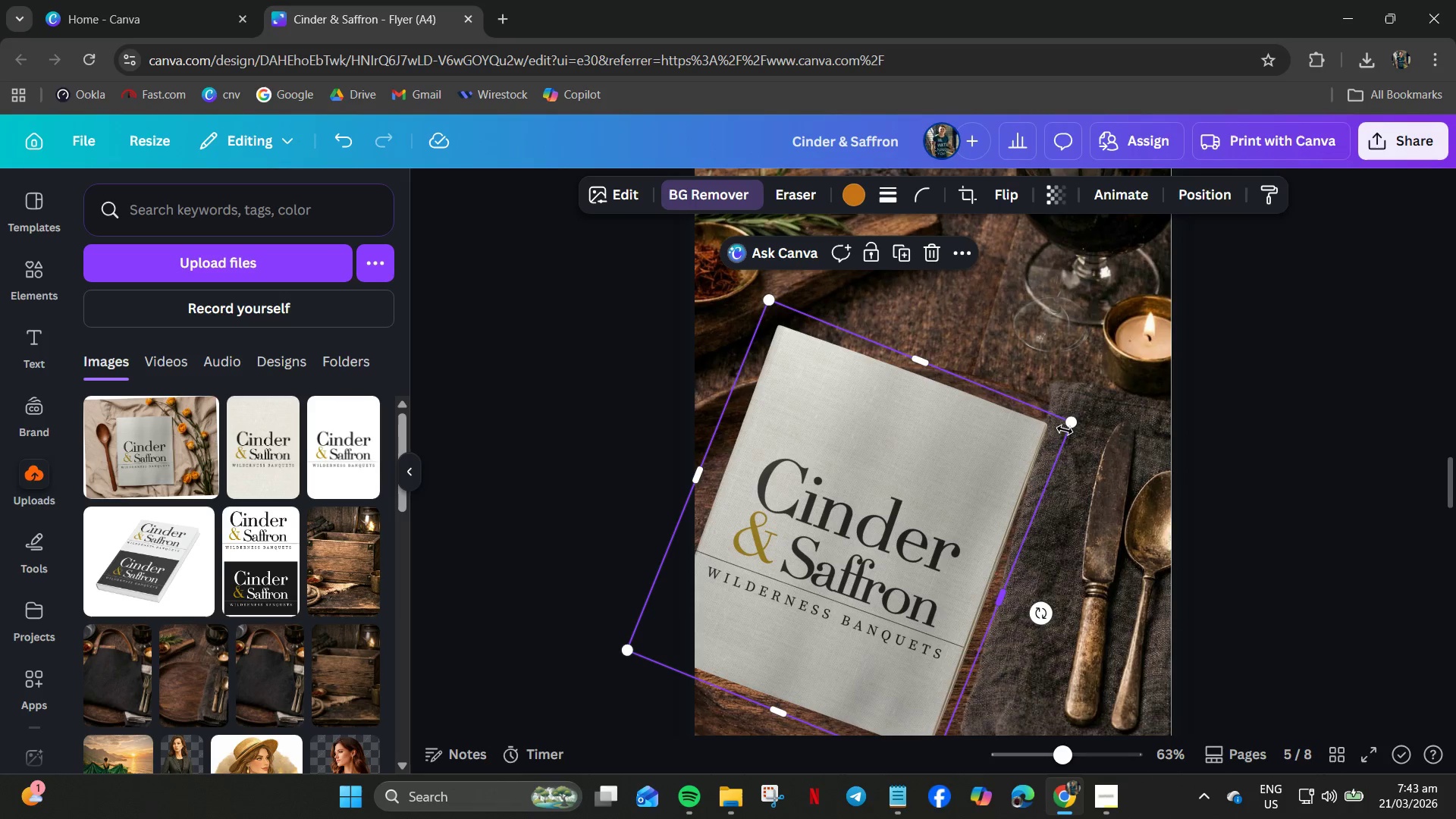 
left_click_drag(start_coordinate=[1068, 425], to_coordinate=[1093, 374])
 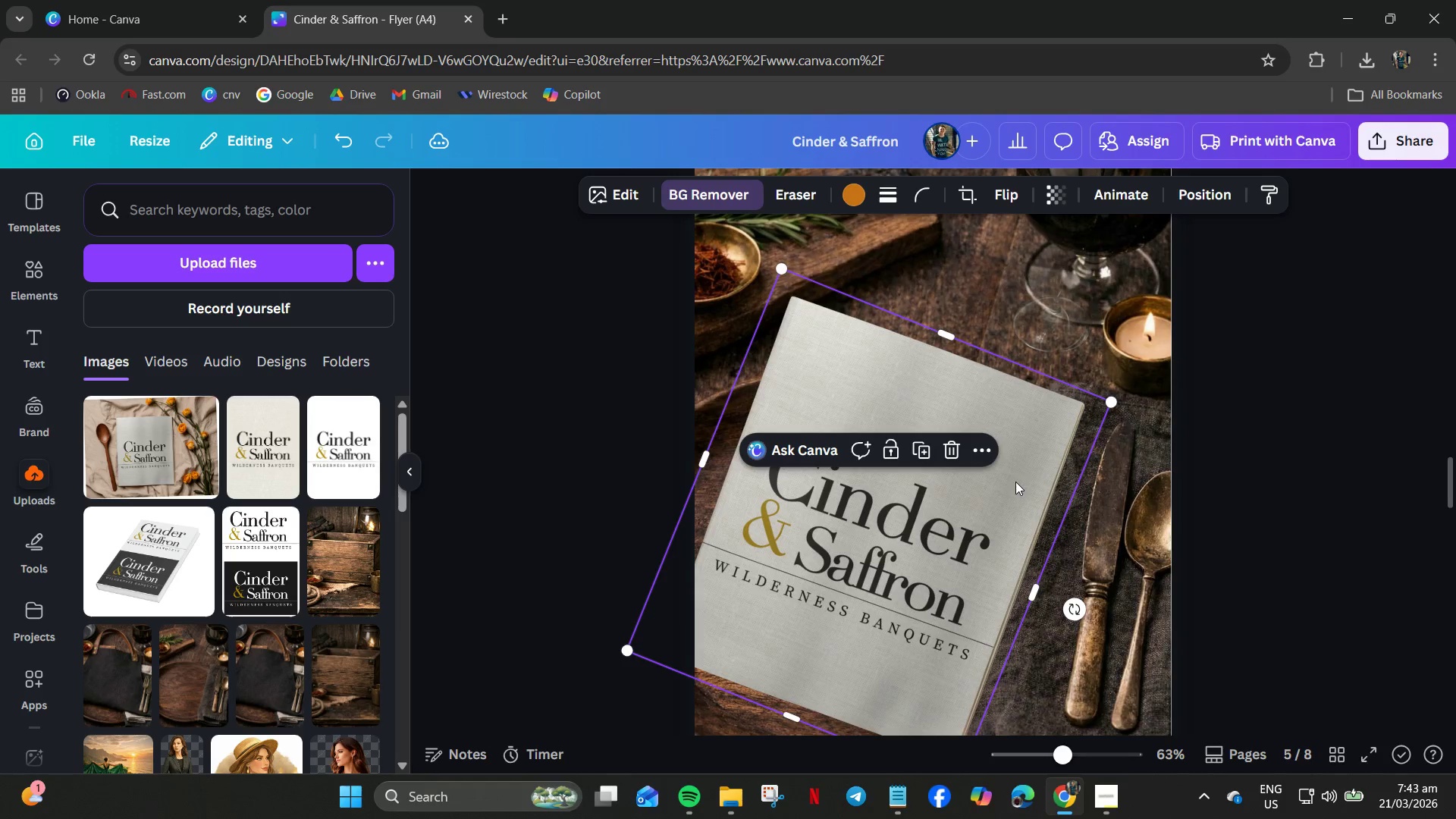 
left_click_drag(start_coordinate=[1012, 476], to_coordinate=[1007, 453])
 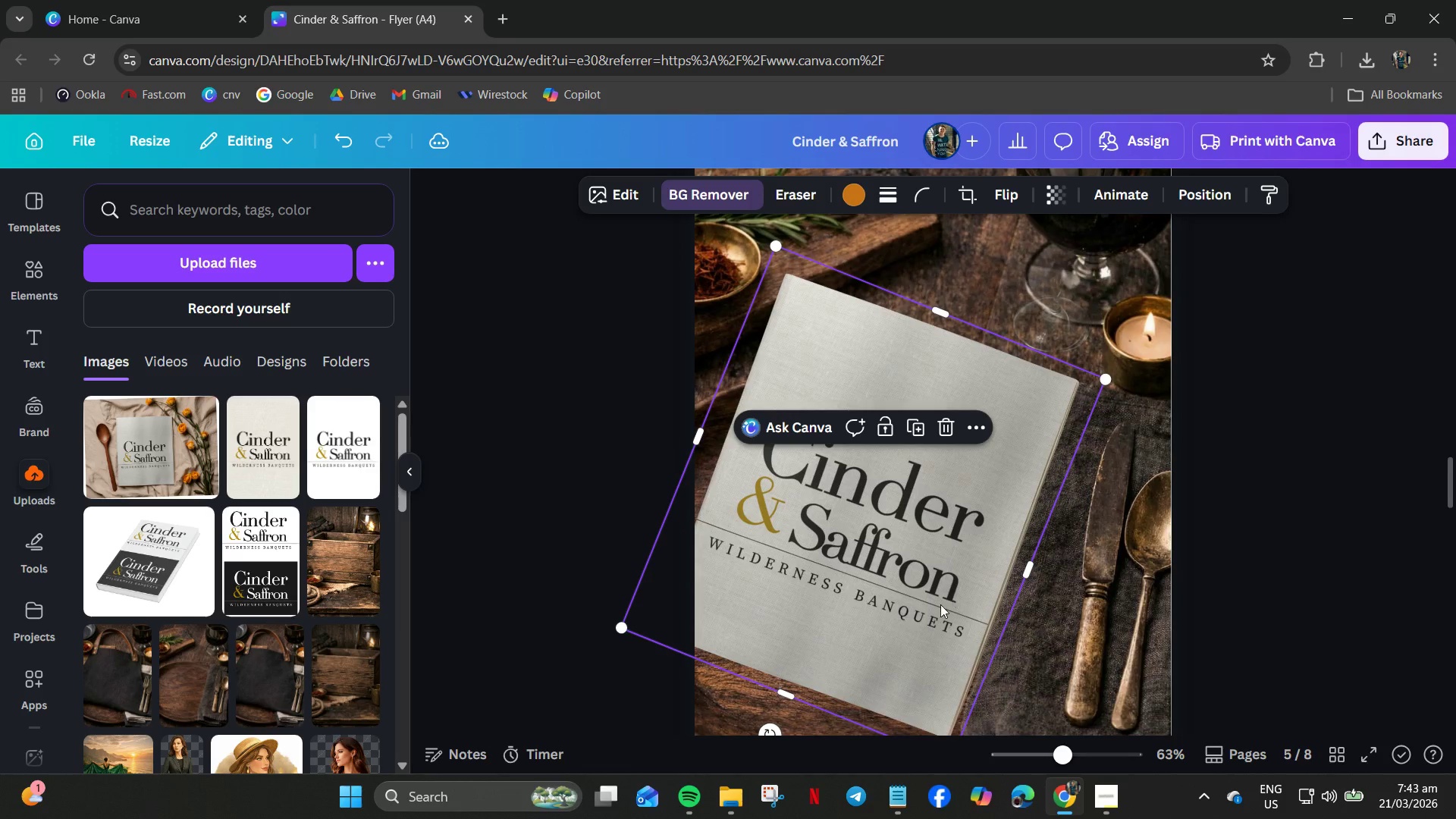 
scroll: coordinate [936, 607], scroll_direction: down, amount: 2.0
 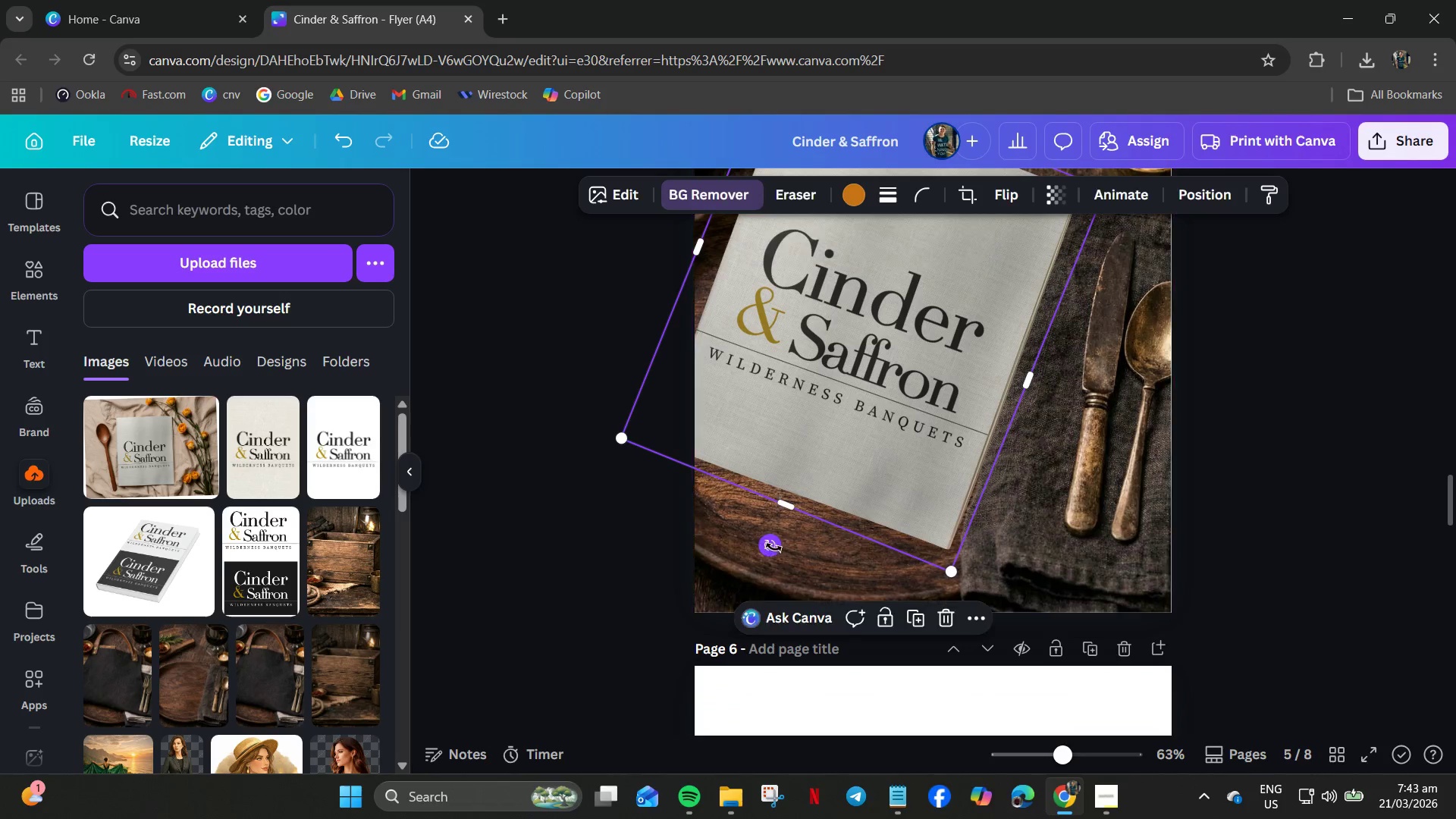 
left_click_drag(start_coordinate=[767, 544], to_coordinate=[777, 544])
 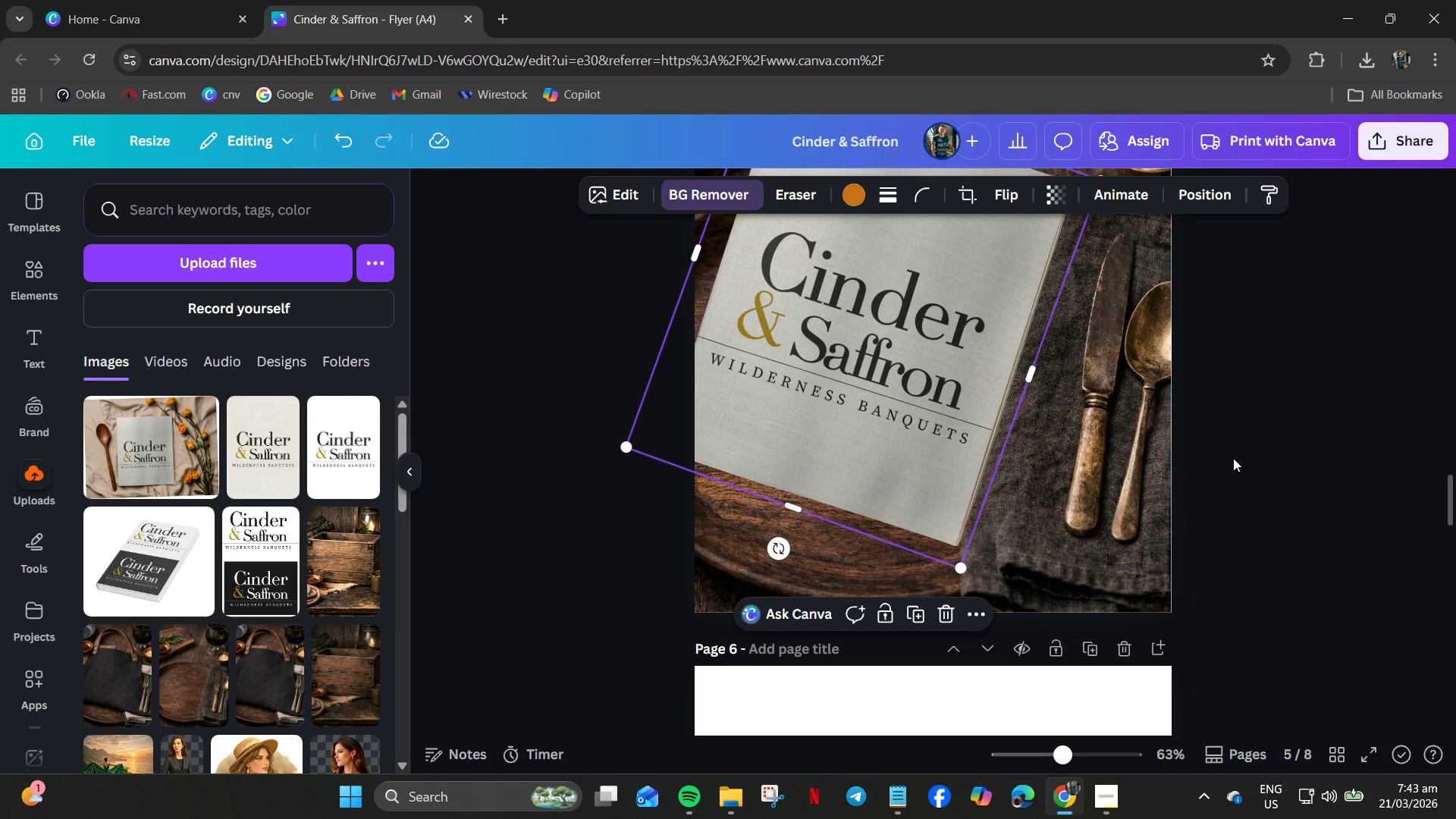 
left_click([1233, 458])
 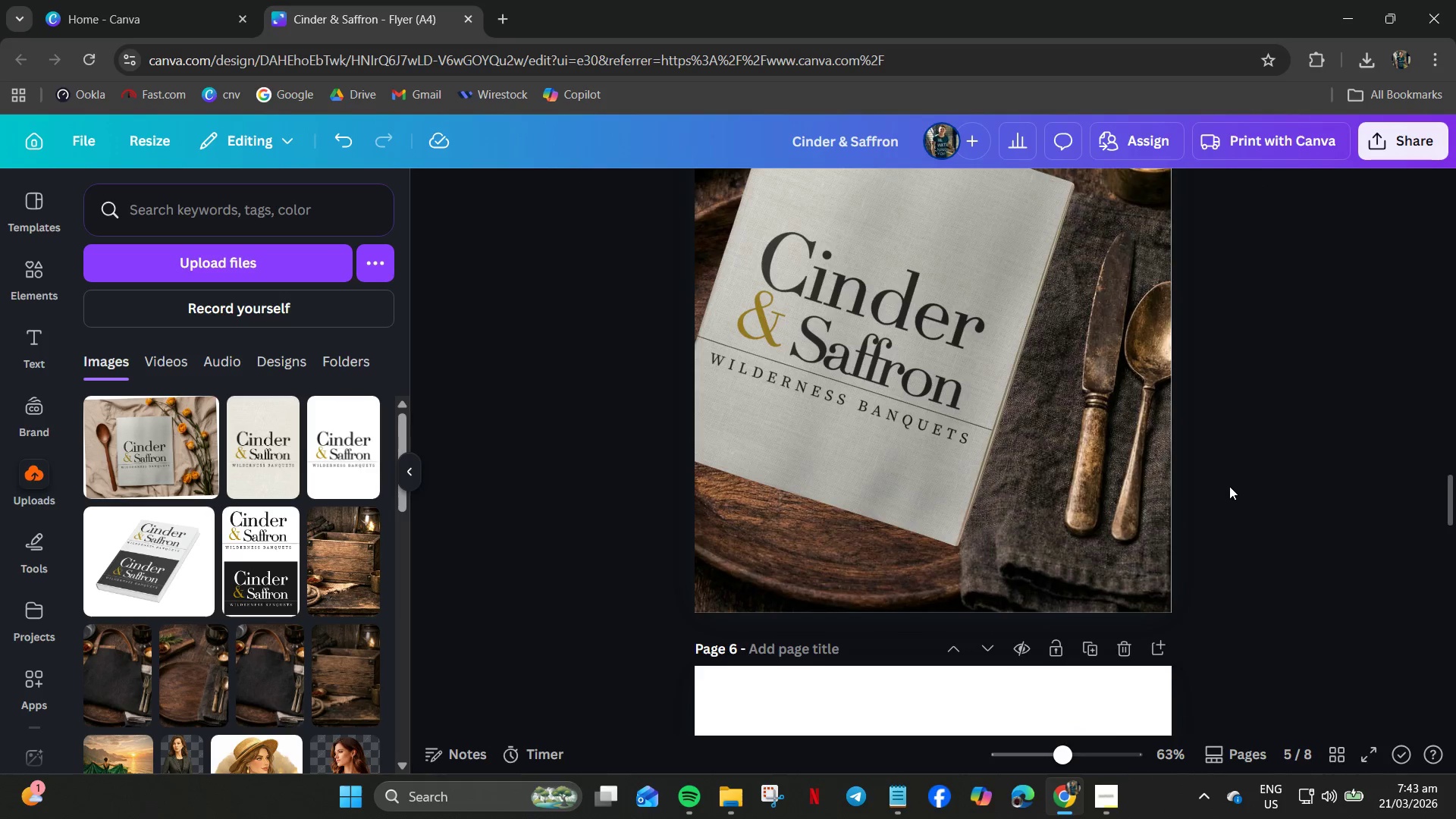 
scroll: coordinate [1229, 486], scroll_direction: up, amount: 2.0
 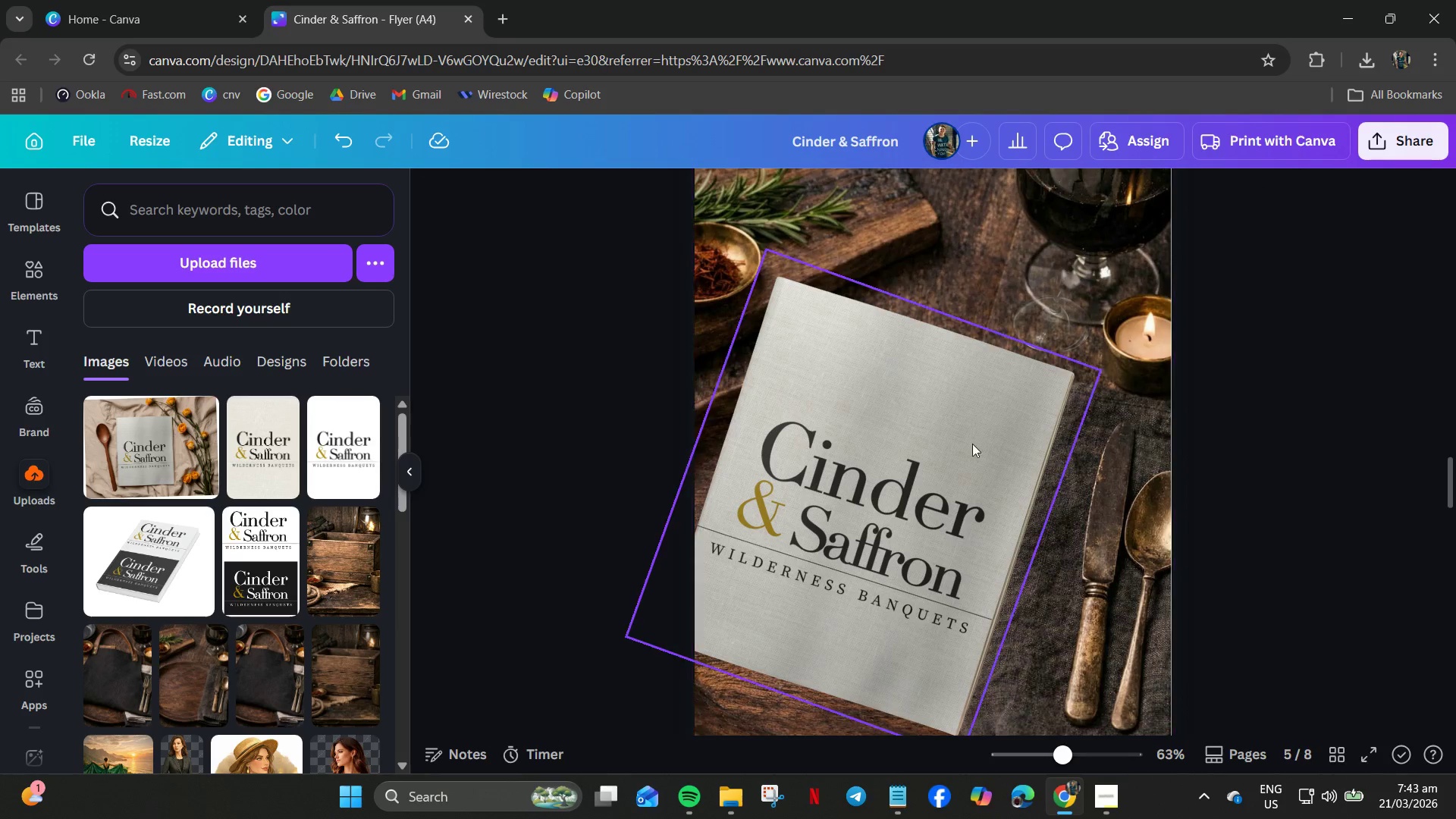 
left_click([923, 441])
 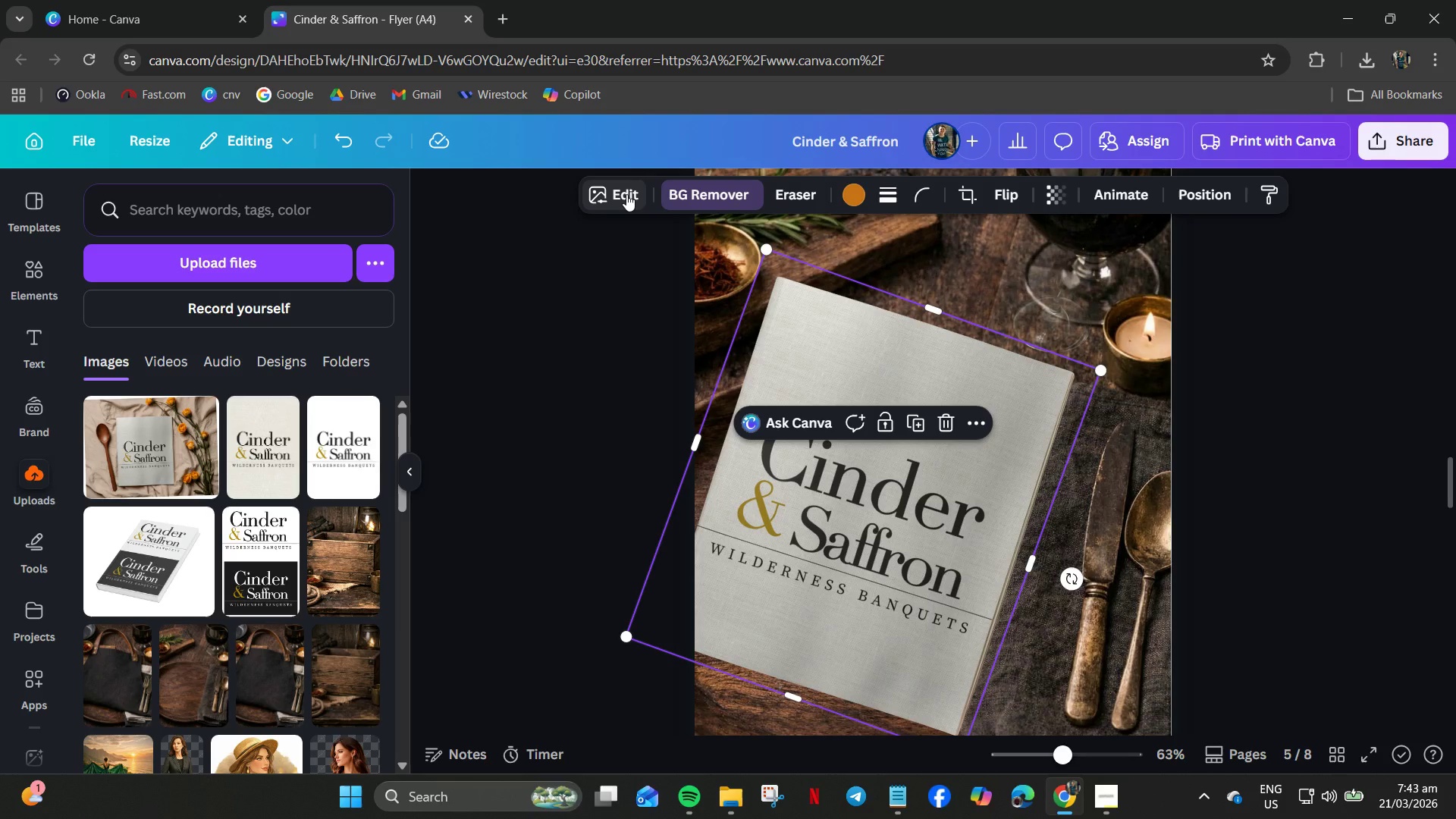 
left_click([626, 194])
 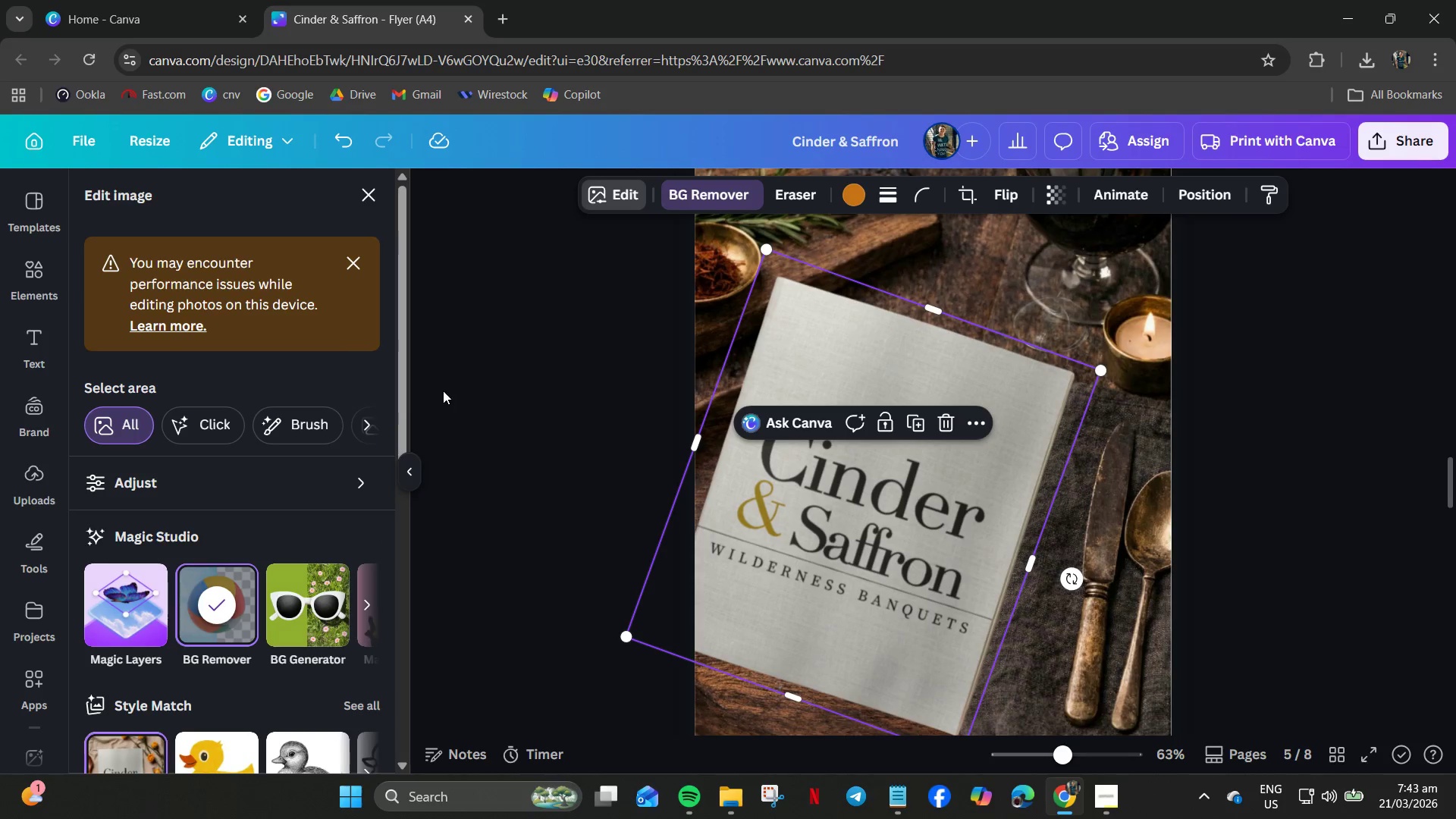 
scroll: coordinate [376, 402], scroll_direction: down, amount: 6.0
 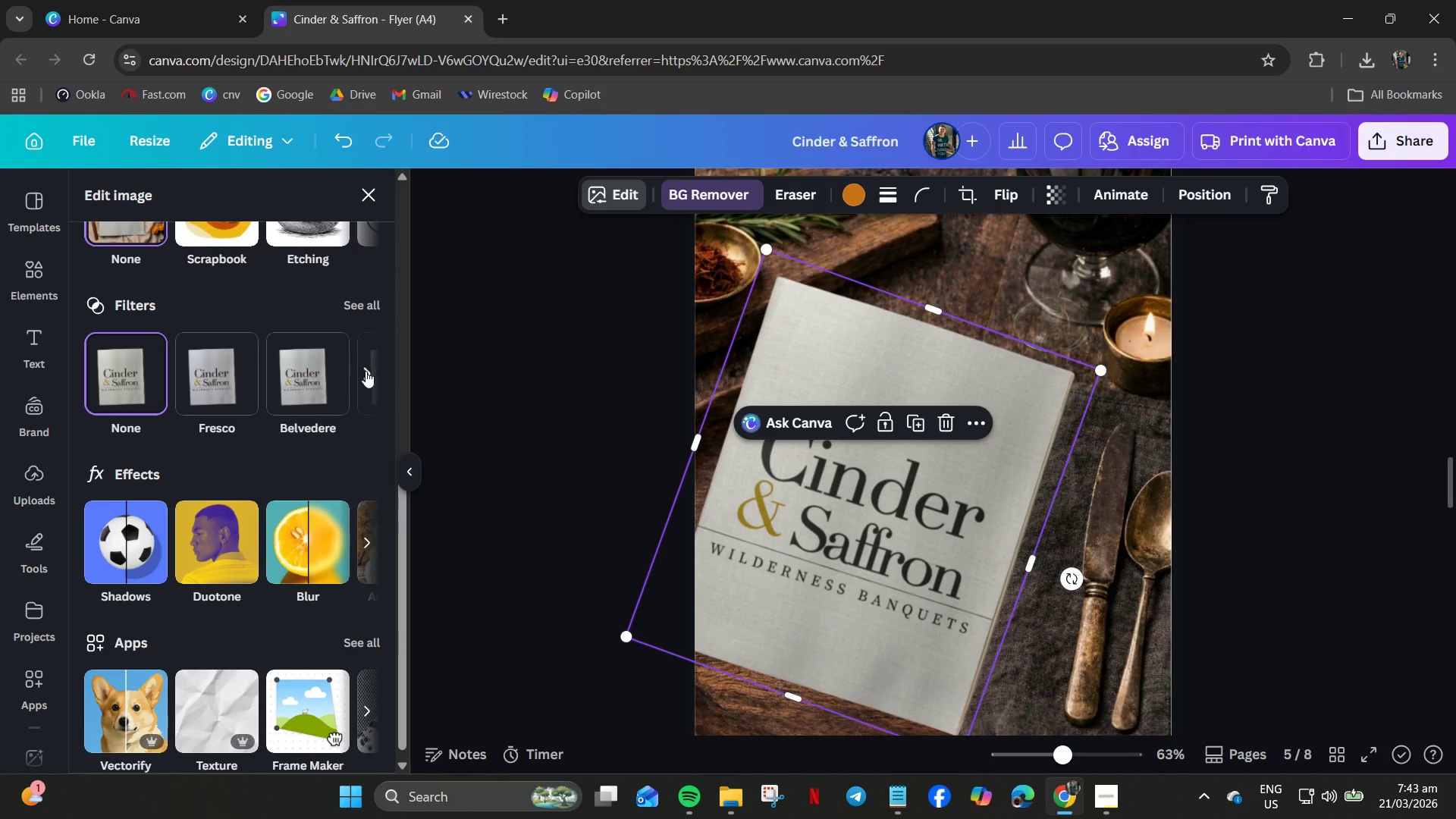 
left_click([350, 300])
 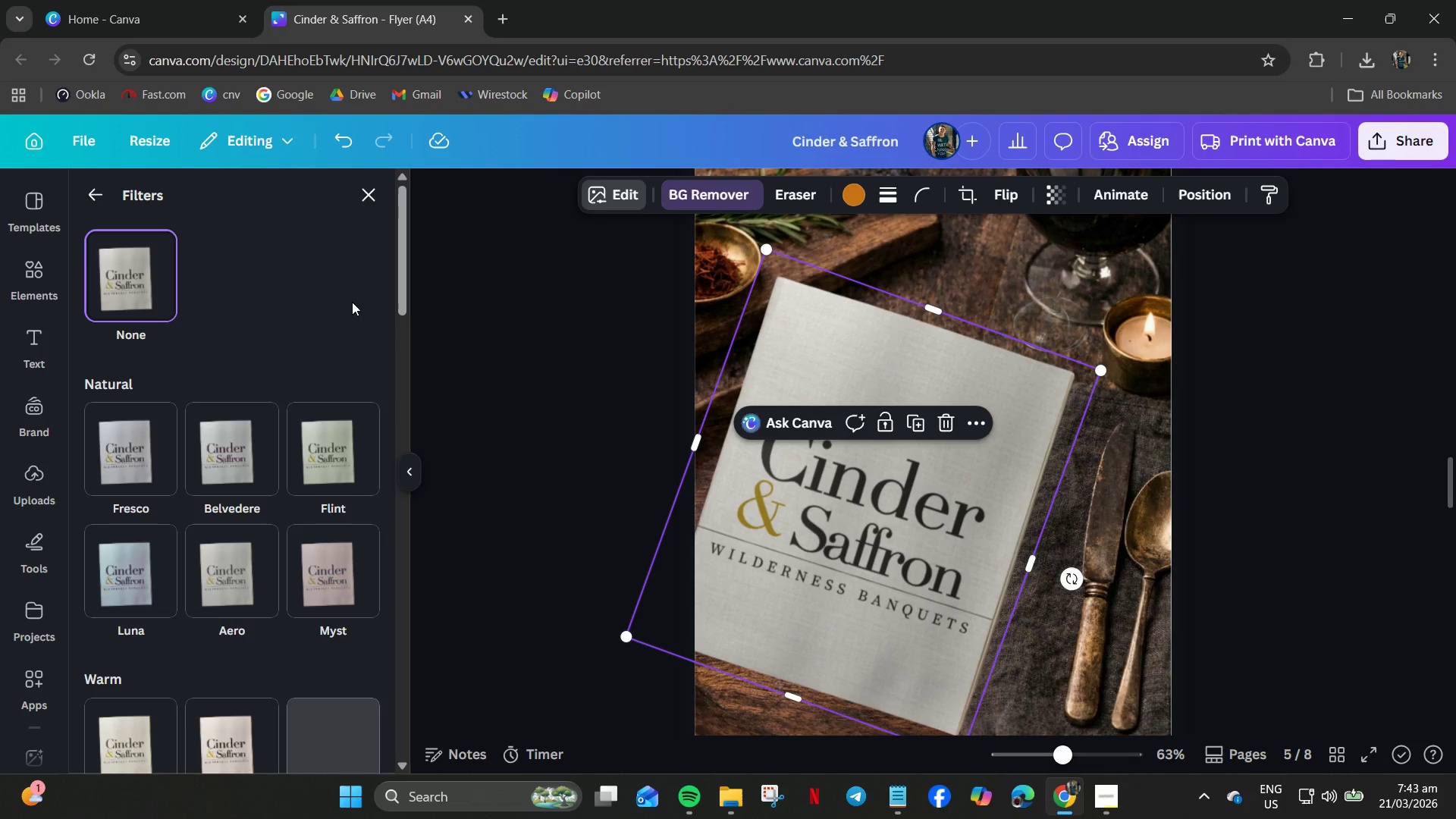 
scroll: coordinate [377, 453], scroll_direction: down, amount: 15.0
 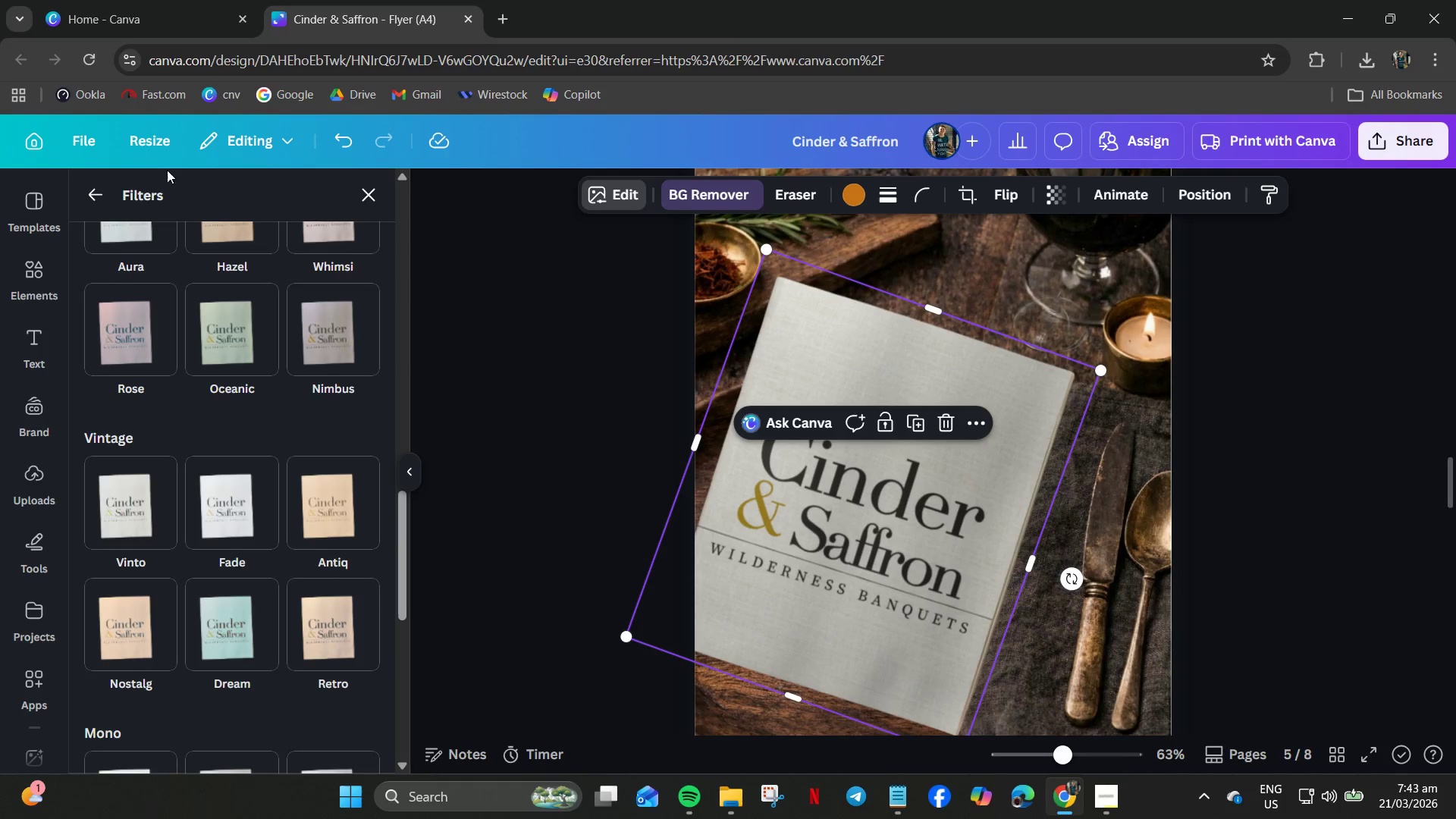 
left_click([81, 200])
 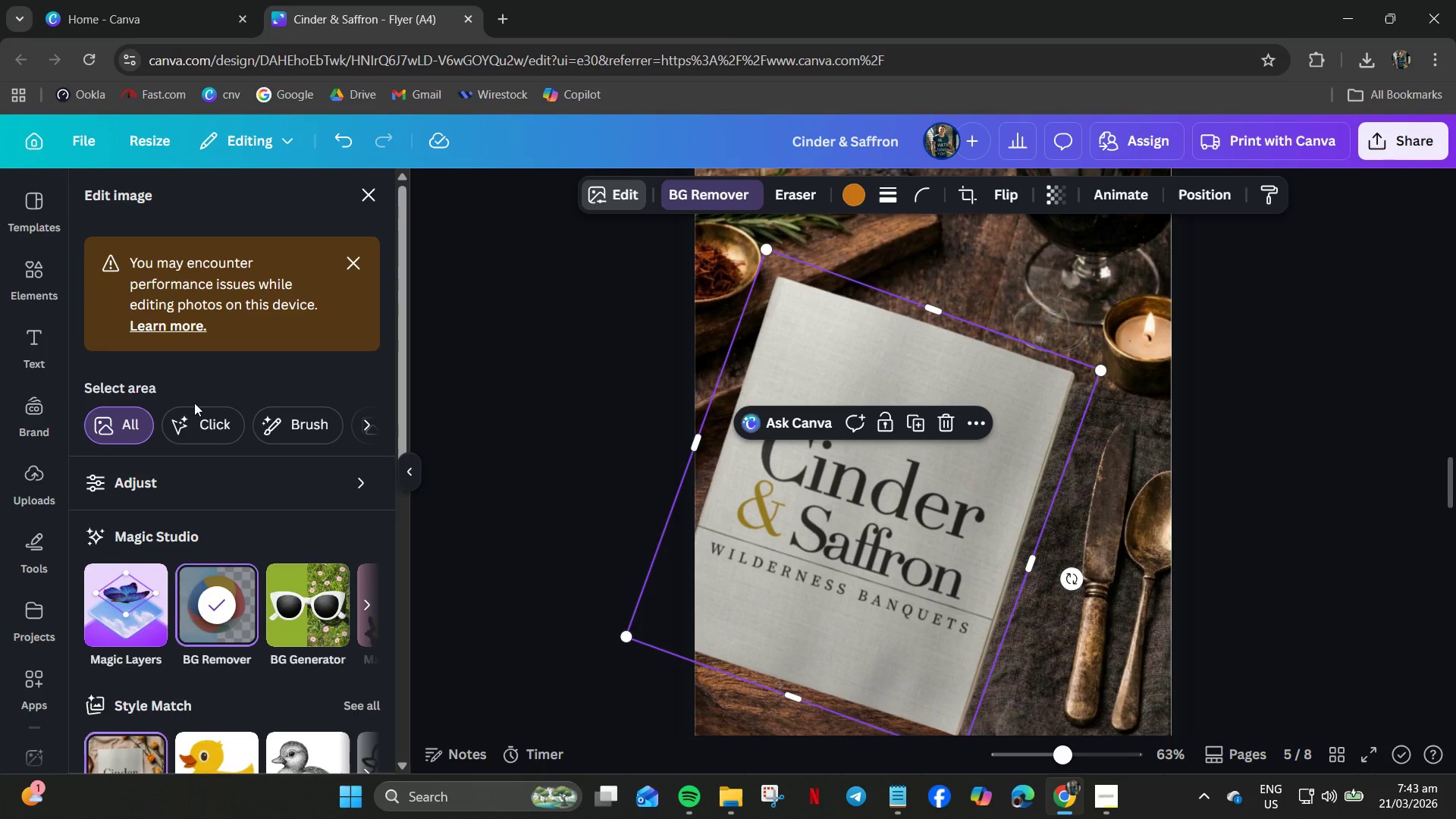 
scroll: coordinate [194, 403], scroll_direction: down, amount: 3.0
 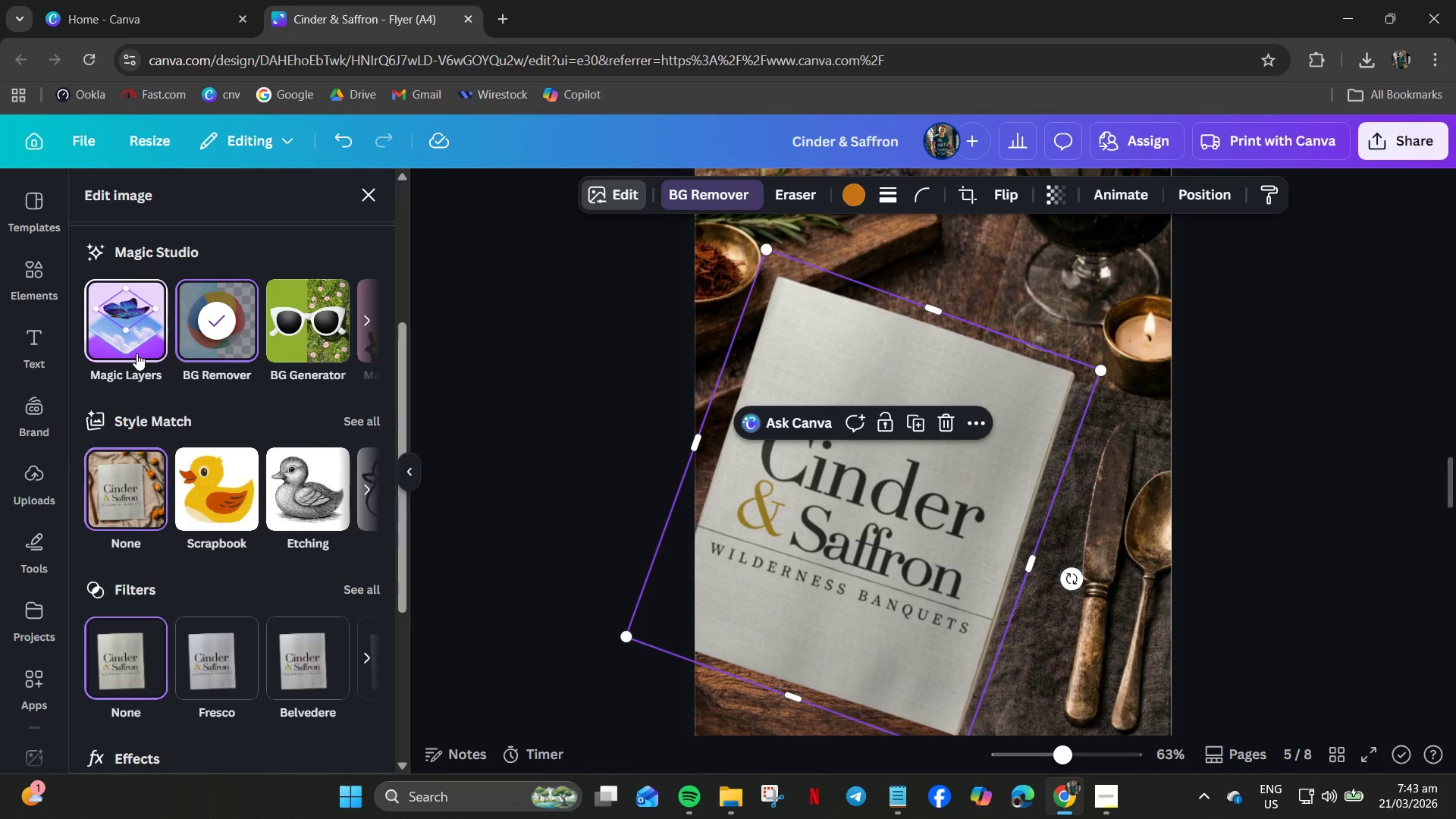 
left_click([136, 353])
 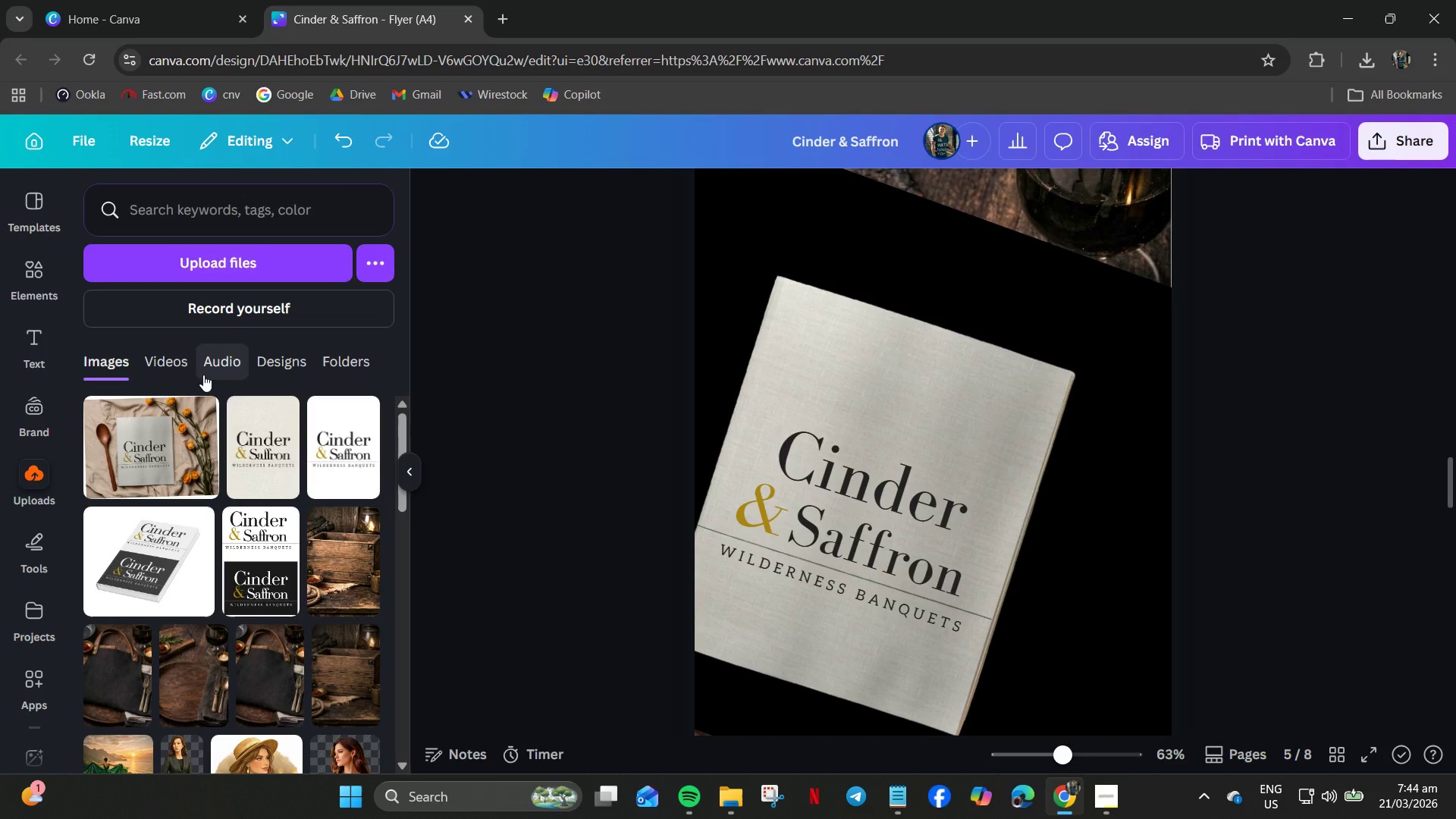 
wait(38.64)
 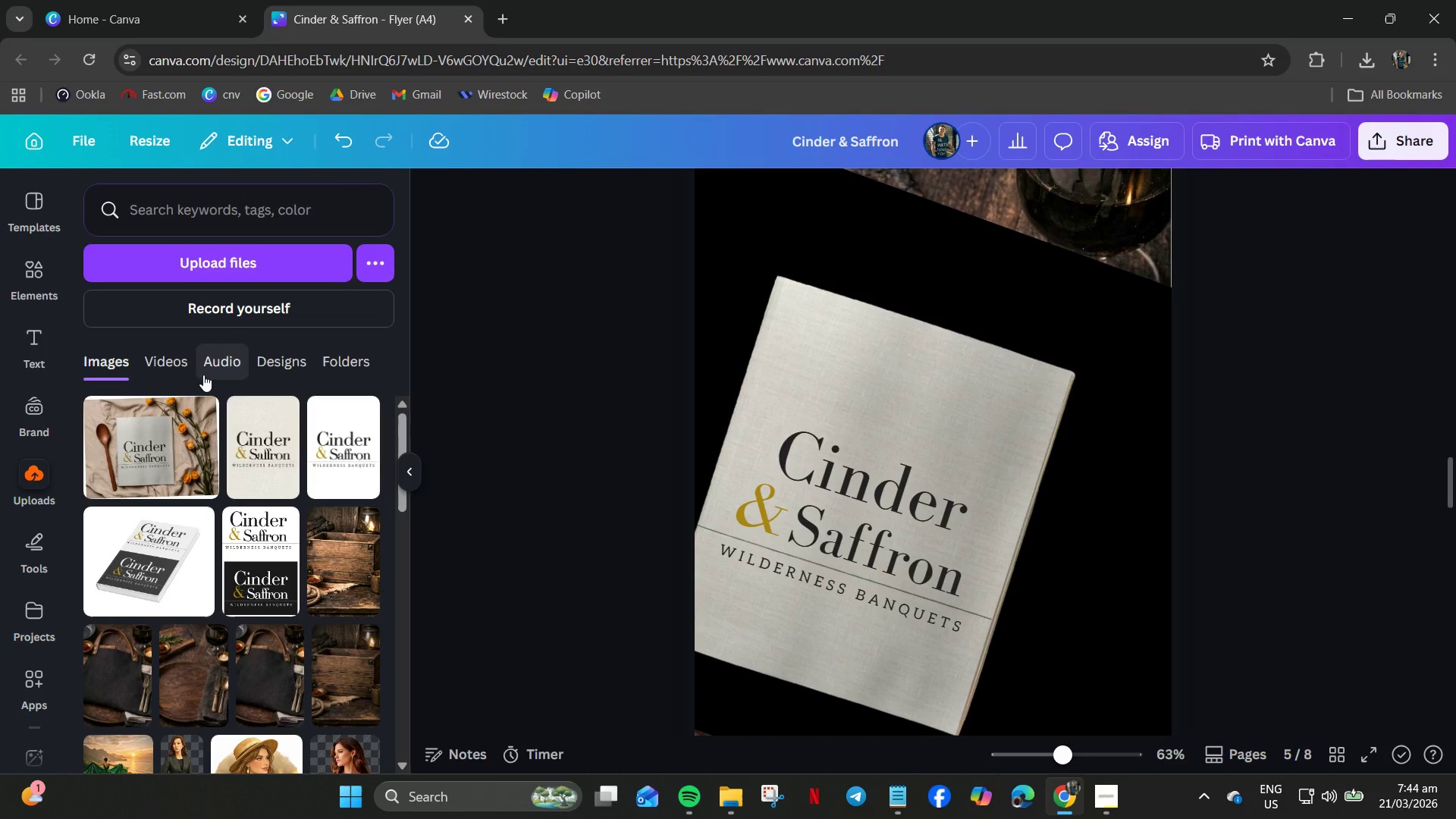 
key(Control+ControlLeft)
 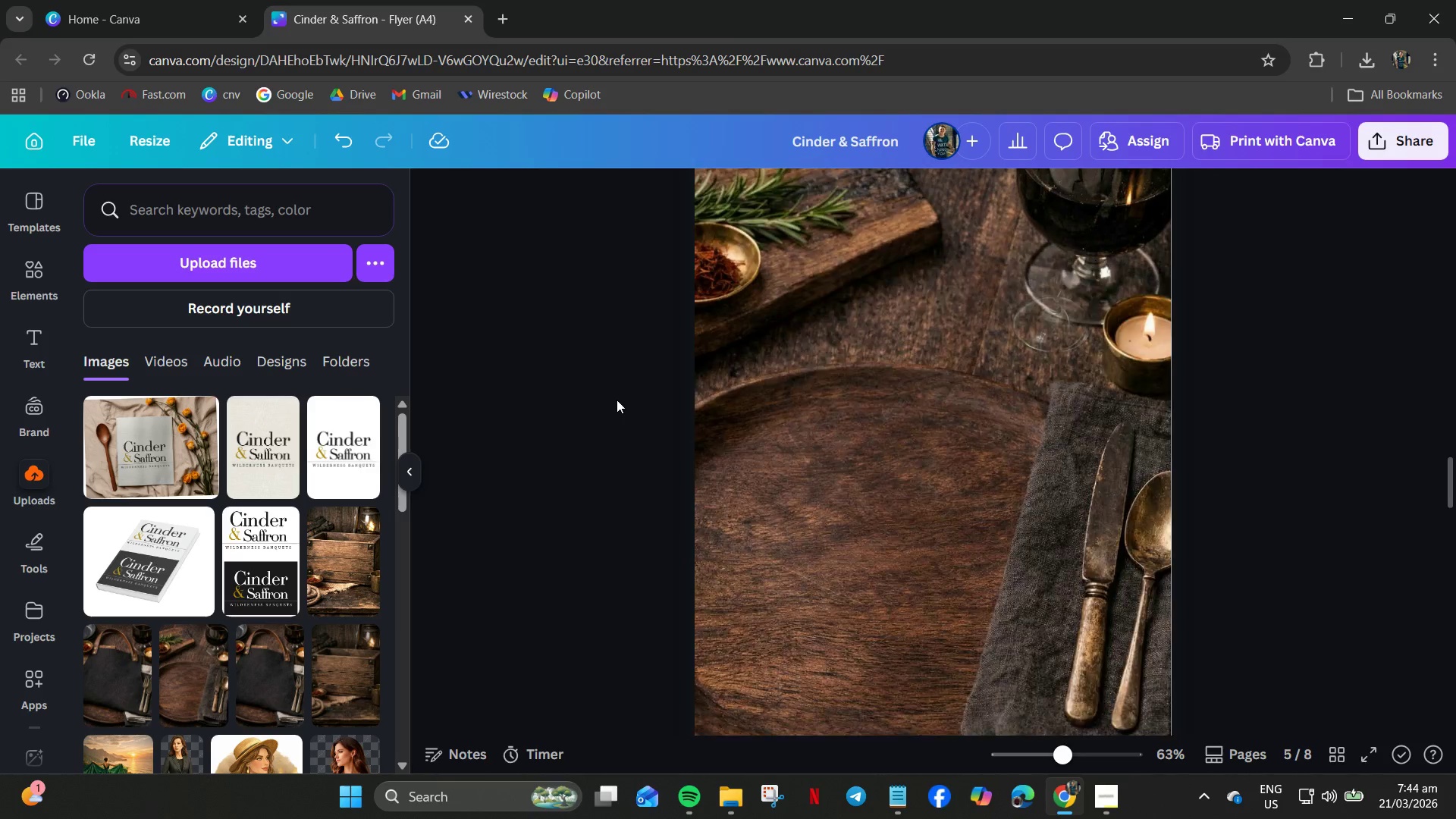 
key(Control+Z)
 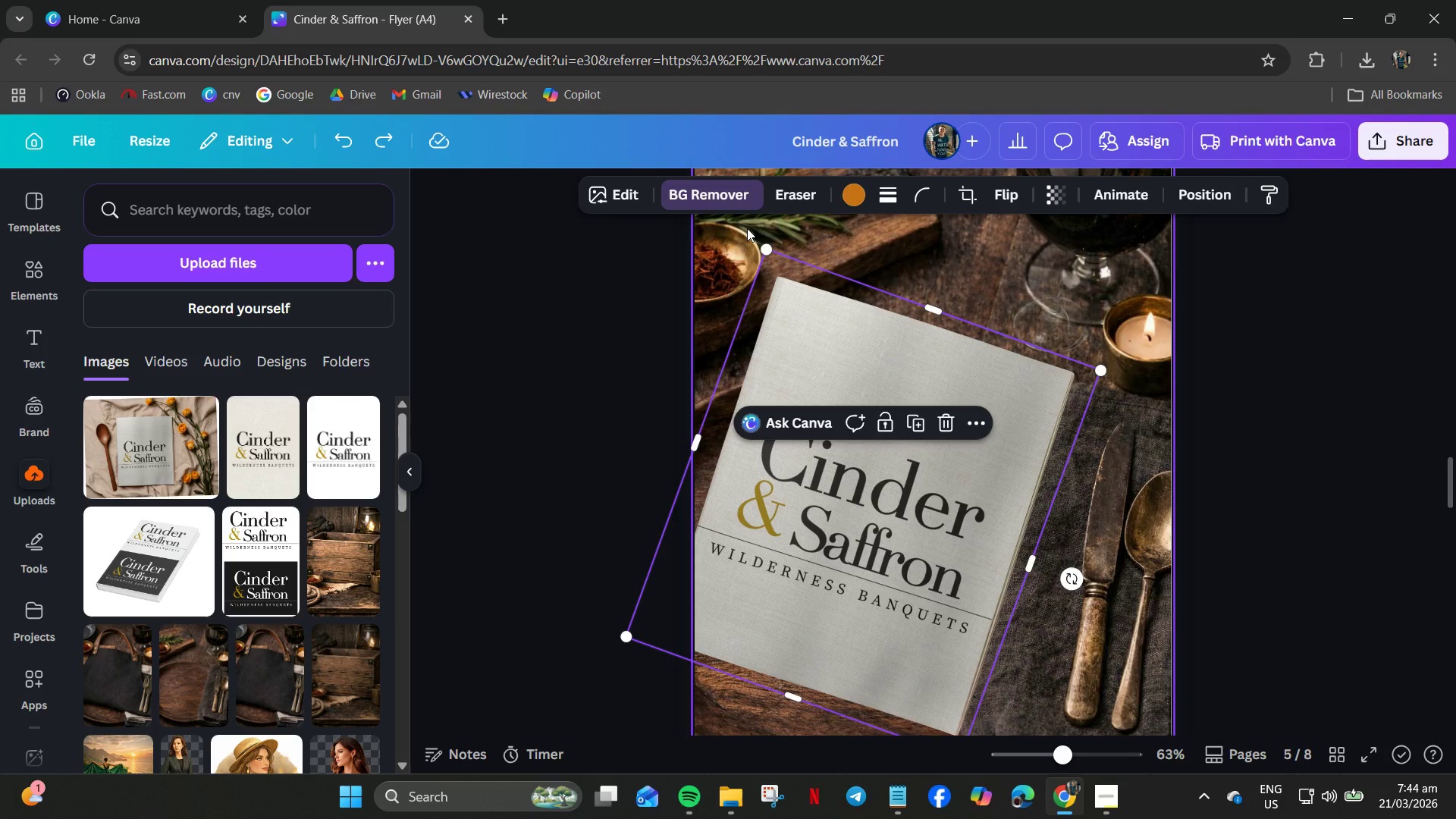 
wait(11.81)
 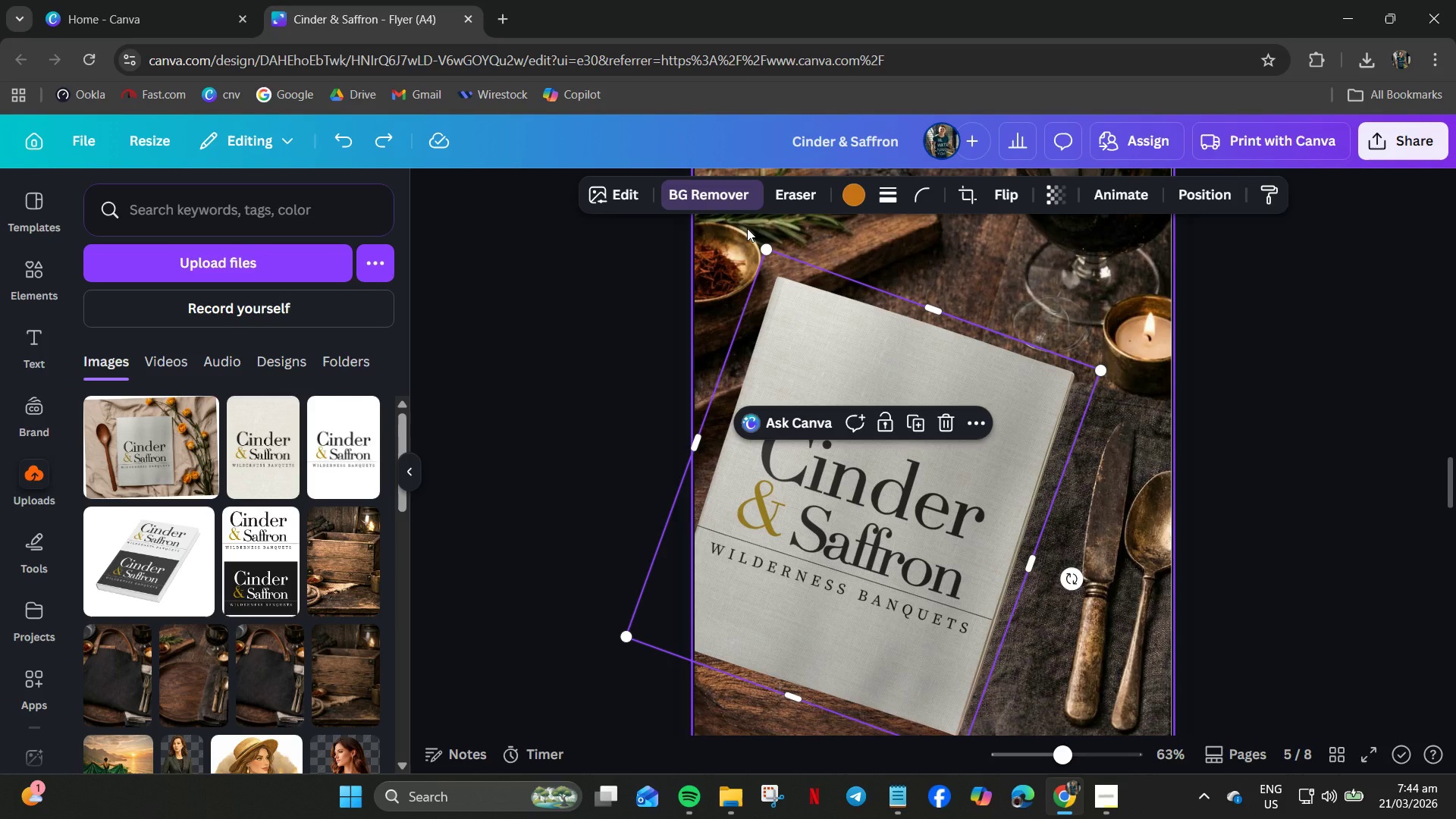 
scroll: coordinate [621, 314], scroll_direction: up, amount: 2.0
 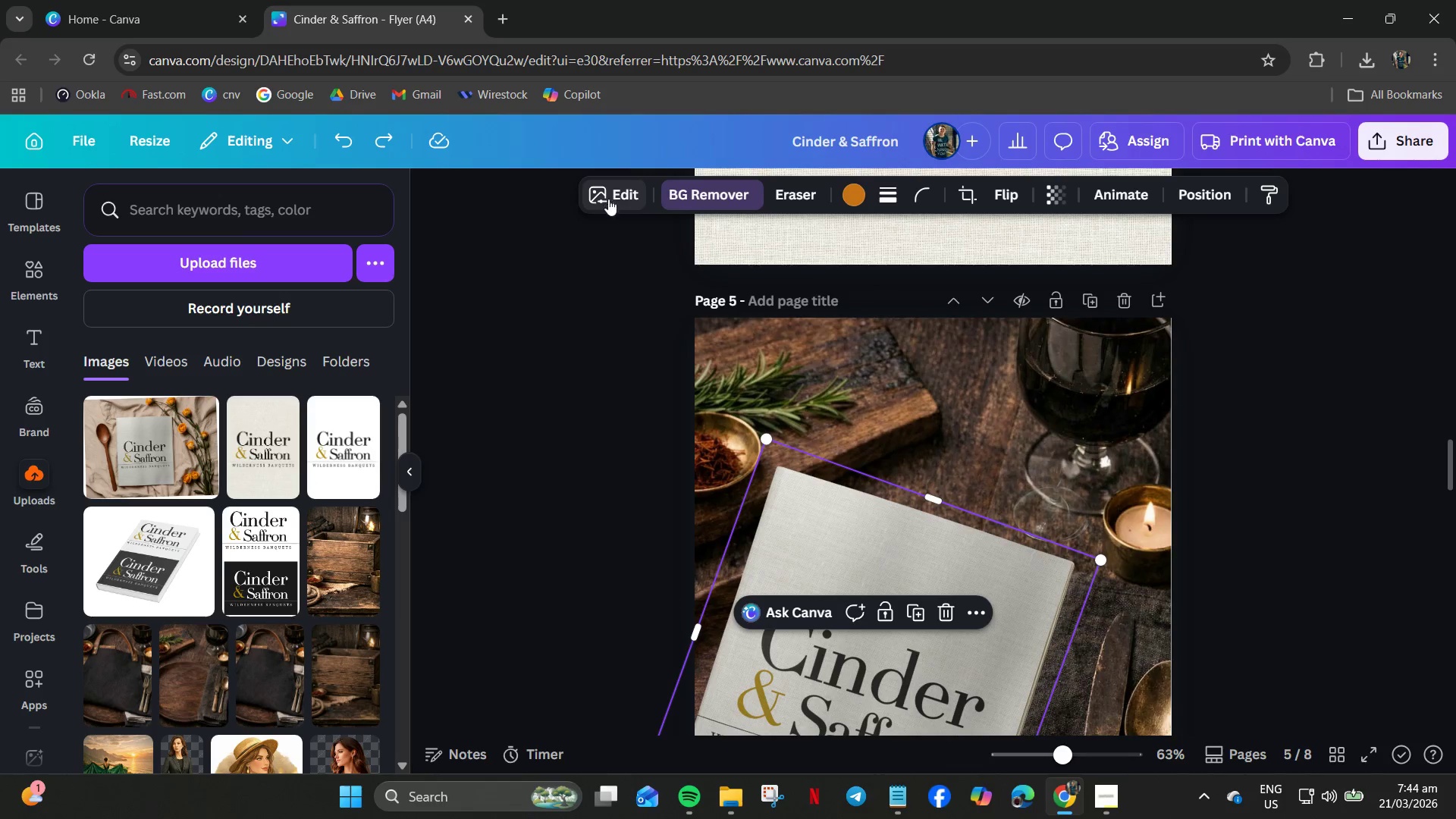 
scroll: coordinate [252, 362], scroll_direction: down, amount: 5.0
 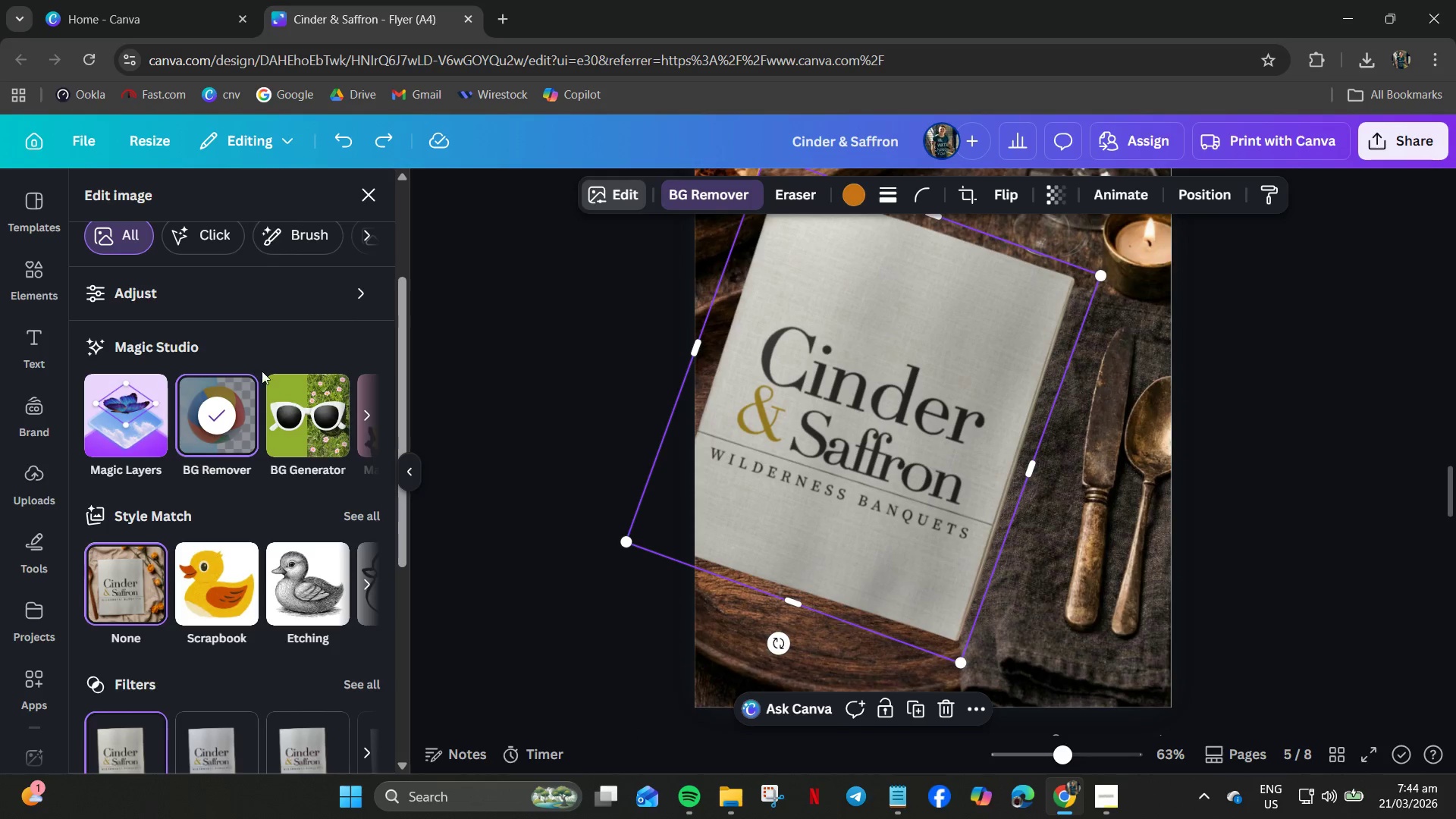 
left_click([373, 413])
 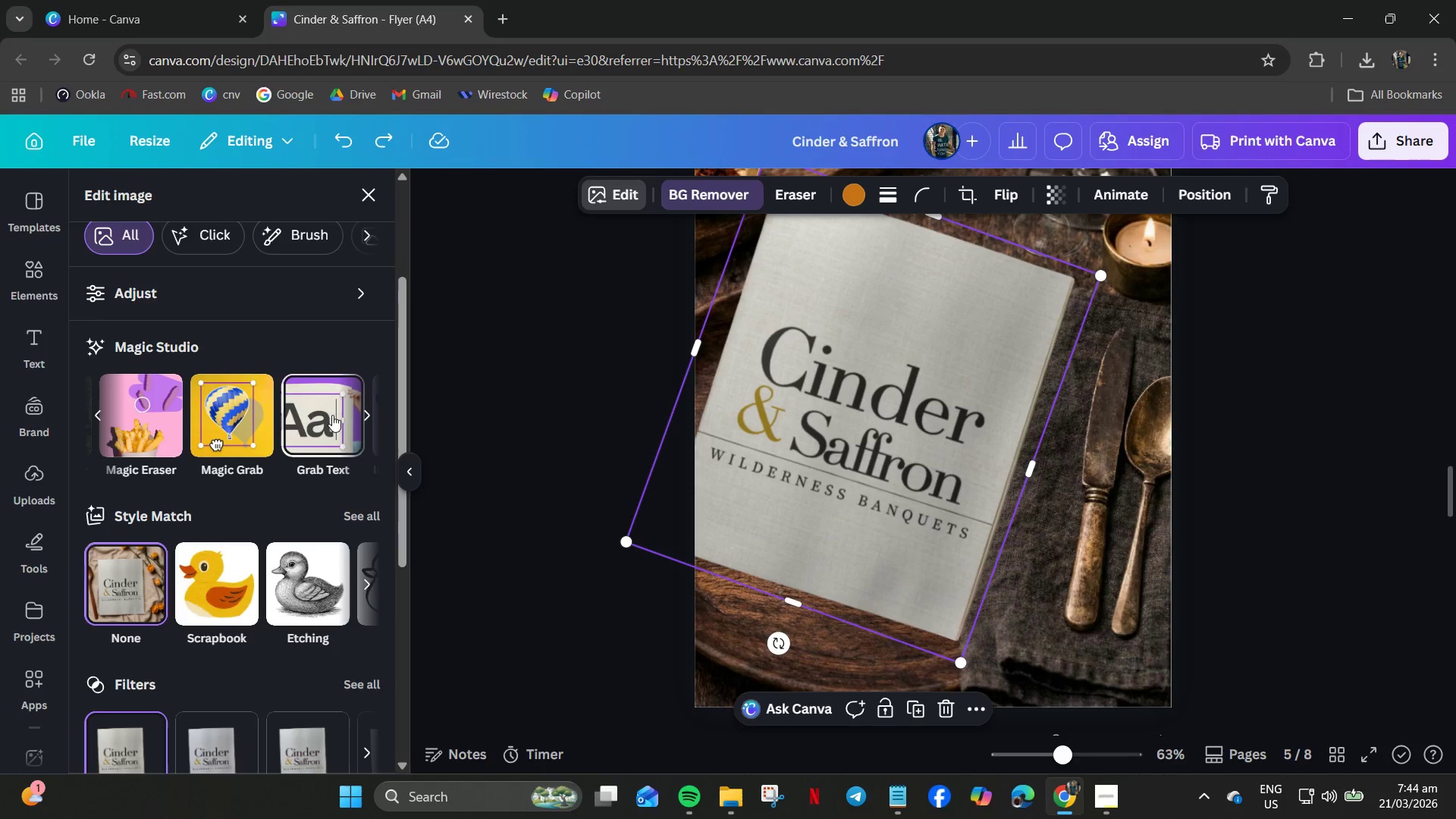 
scroll: coordinate [300, 415], scroll_direction: down, amount: 6.0
 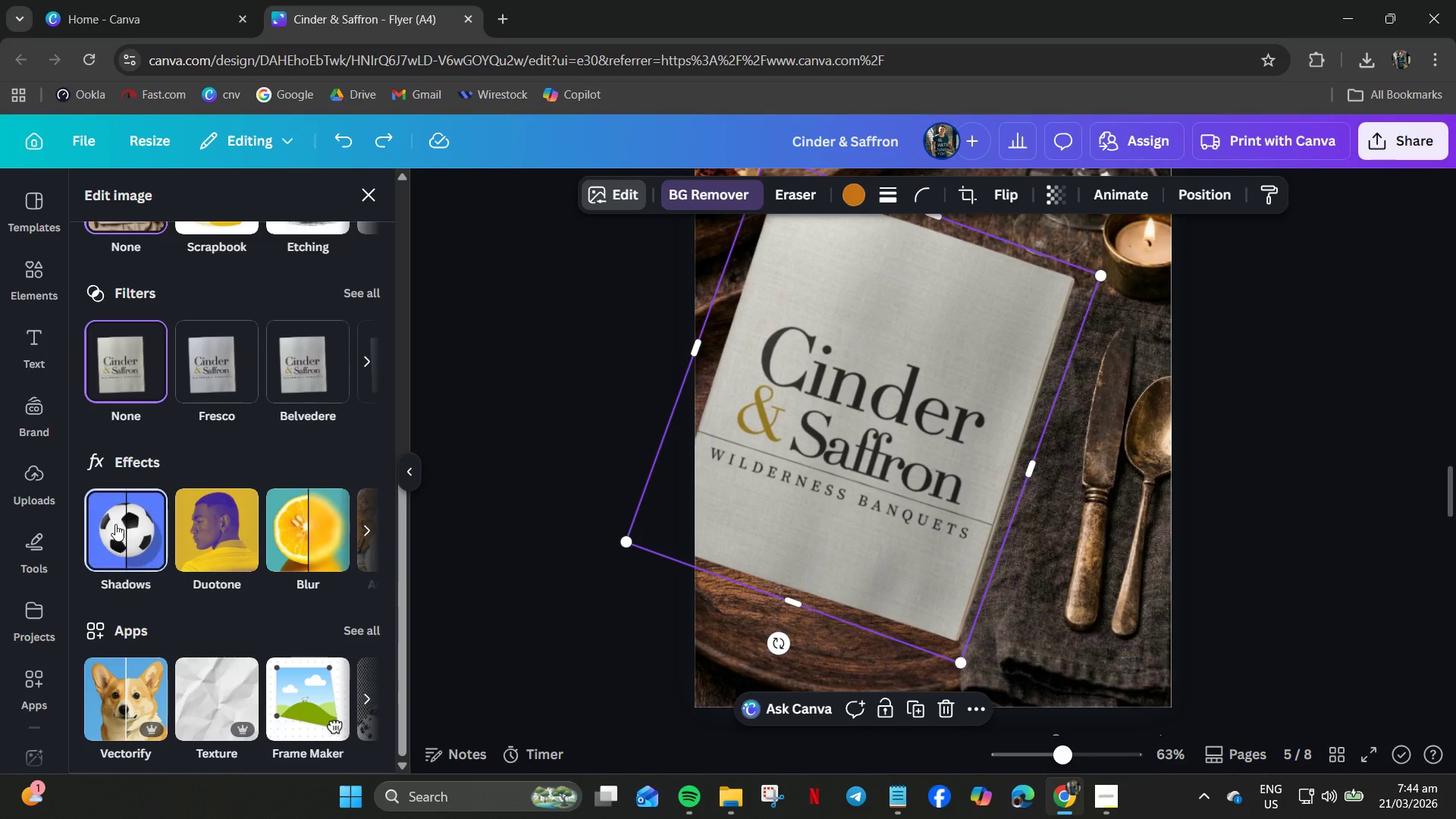 
left_click([112, 526])
 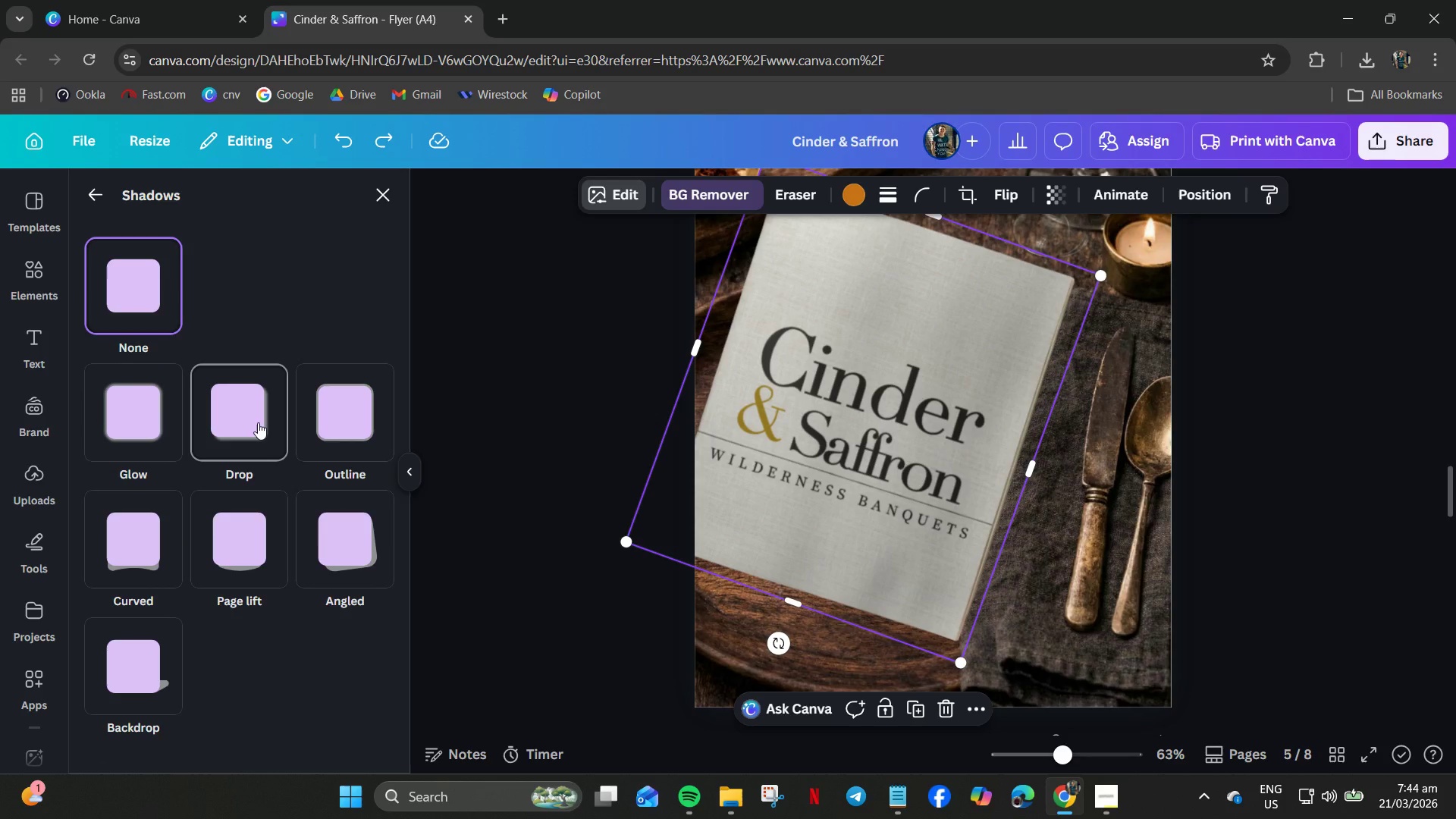 
left_click([334, 551])
 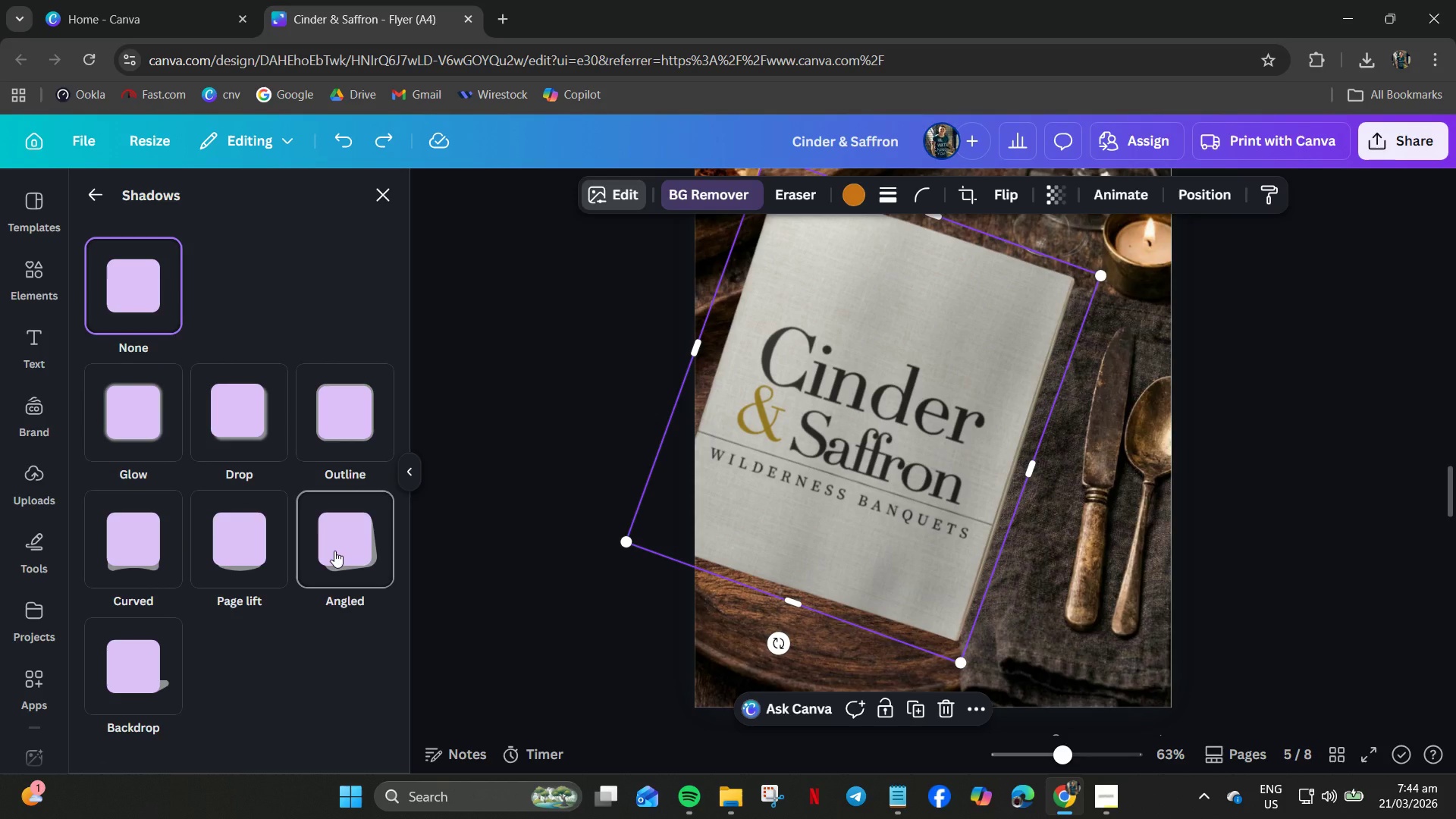 
left_click([335, 437])
 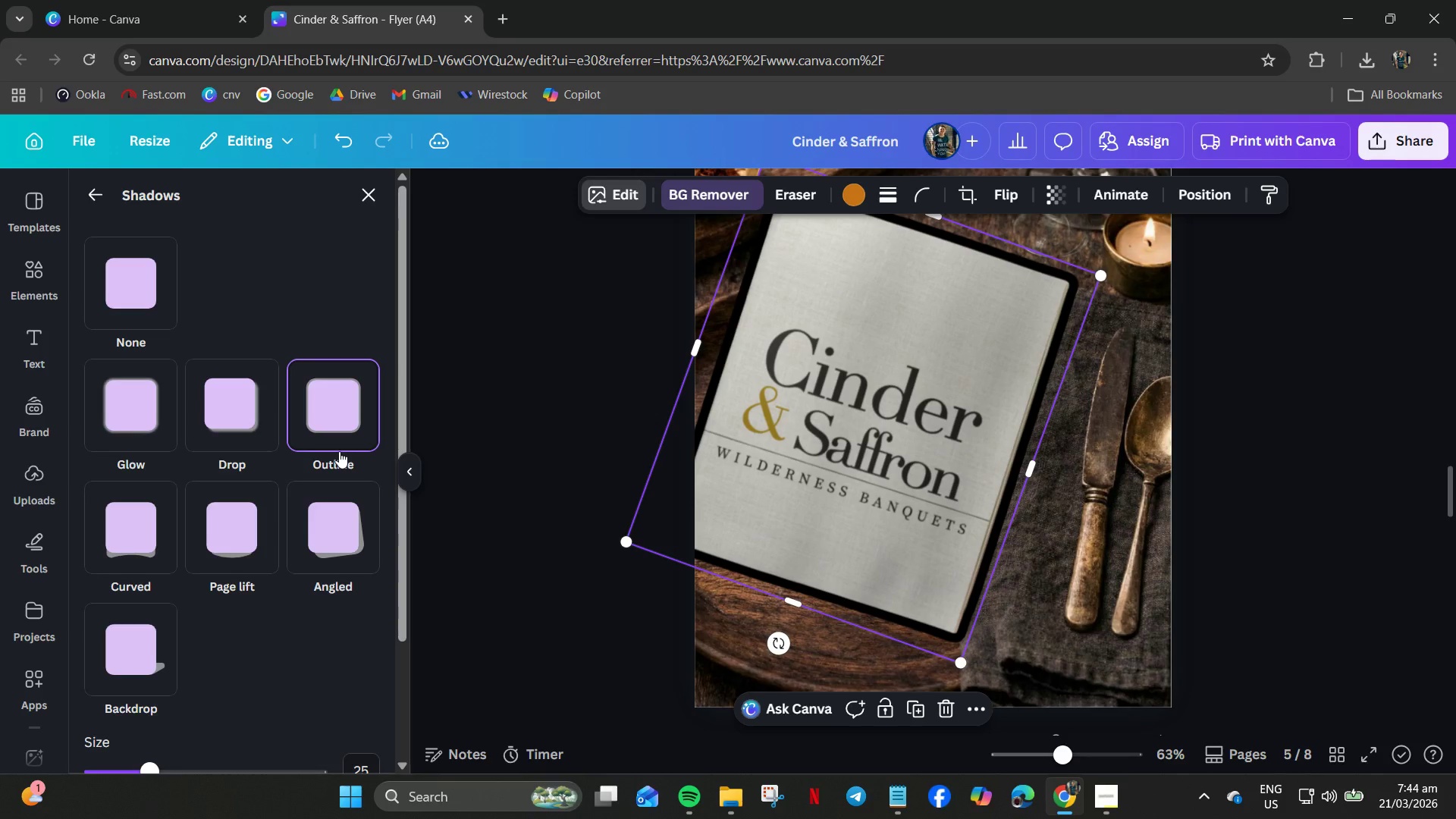 
left_click([340, 508])
 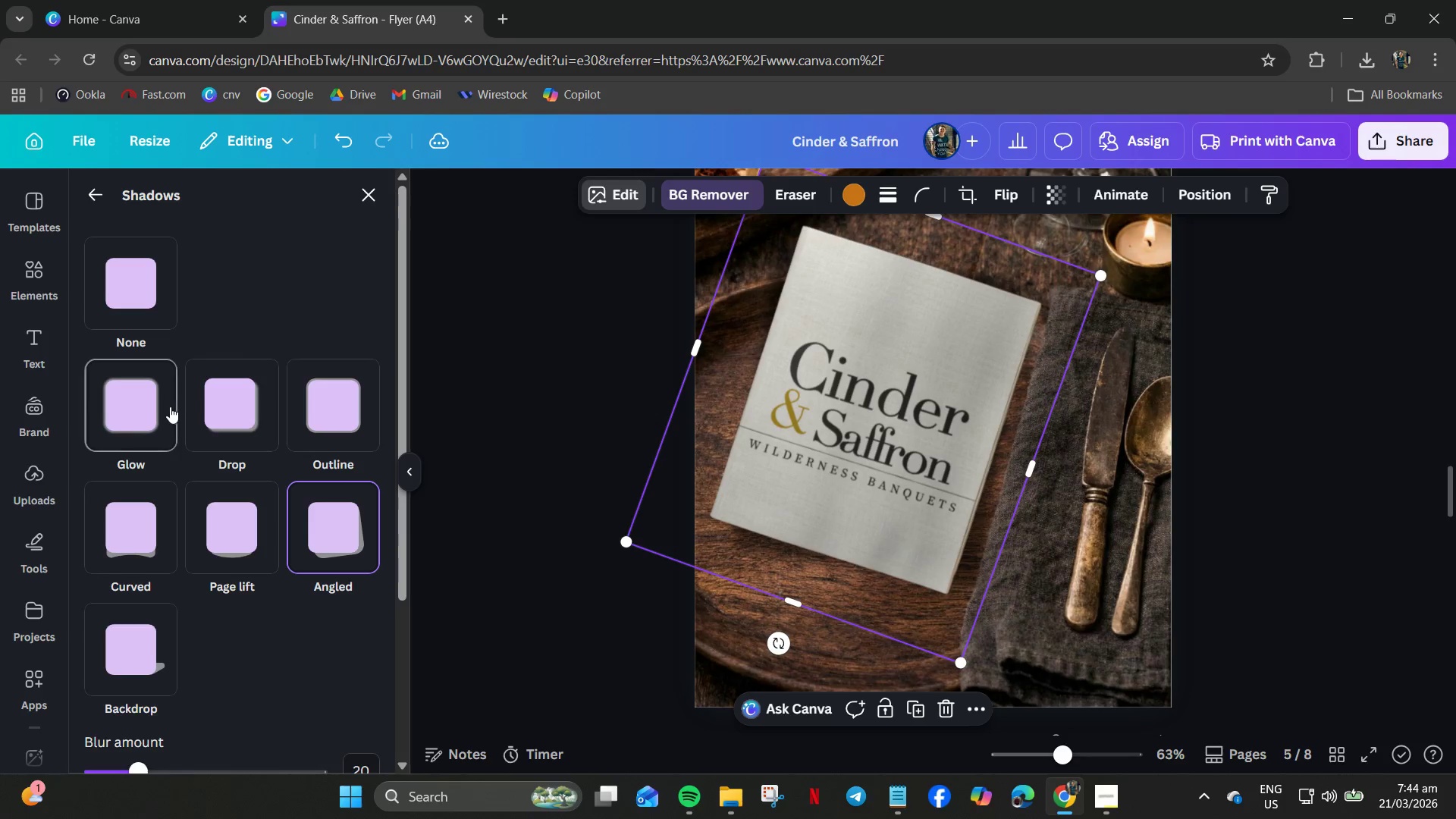 
left_click([220, 398])
 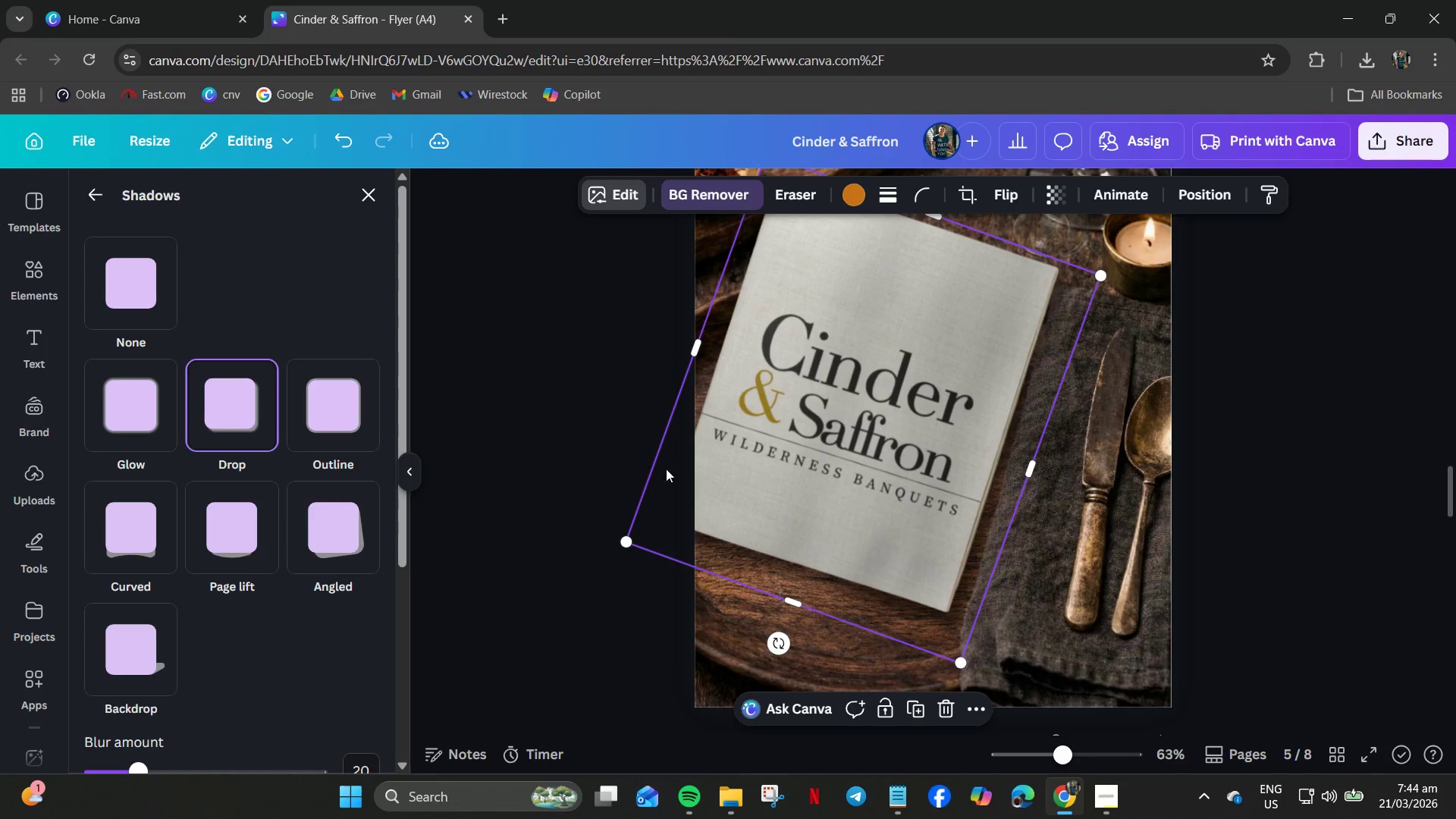 
scroll: coordinate [912, 437], scroll_direction: up, amount: 1.0
 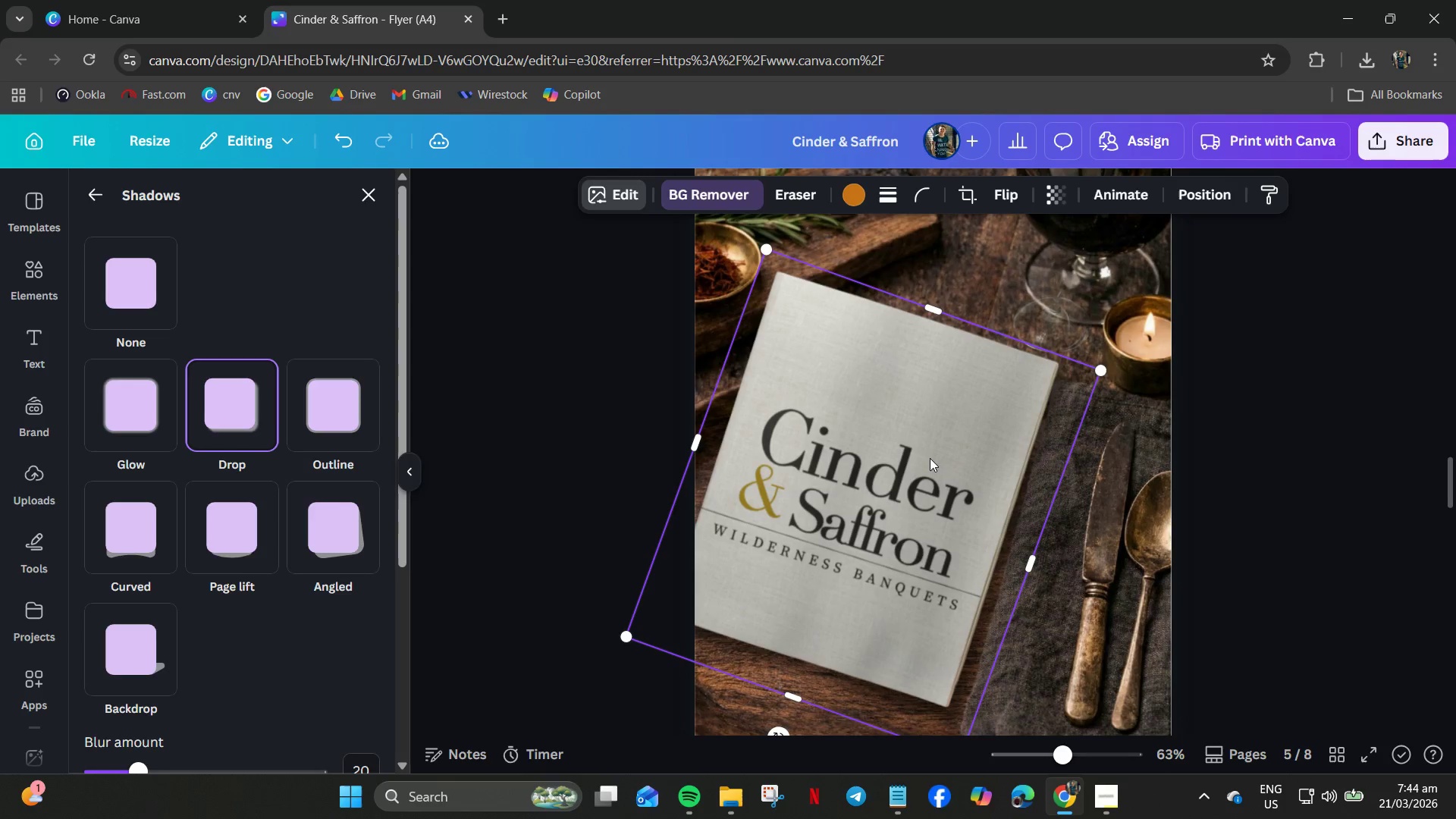 
left_click_drag(start_coordinate=[930, 459], to_coordinate=[918, 499])
 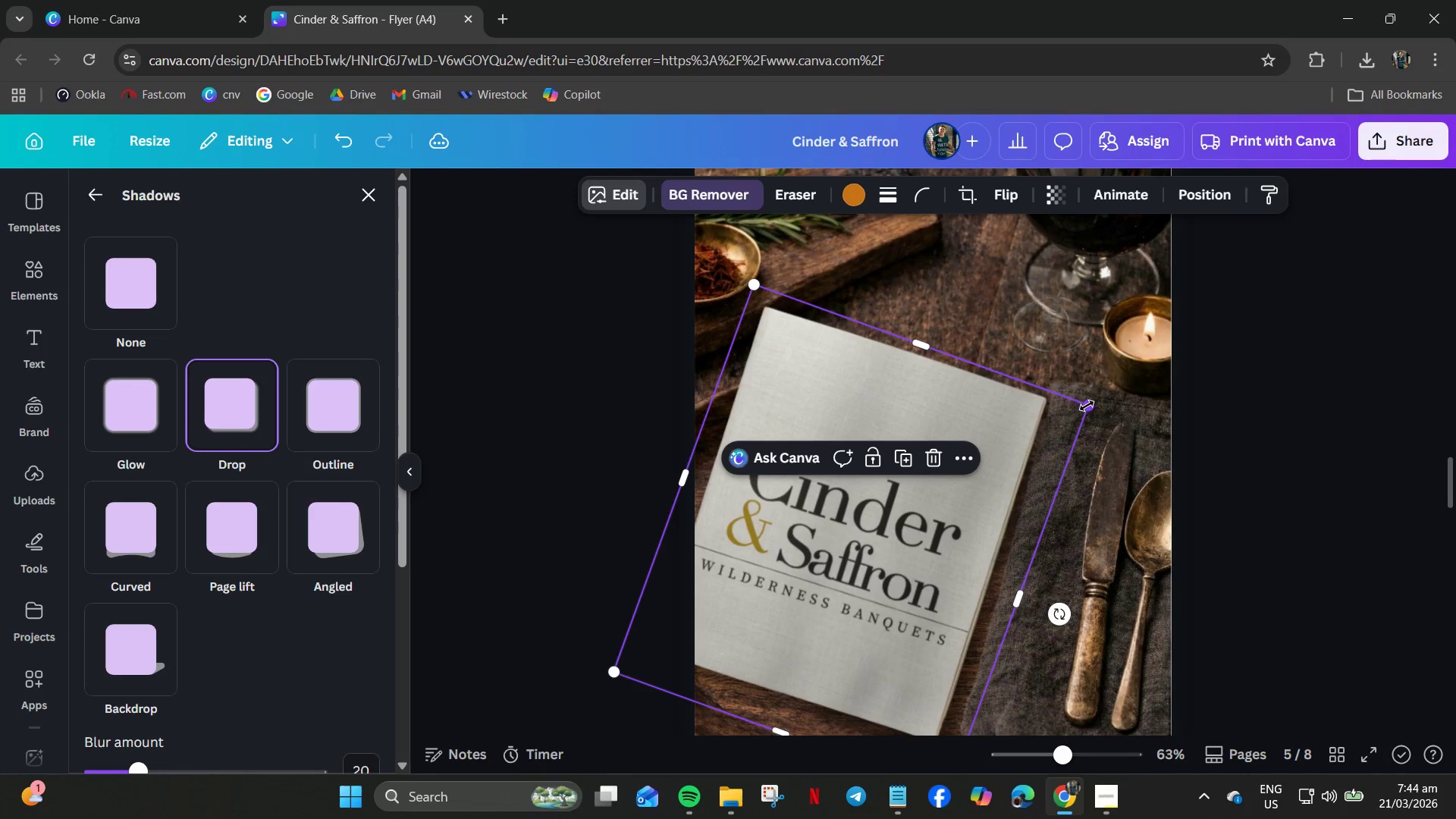 
left_click_drag(start_coordinate=[1090, 405], to_coordinate=[1126, 395])
 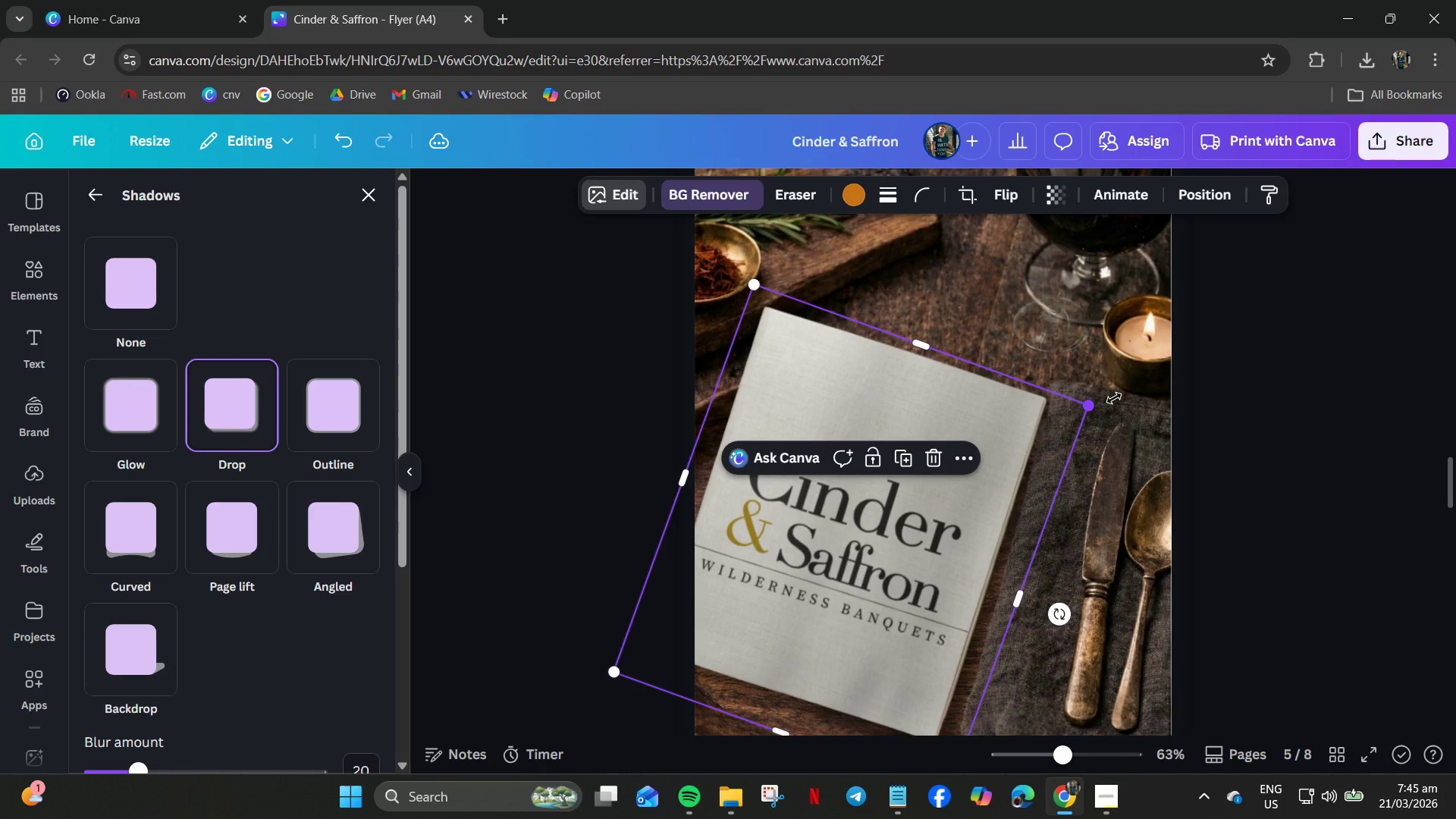 
left_click_drag(start_coordinate=[1093, 408], to_coordinate=[1113, 403])
 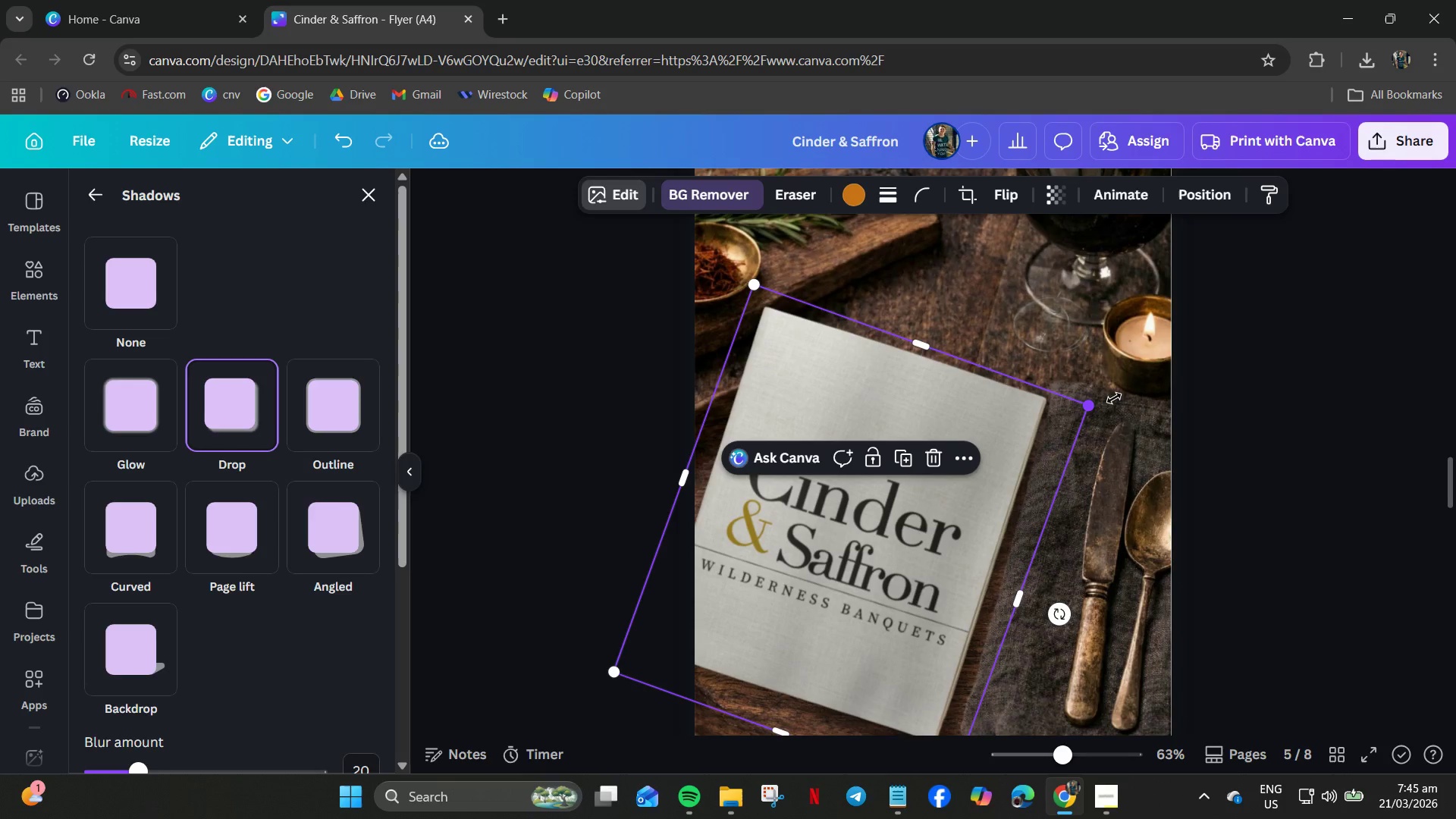 
left_click([1280, 417])
 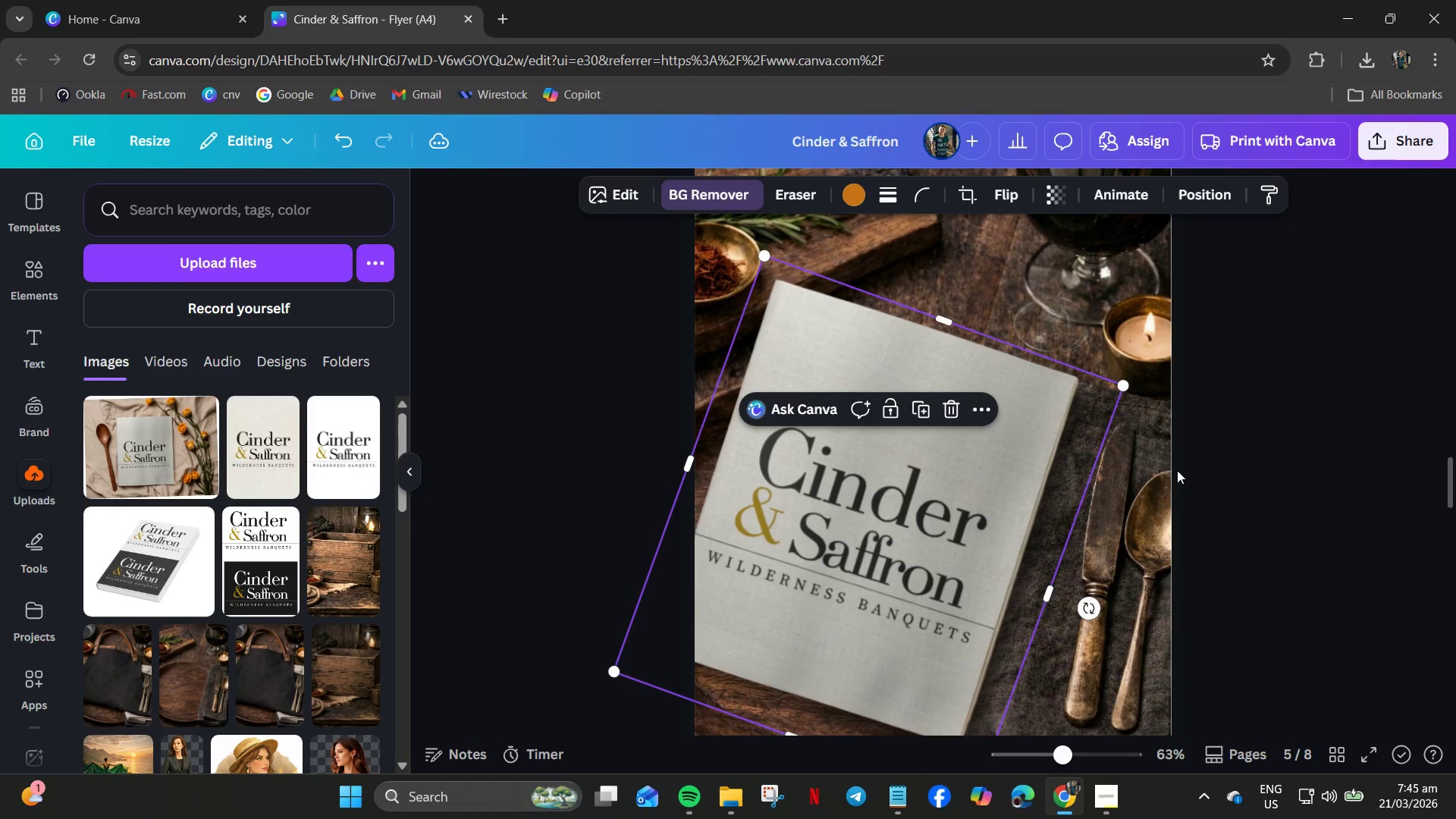 
left_click_drag(start_coordinate=[994, 475], to_coordinate=[971, 507])
 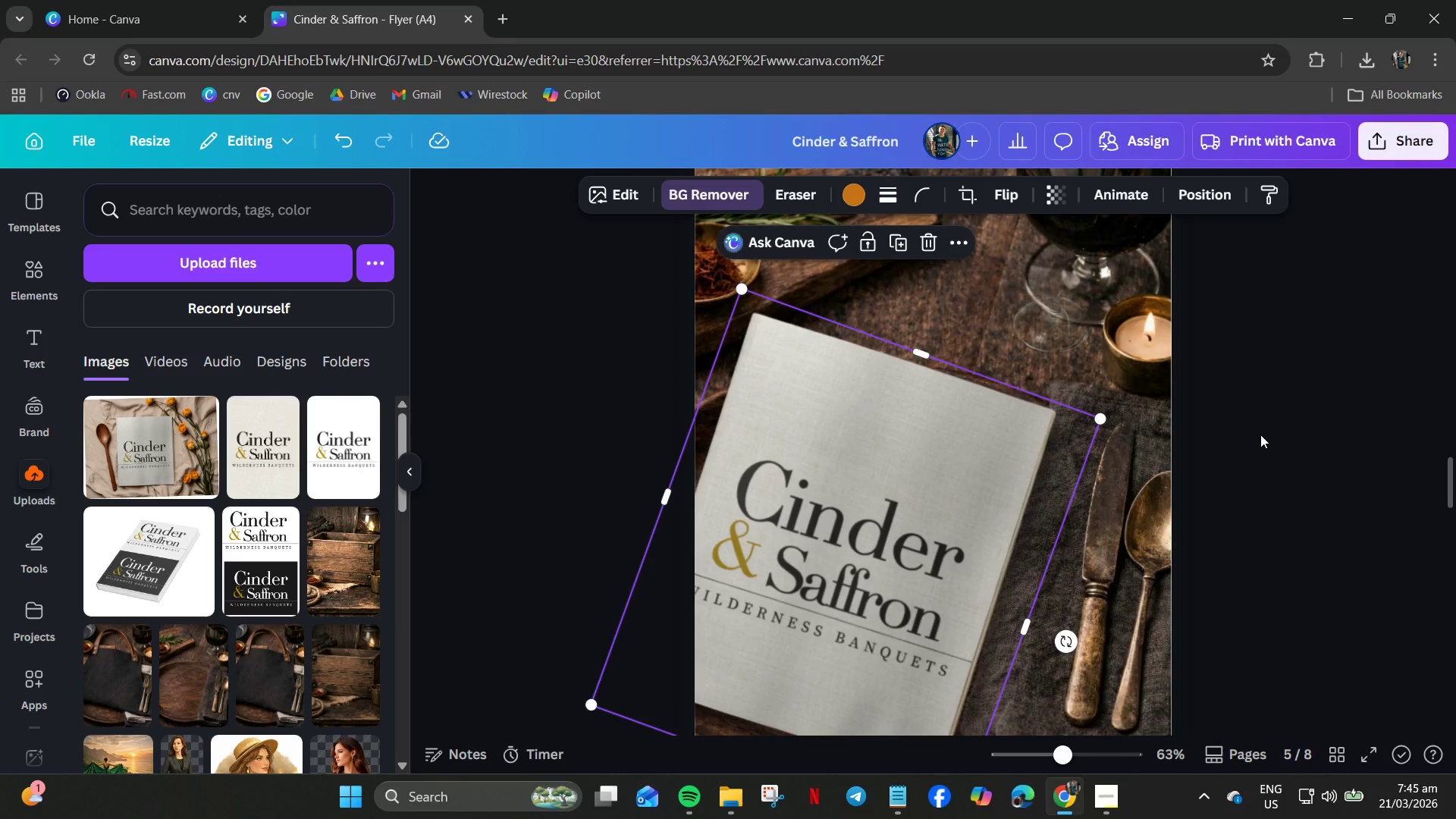 
key(Unknown)
 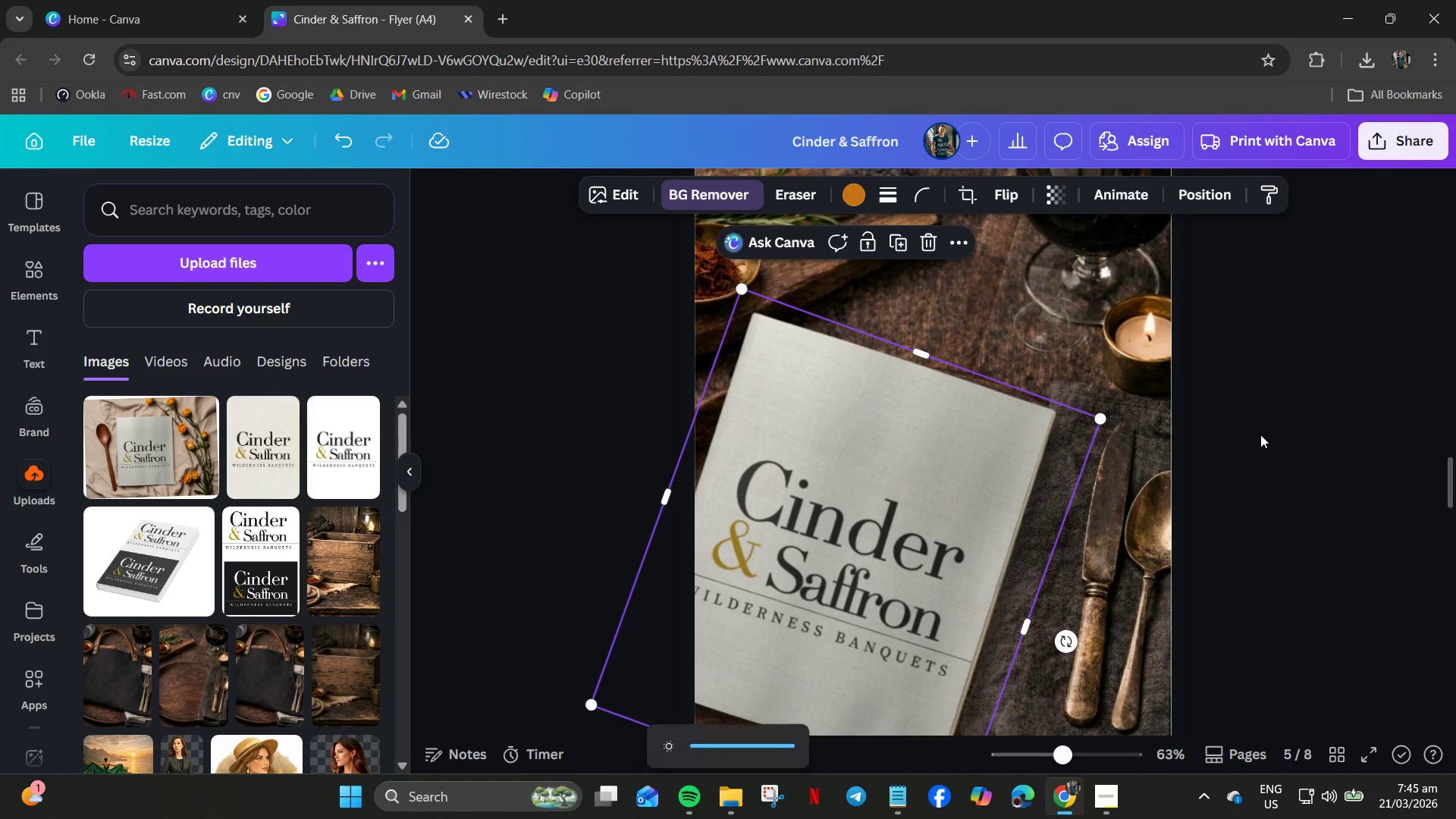 
key(Unknown)
 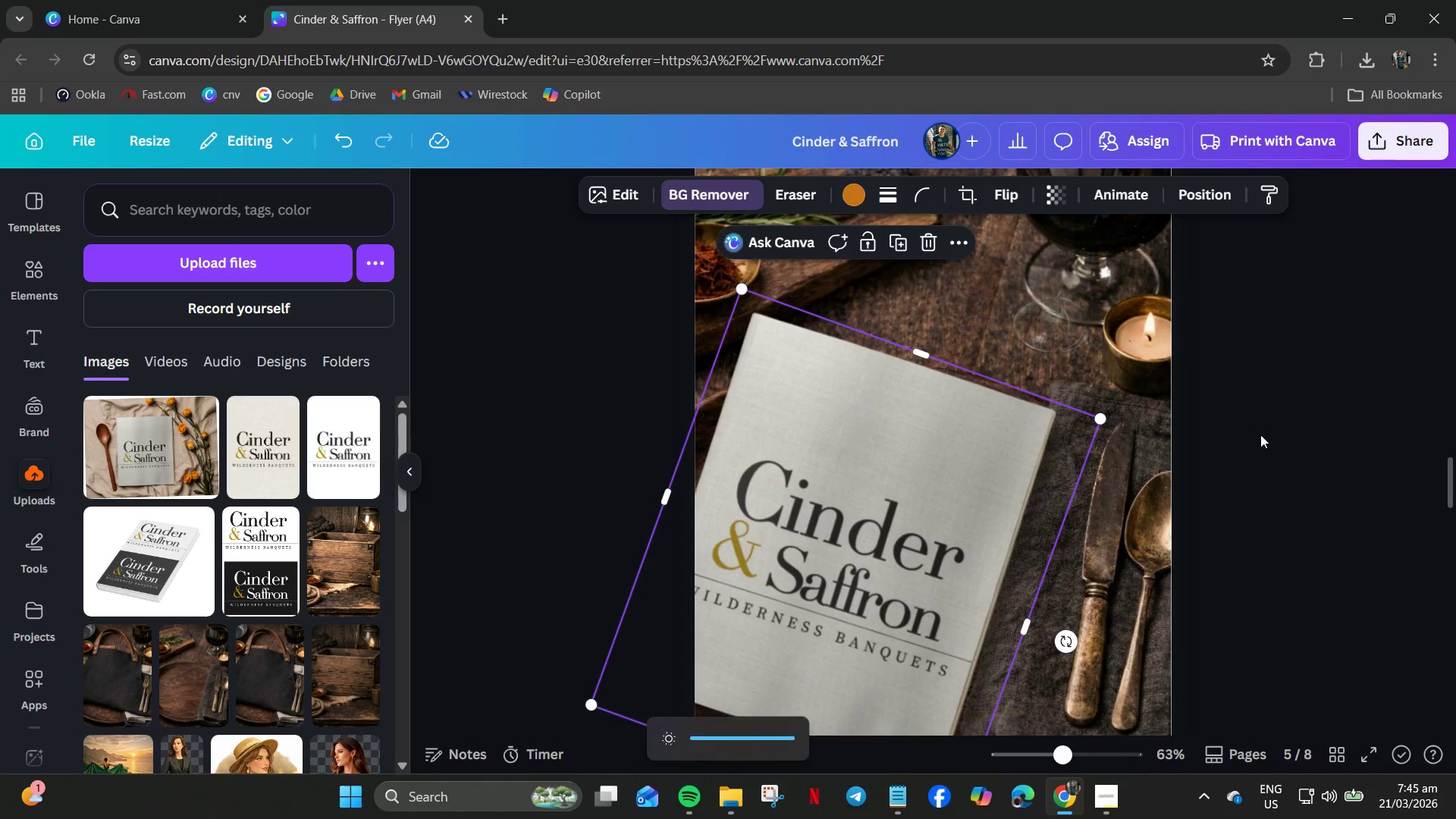 
key(Unknown)
 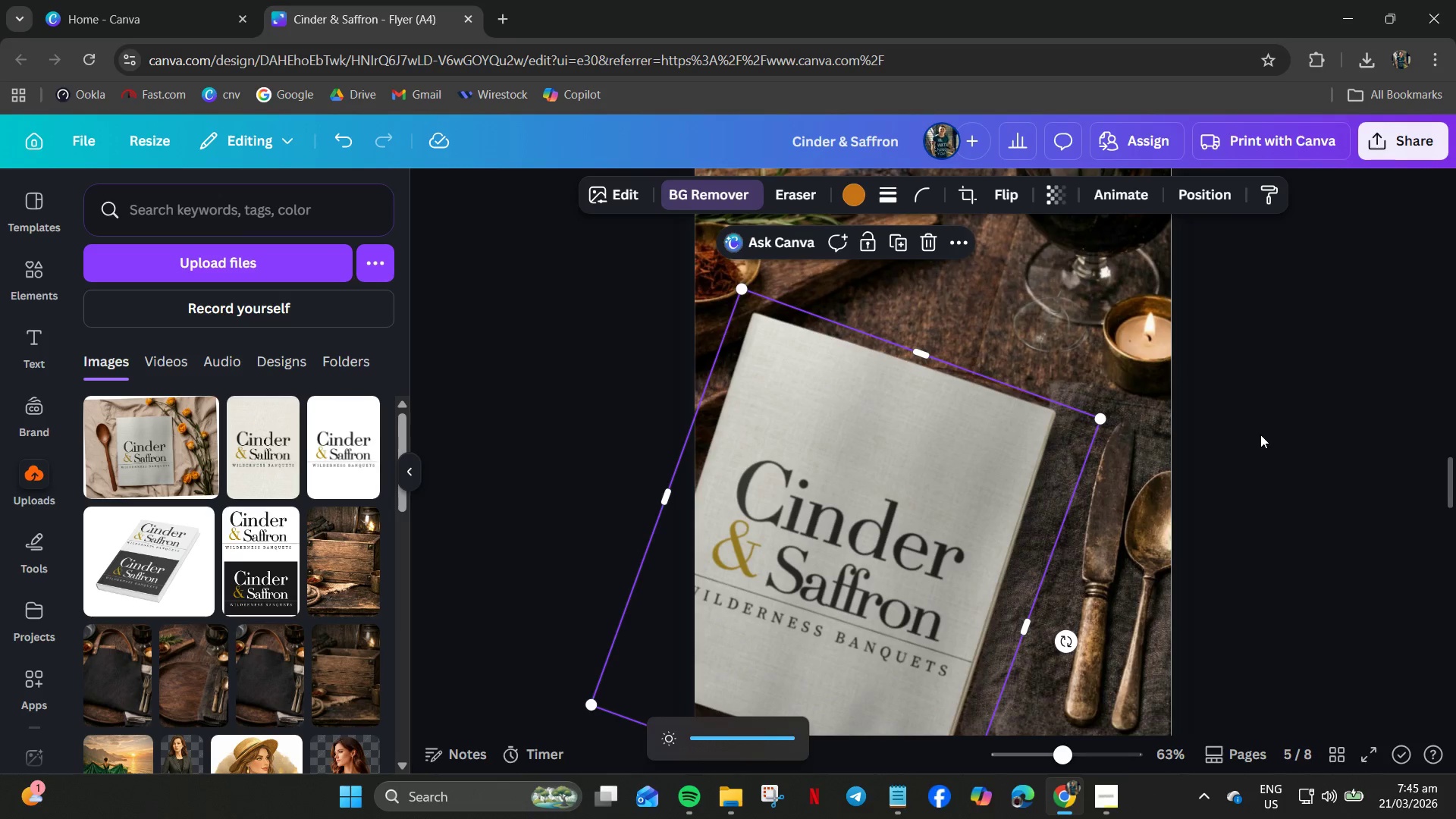 
key(Unknown)
 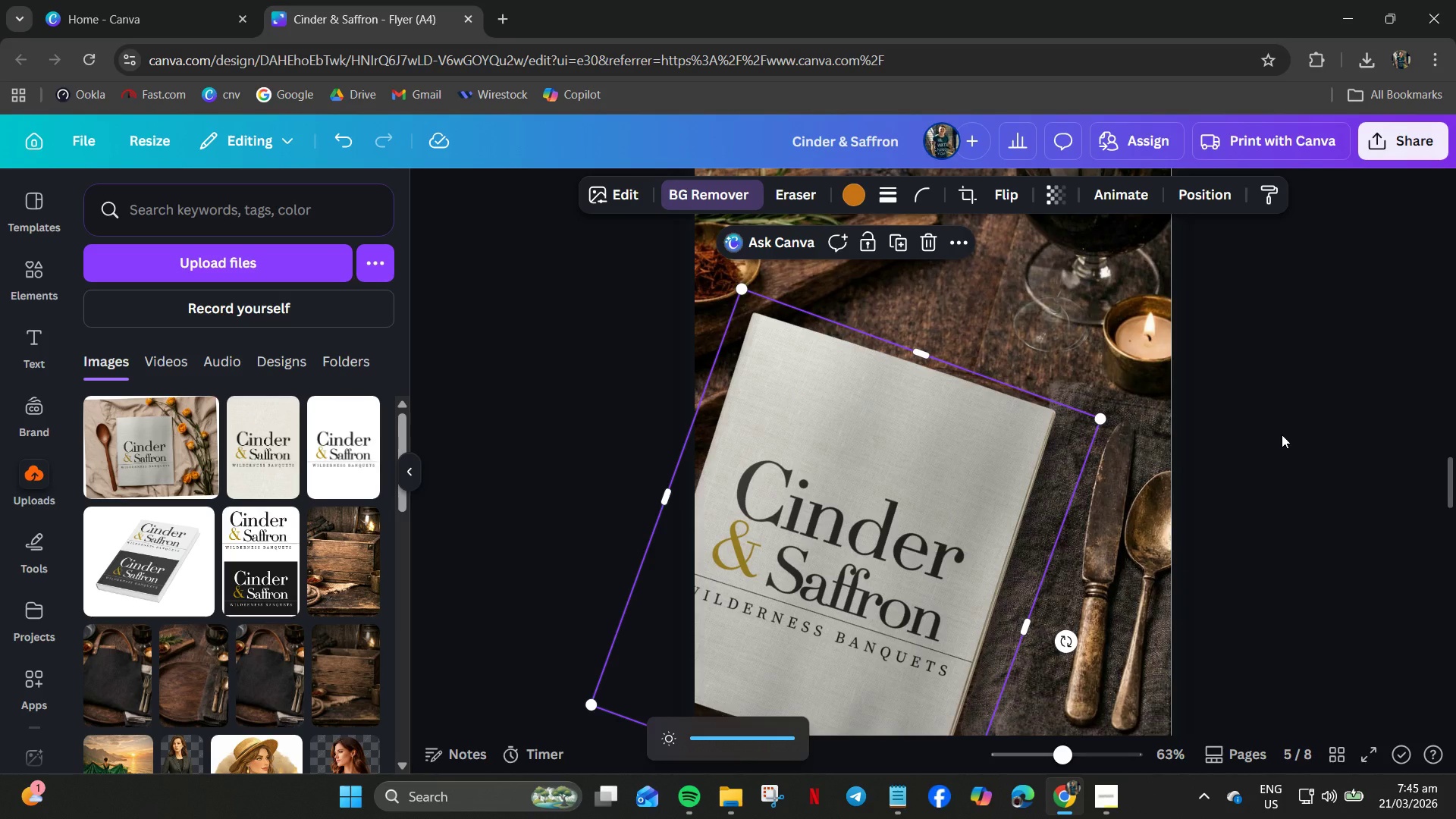 
left_click([1282, 435])
 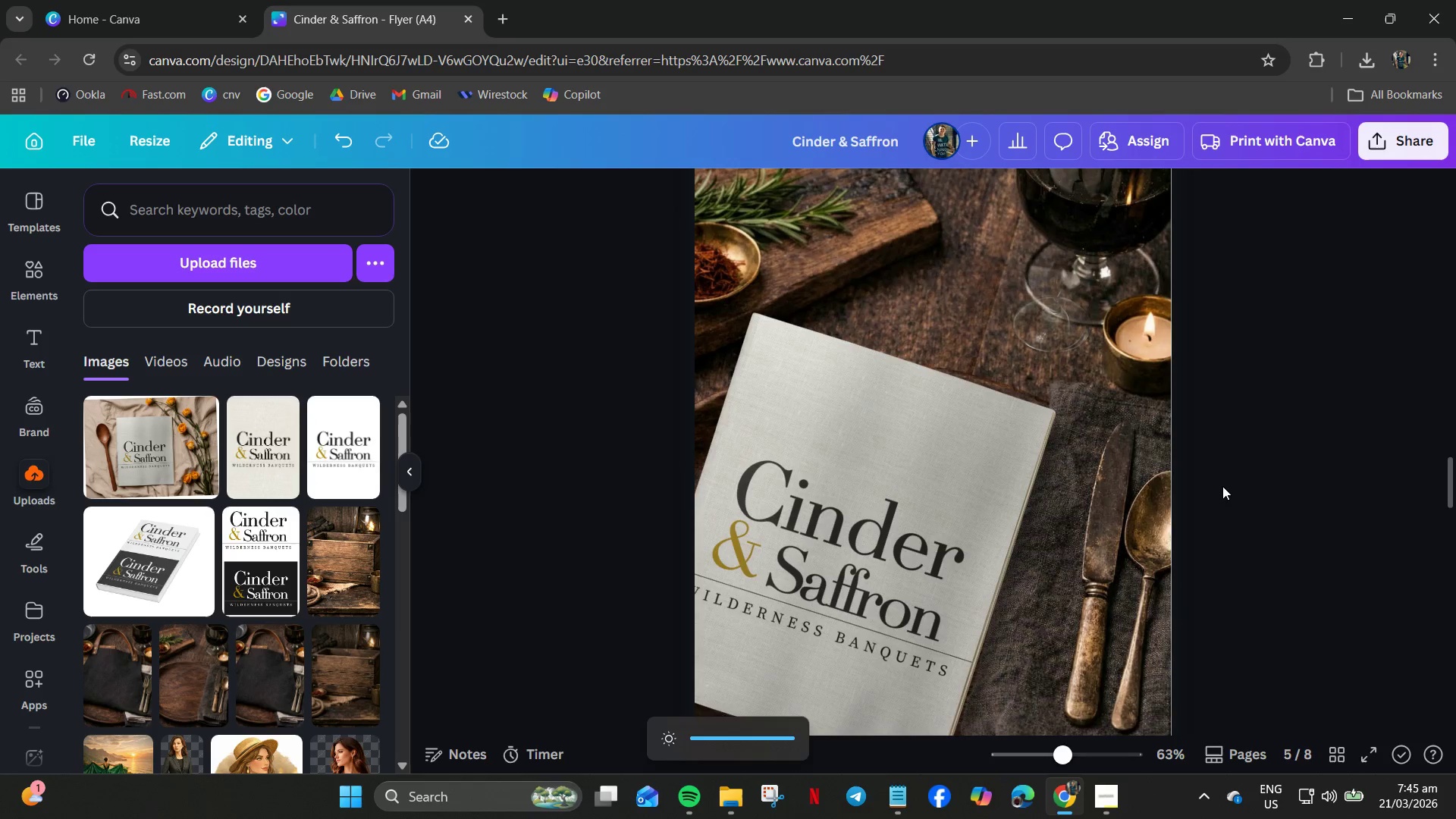 
scroll: coordinate [1220, 485], scroll_direction: down, amount: 2.0
 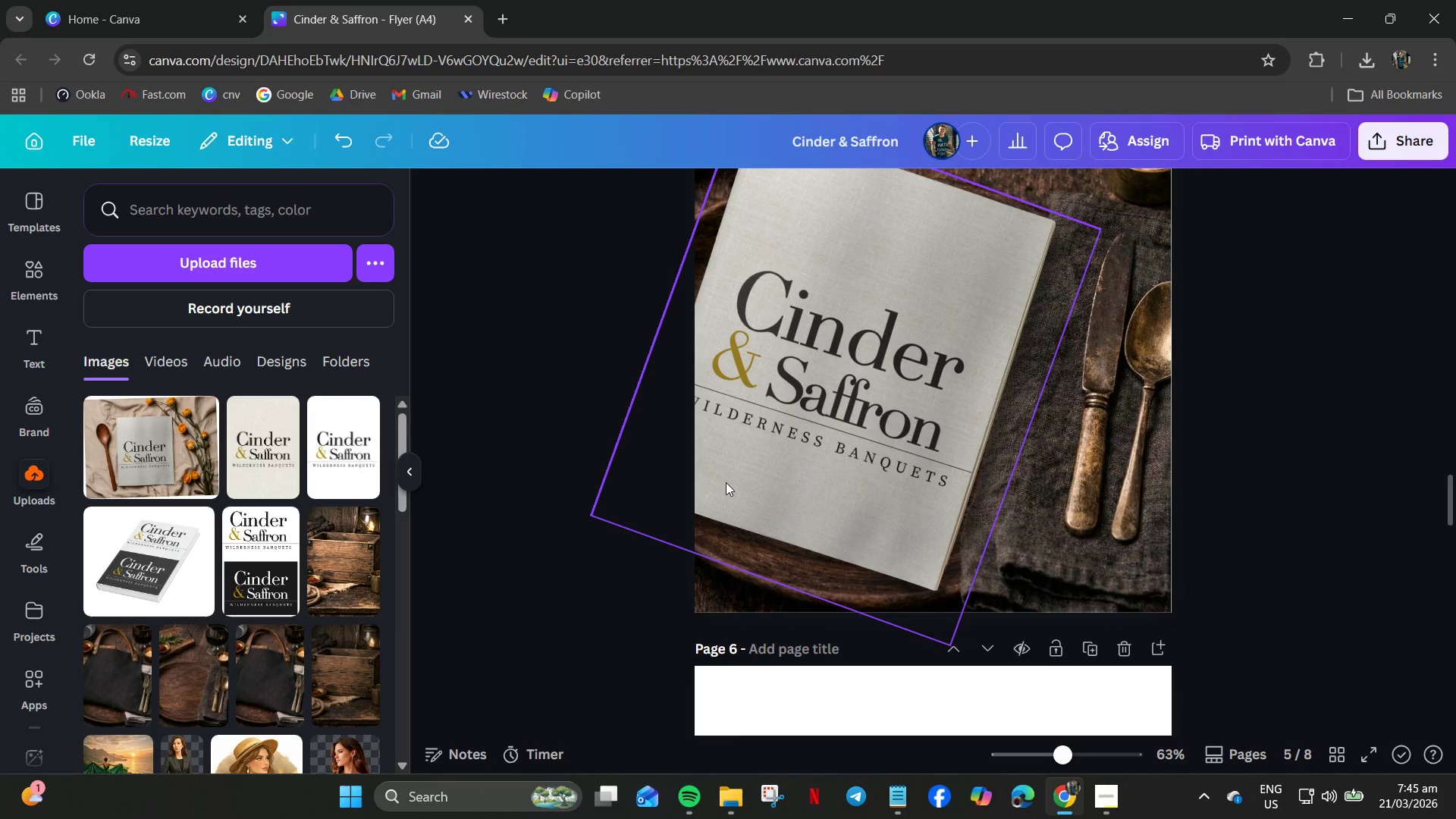 
scroll: coordinate [538, 344], scroll_direction: up, amount: 2.0
 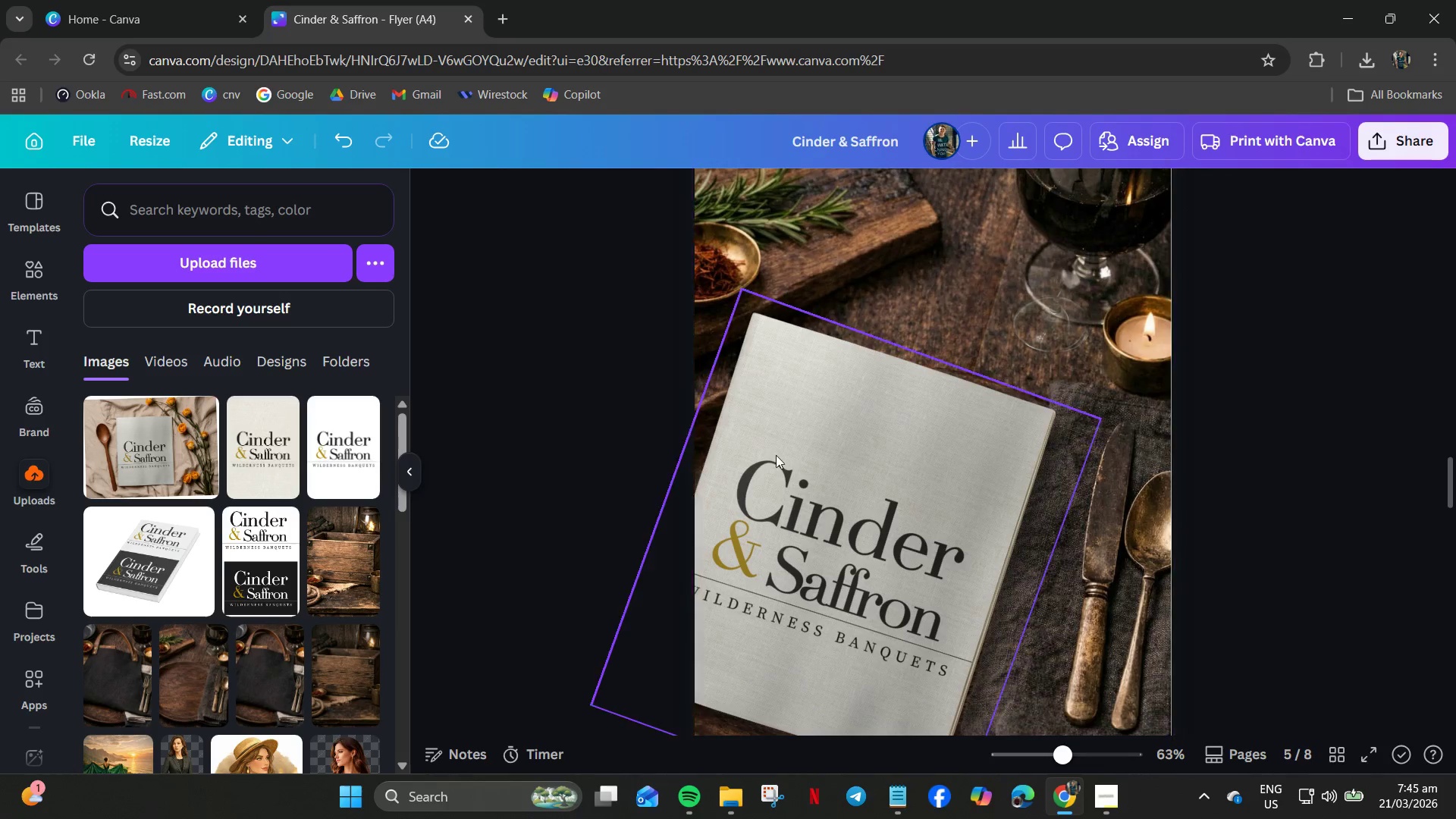 
left_click([784, 469])
 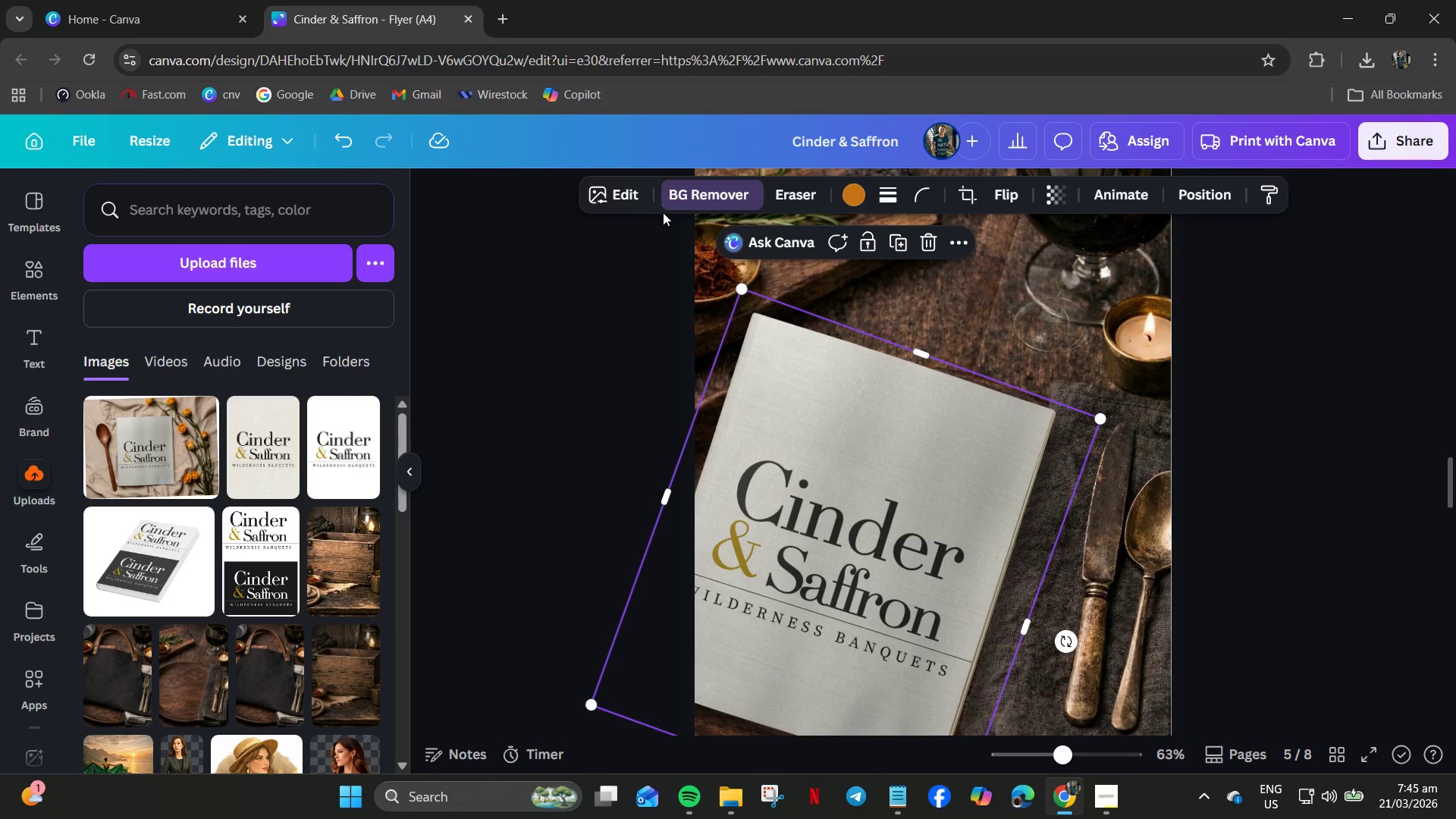 
left_click([624, 188])
 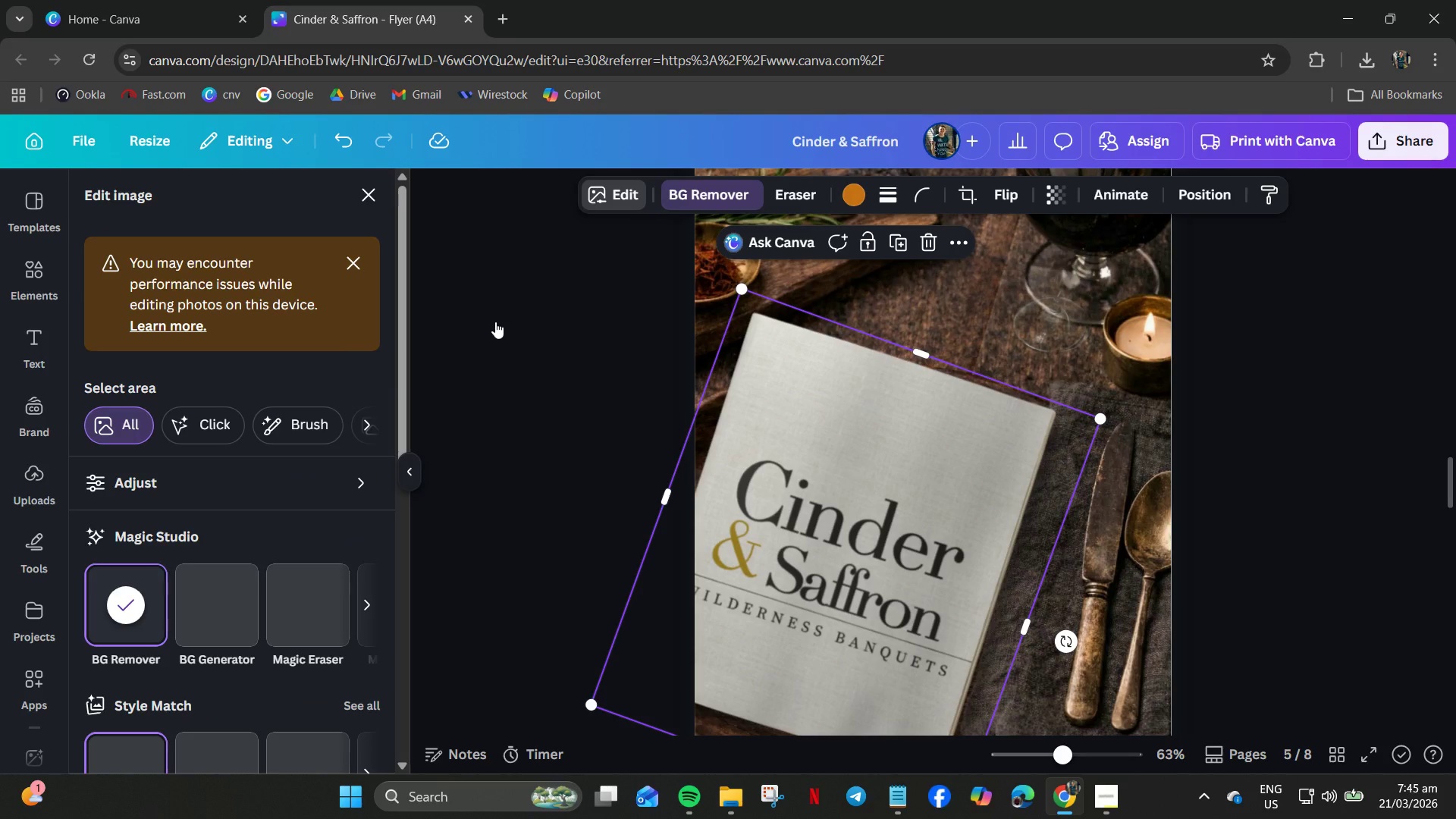 
scroll: coordinate [302, 436], scroll_direction: down, amount: 4.0
 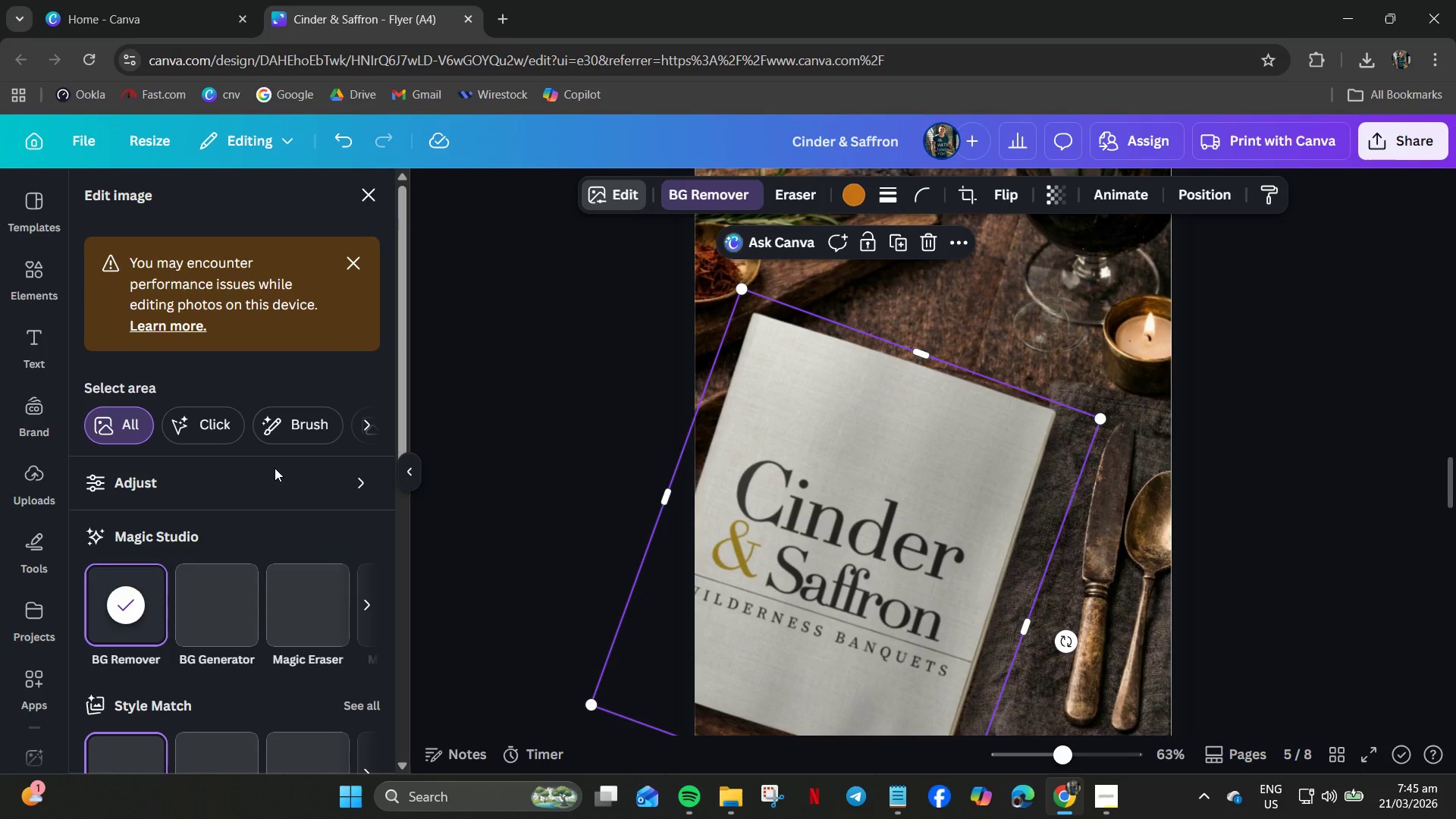 
left_click_drag(start_coordinate=[349, 263], to_coordinate=[422, 406])
 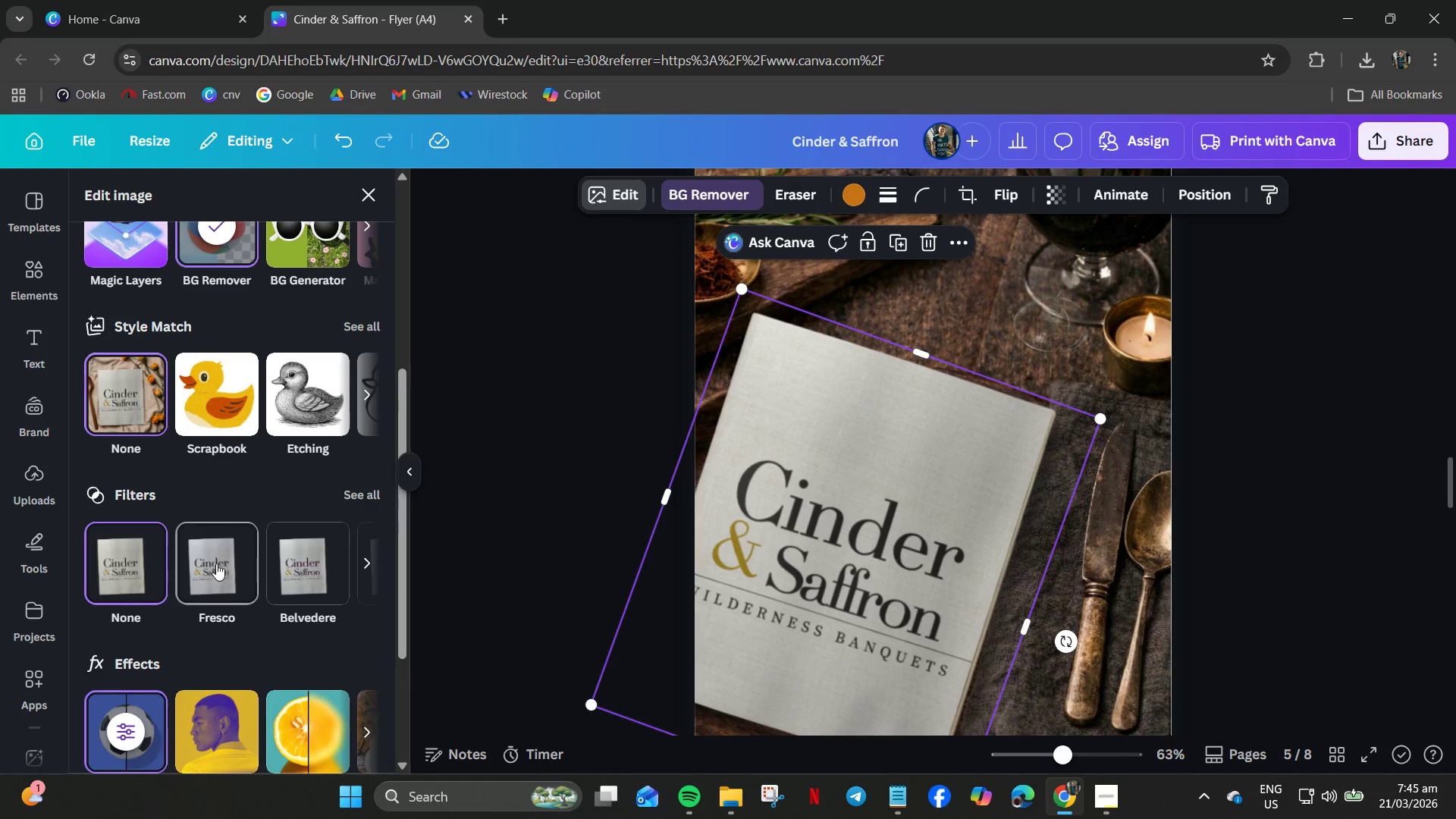 
scroll: coordinate [215, 566], scroll_direction: down, amount: 3.0
 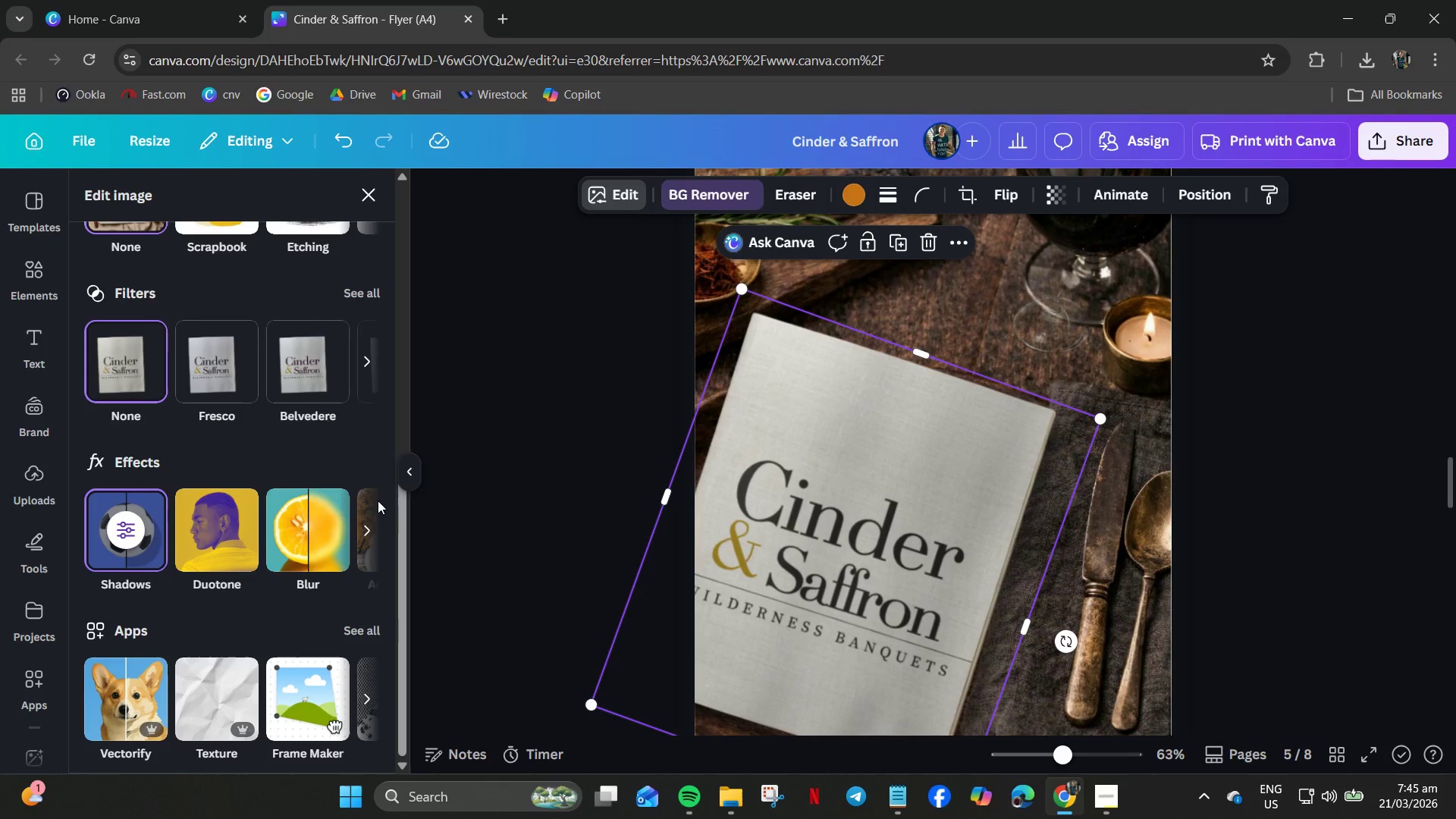 
left_click([369, 532])
 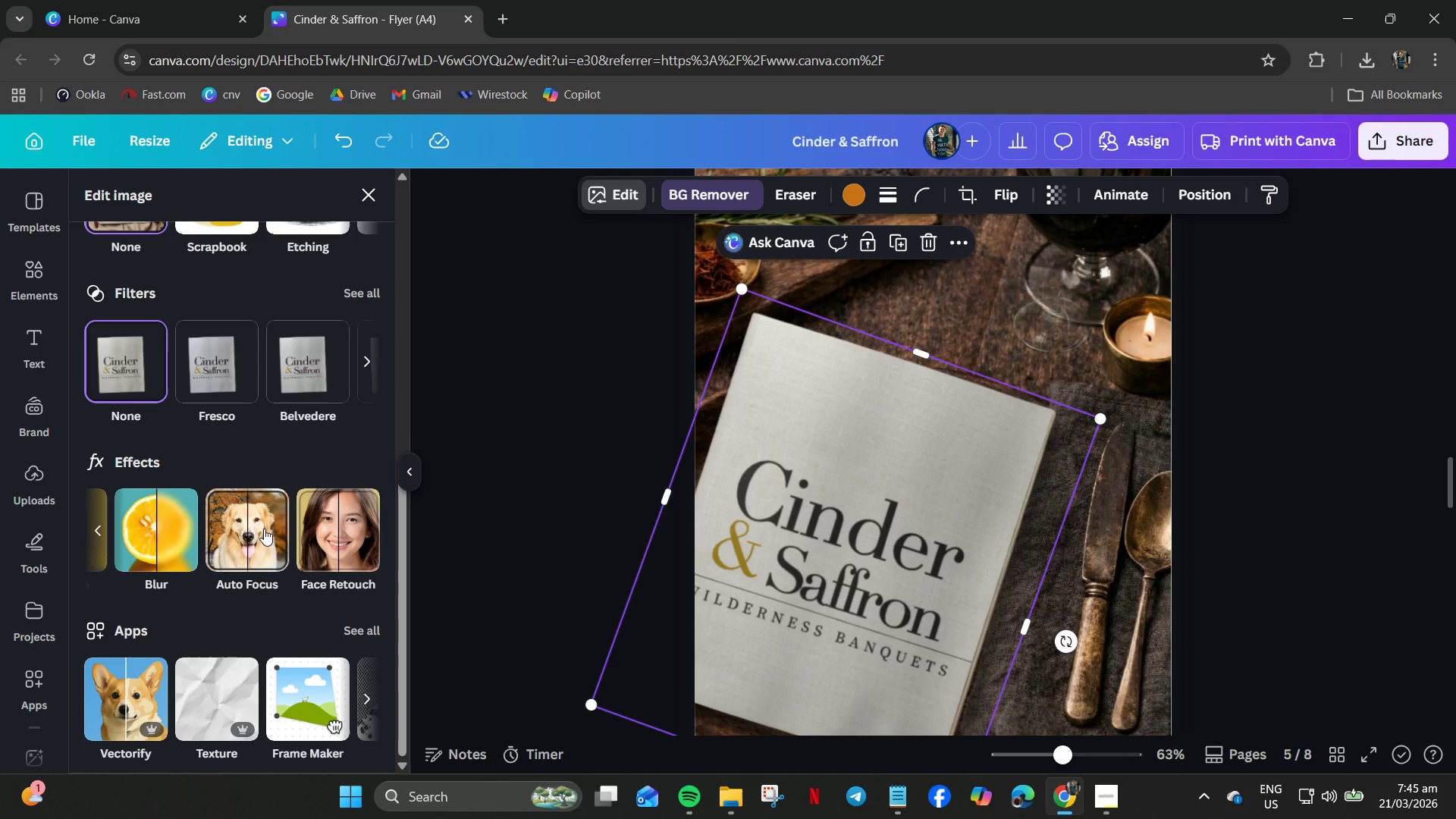 
wait(5.08)
 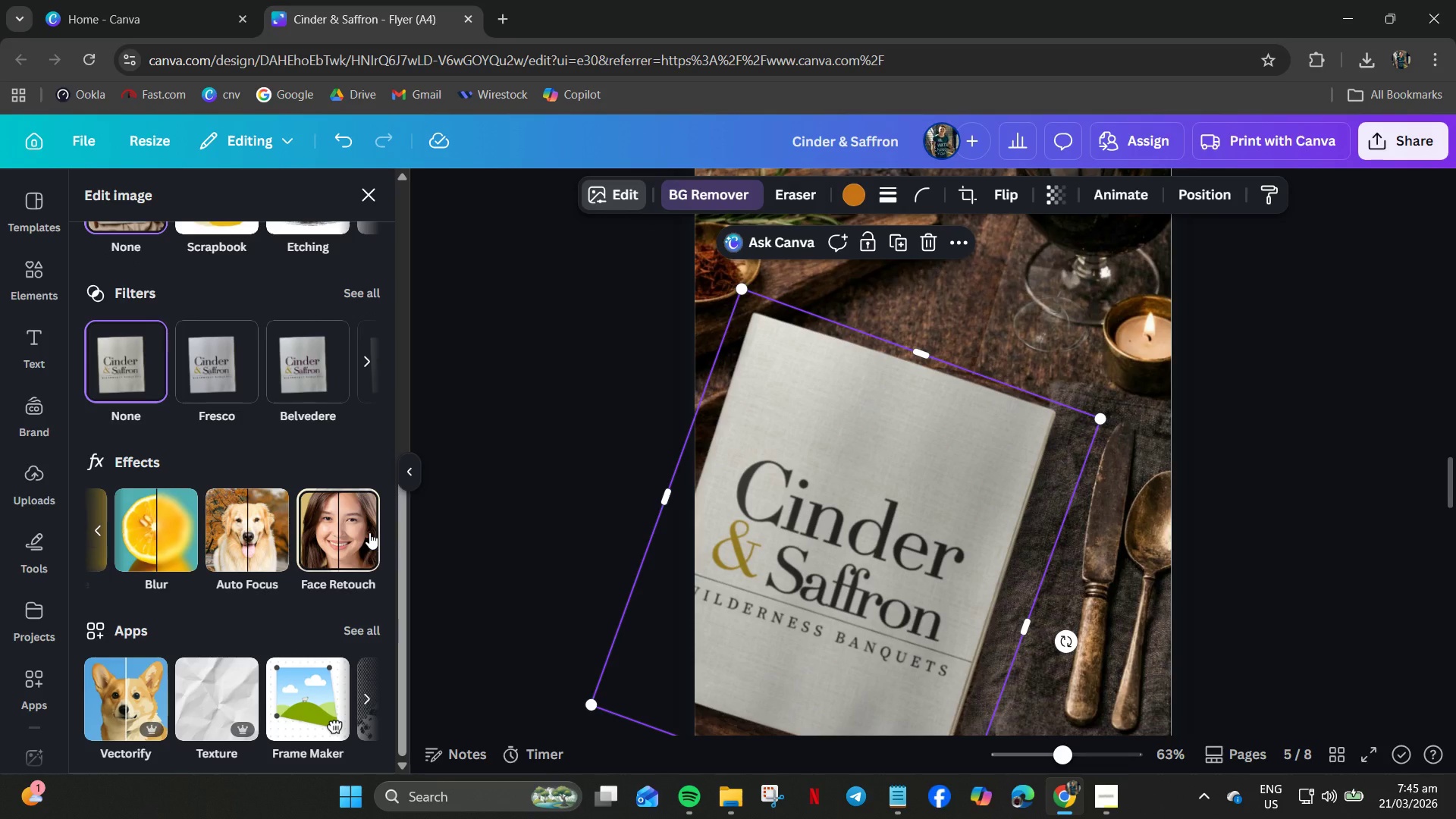 
scroll: coordinate [287, 528], scroll_direction: down, amount: 3.0
 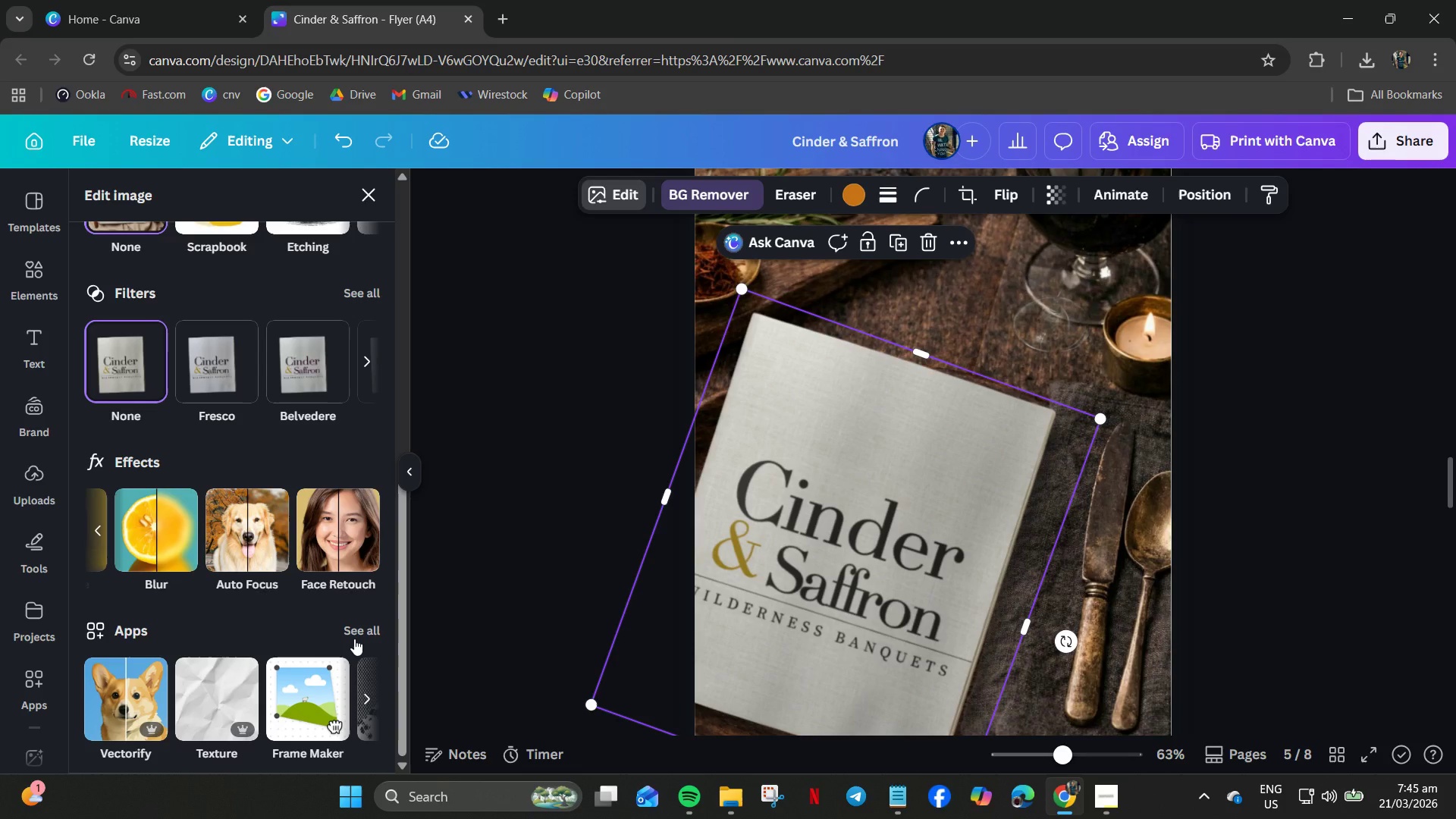 
left_click([354, 639])
 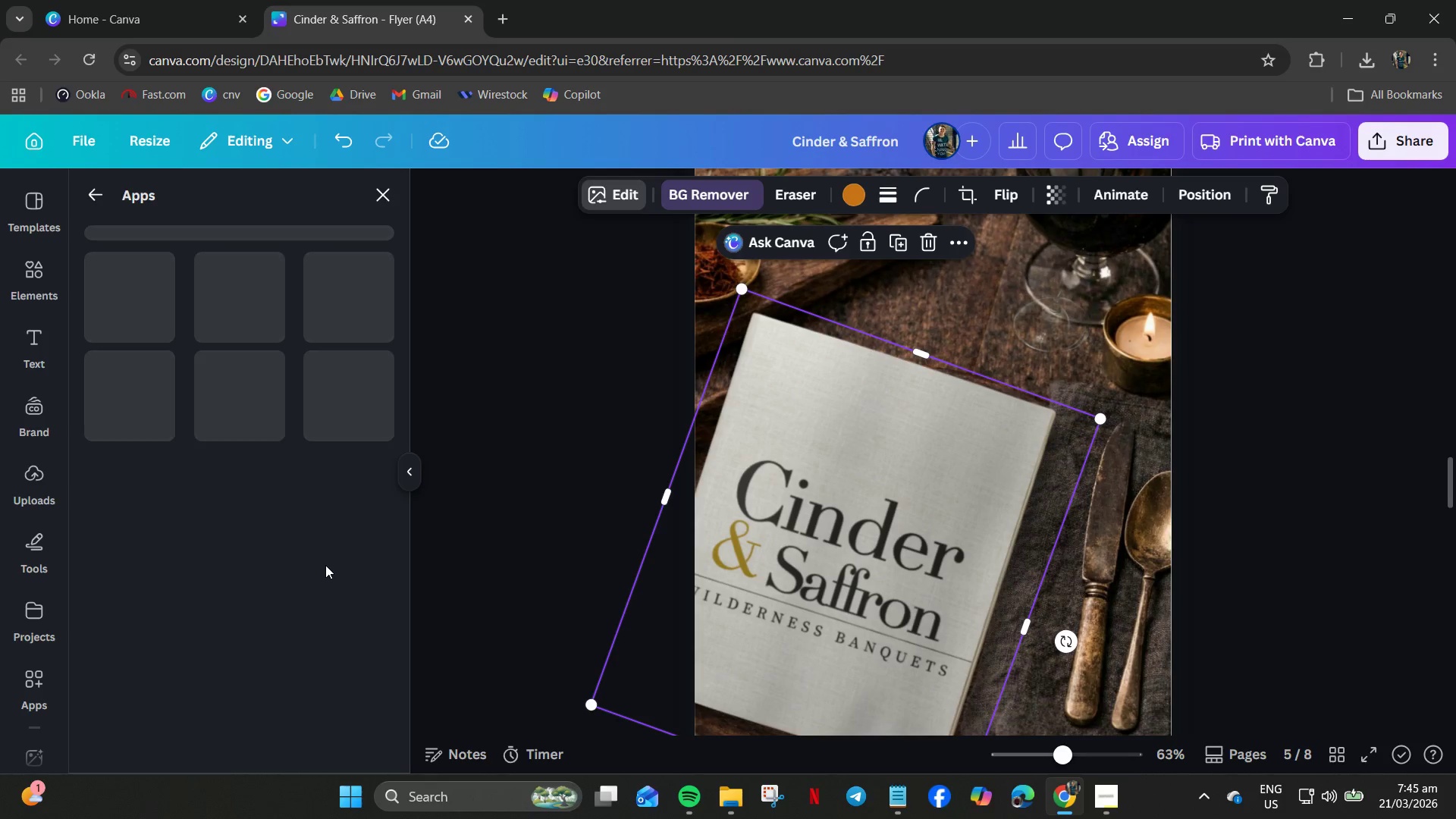 
mouse_move([297, 537])
 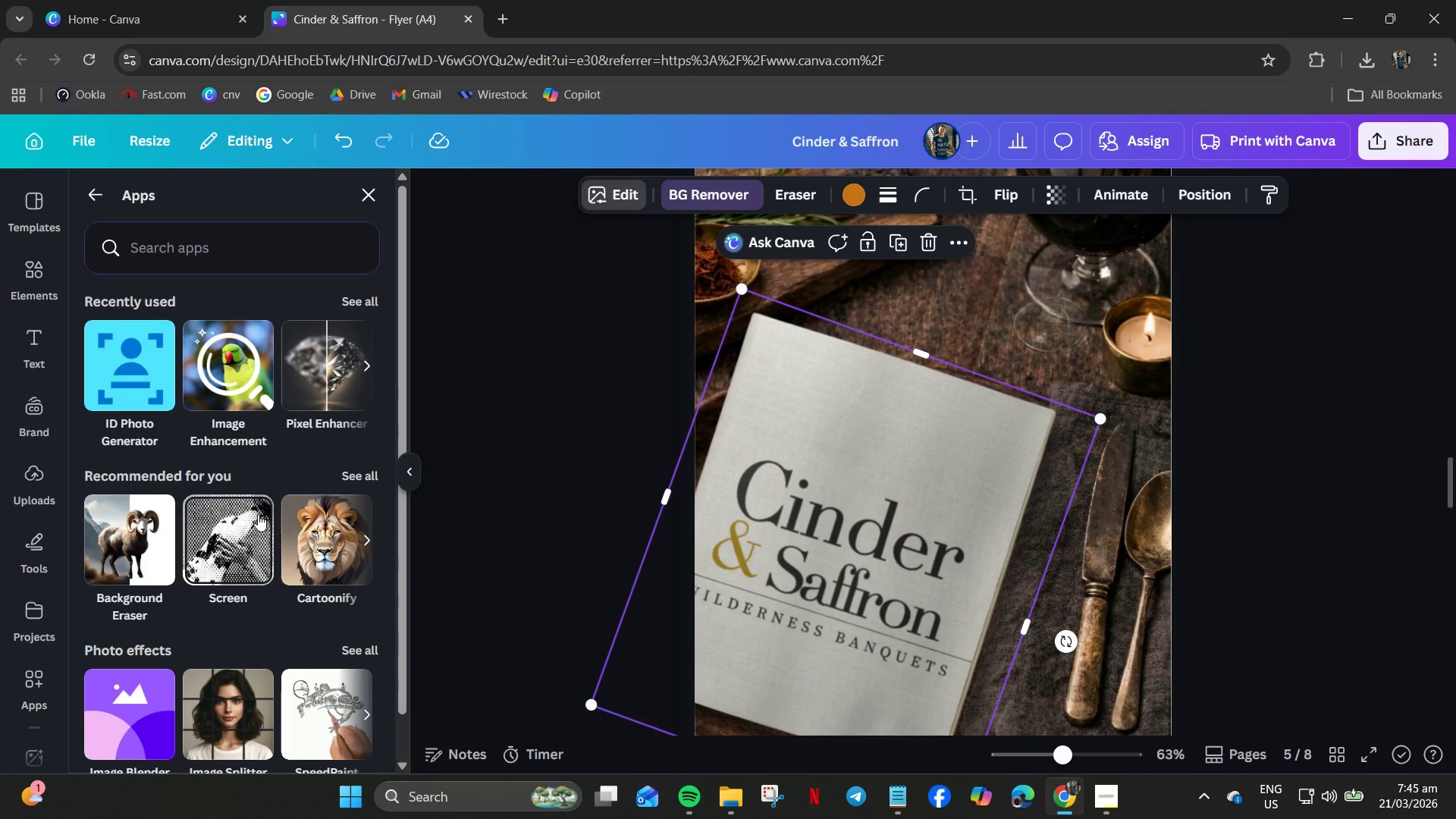 
scroll: coordinate [258, 514], scroll_direction: down, amount: 2.0
 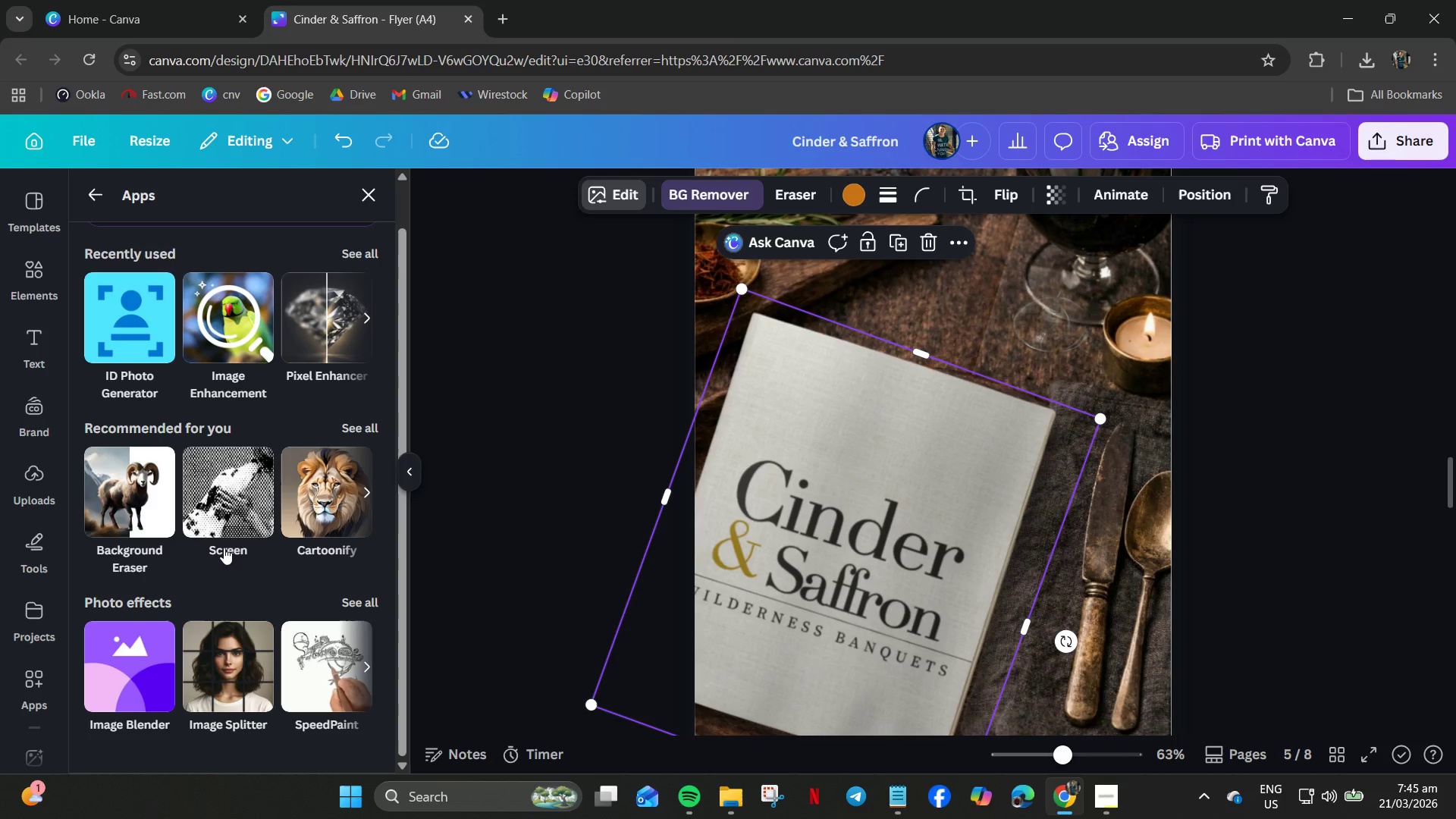 
left_click([143, 700])
 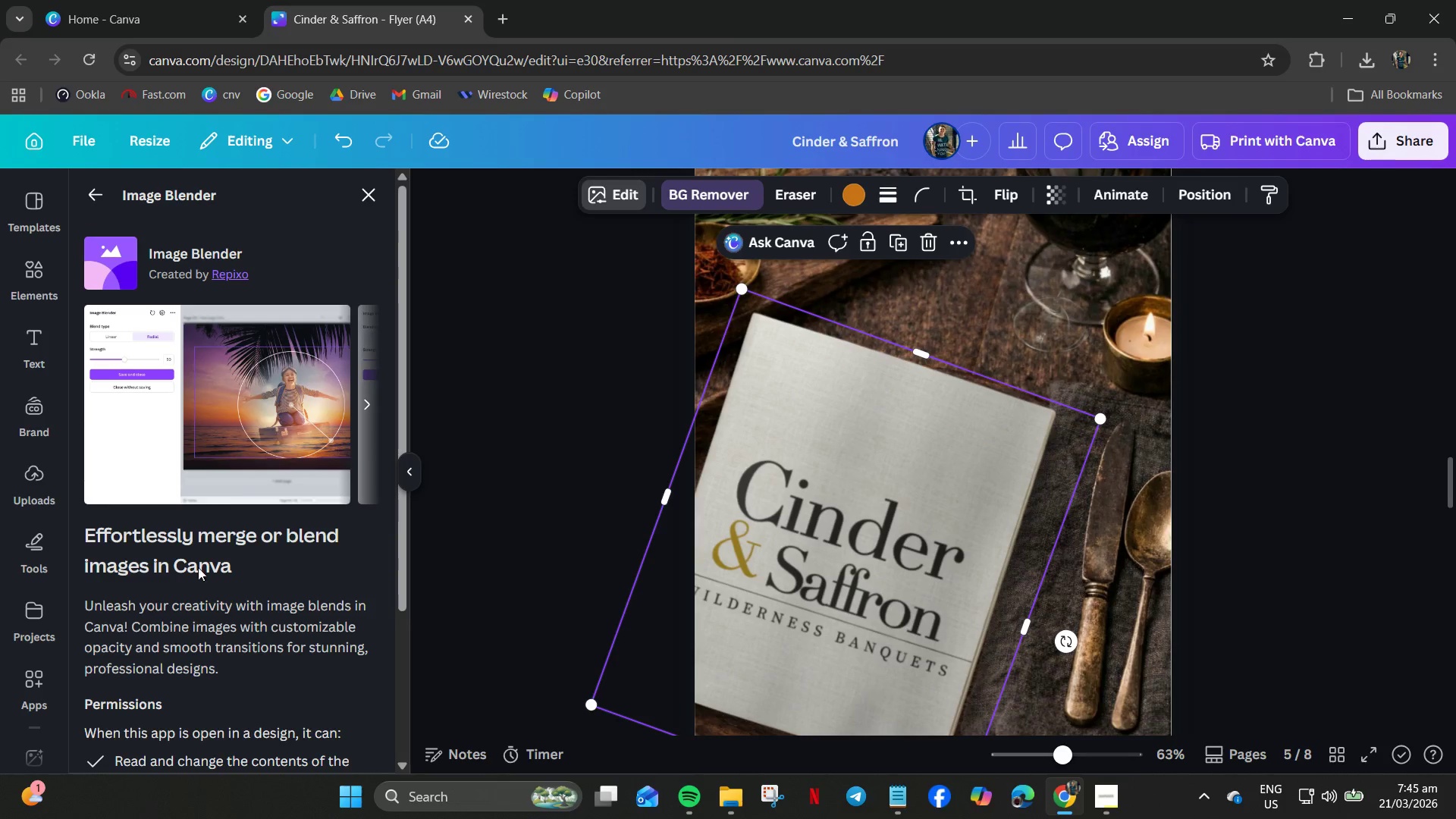 
scroll: coordinate [245, 597], scroll_direction: down, amount: 6.0
 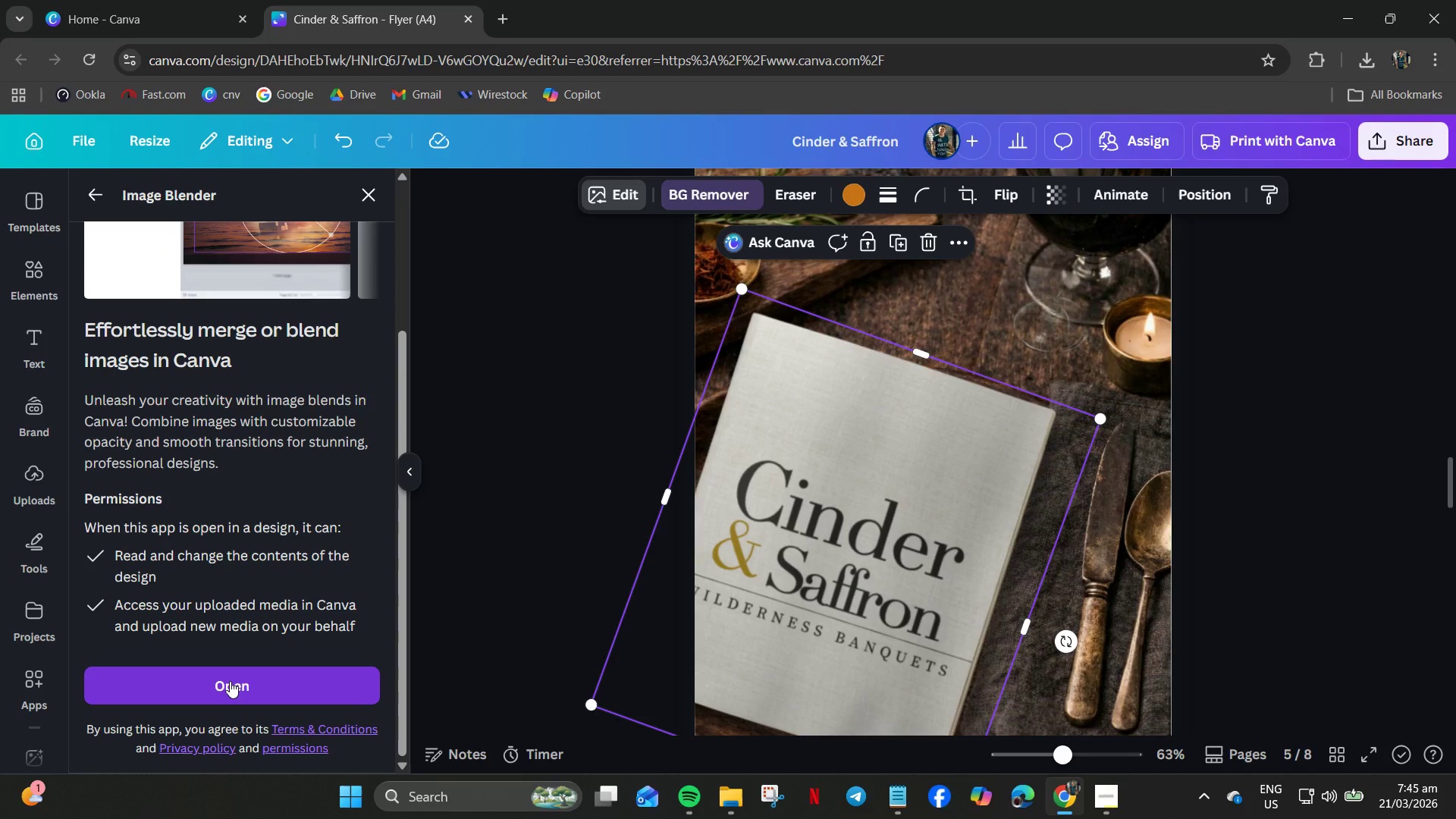 
left_click([230, 681])
 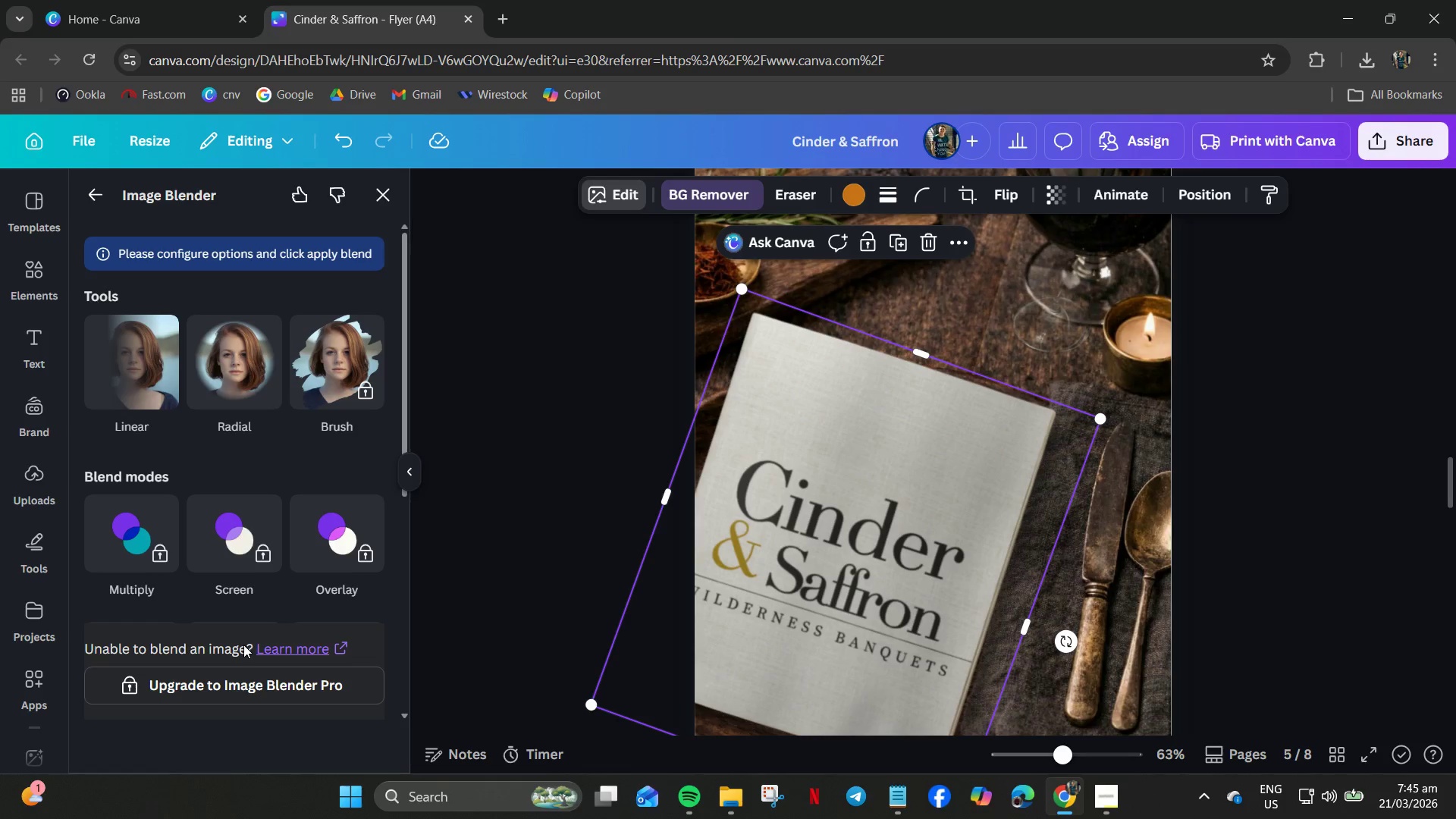 
wait(11.83)
 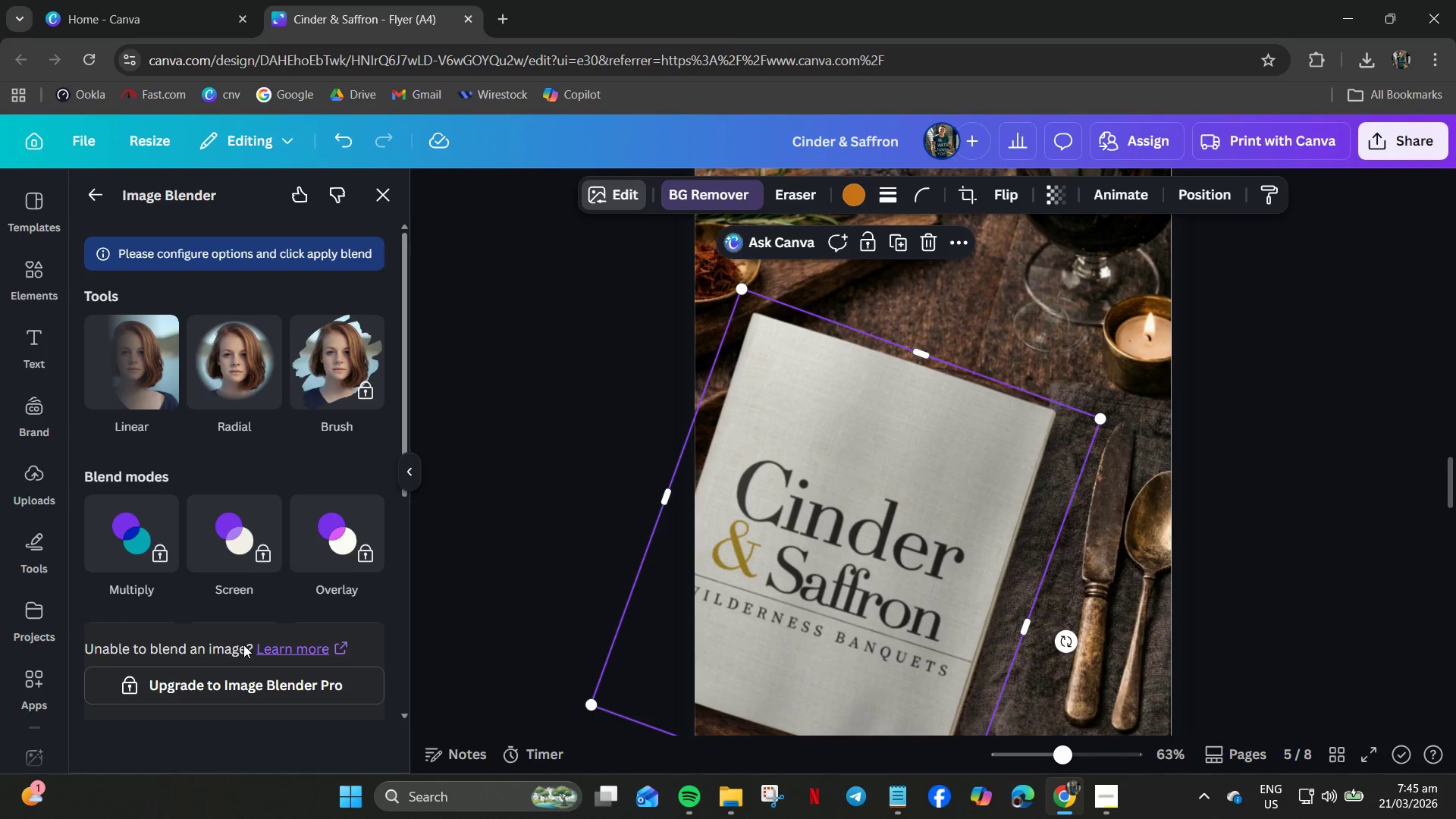 
scroll: coordinate [314, 554], scroll_direction: down, amount: 3.0
 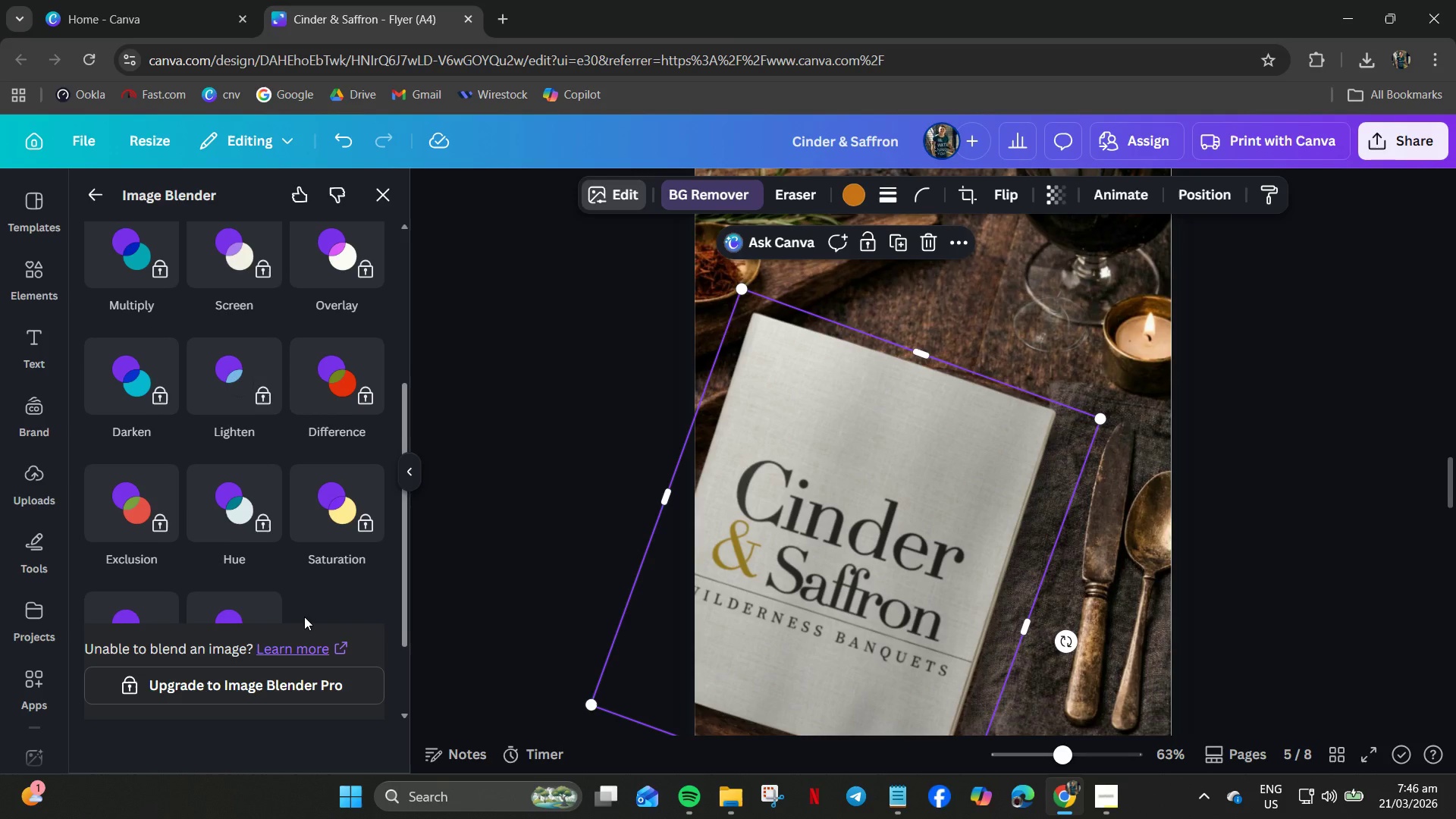 
scroll: coordinate [304, 615], scroll_direction: none, amount: 0.0
 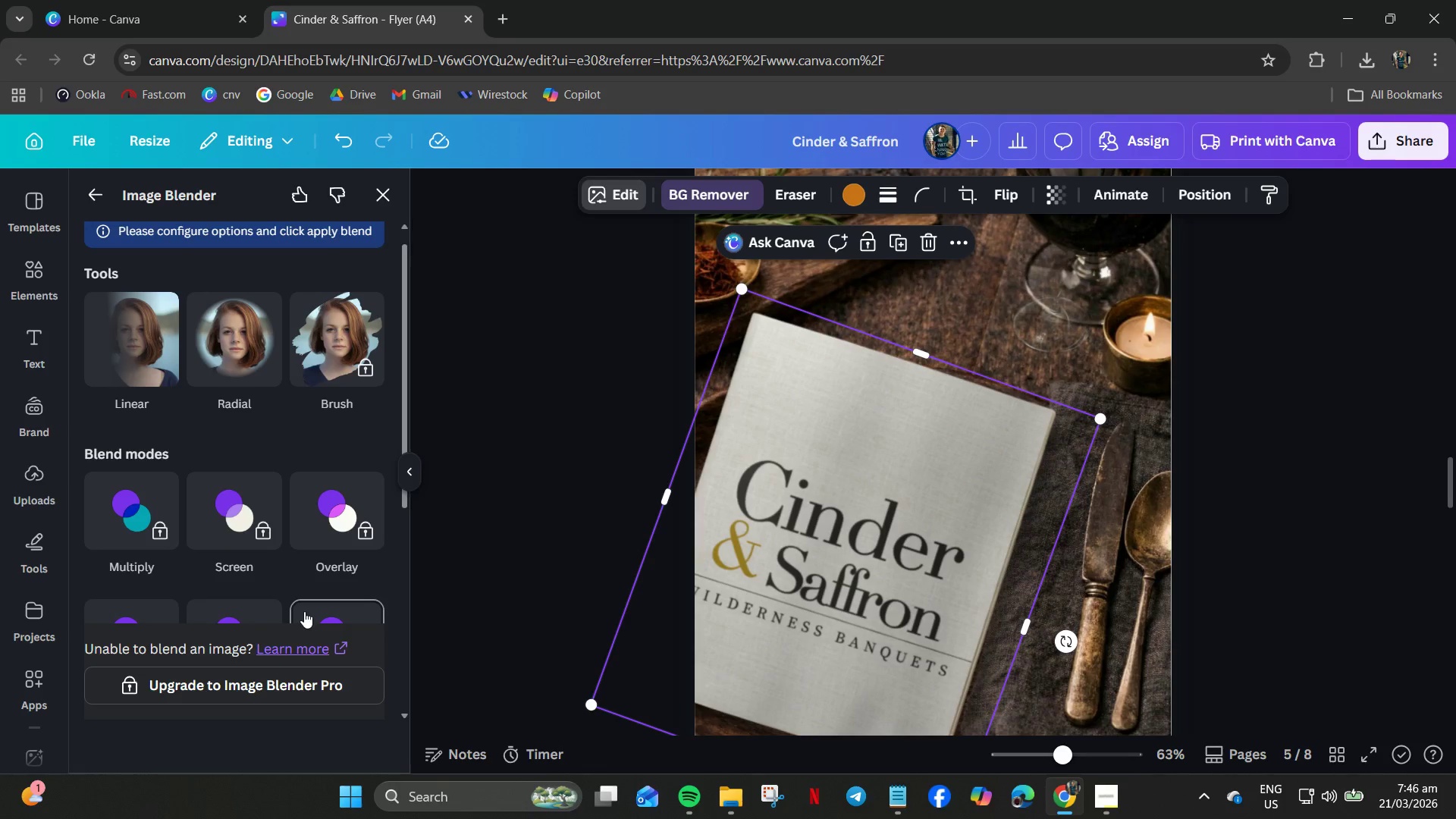 
scroll: coordinate [287, 371], scroll_direction: up, amount: 4.0
 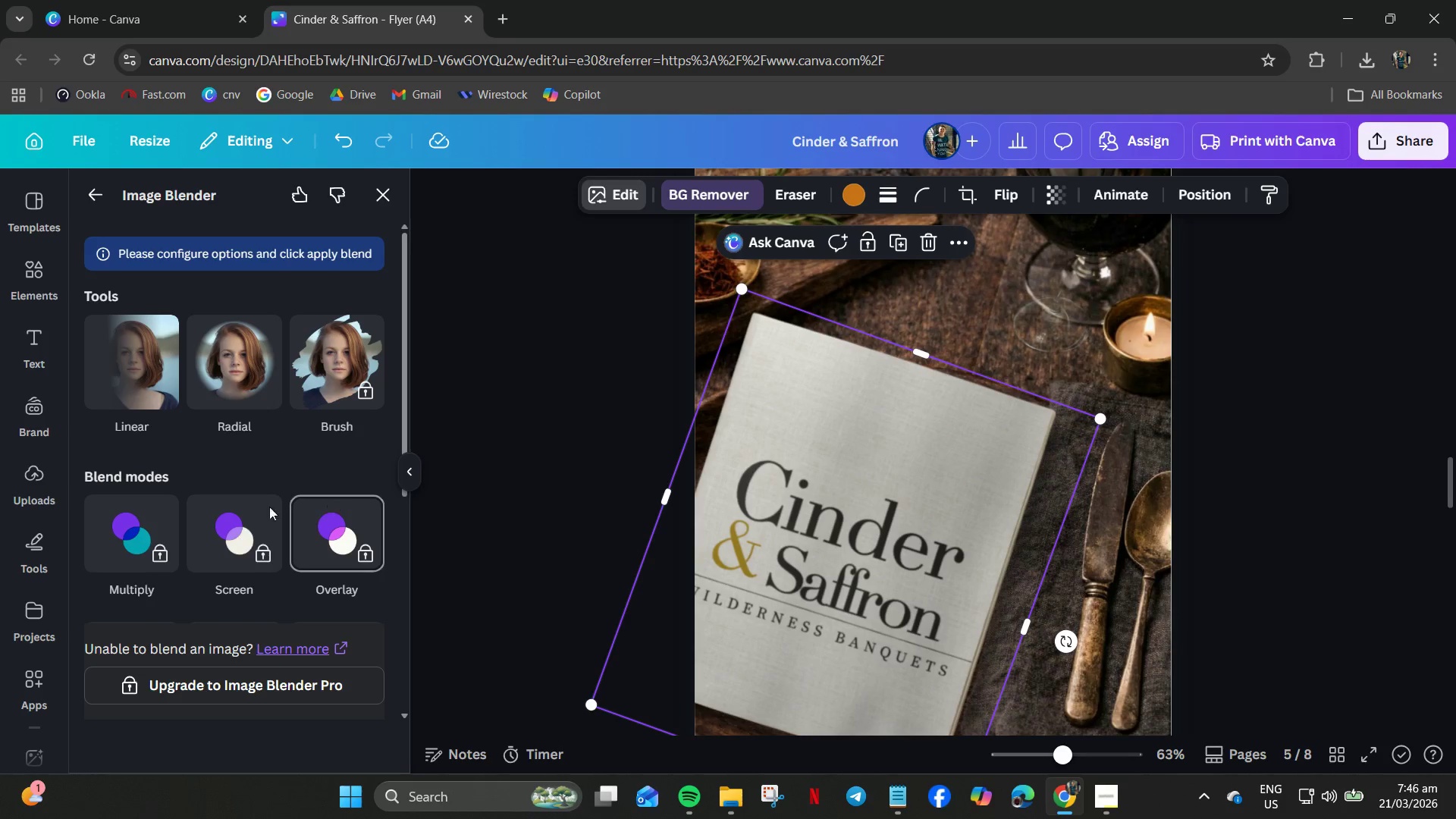 
scroll: coordinate [162, 465], scroll_direction: down, amount: 7.0
 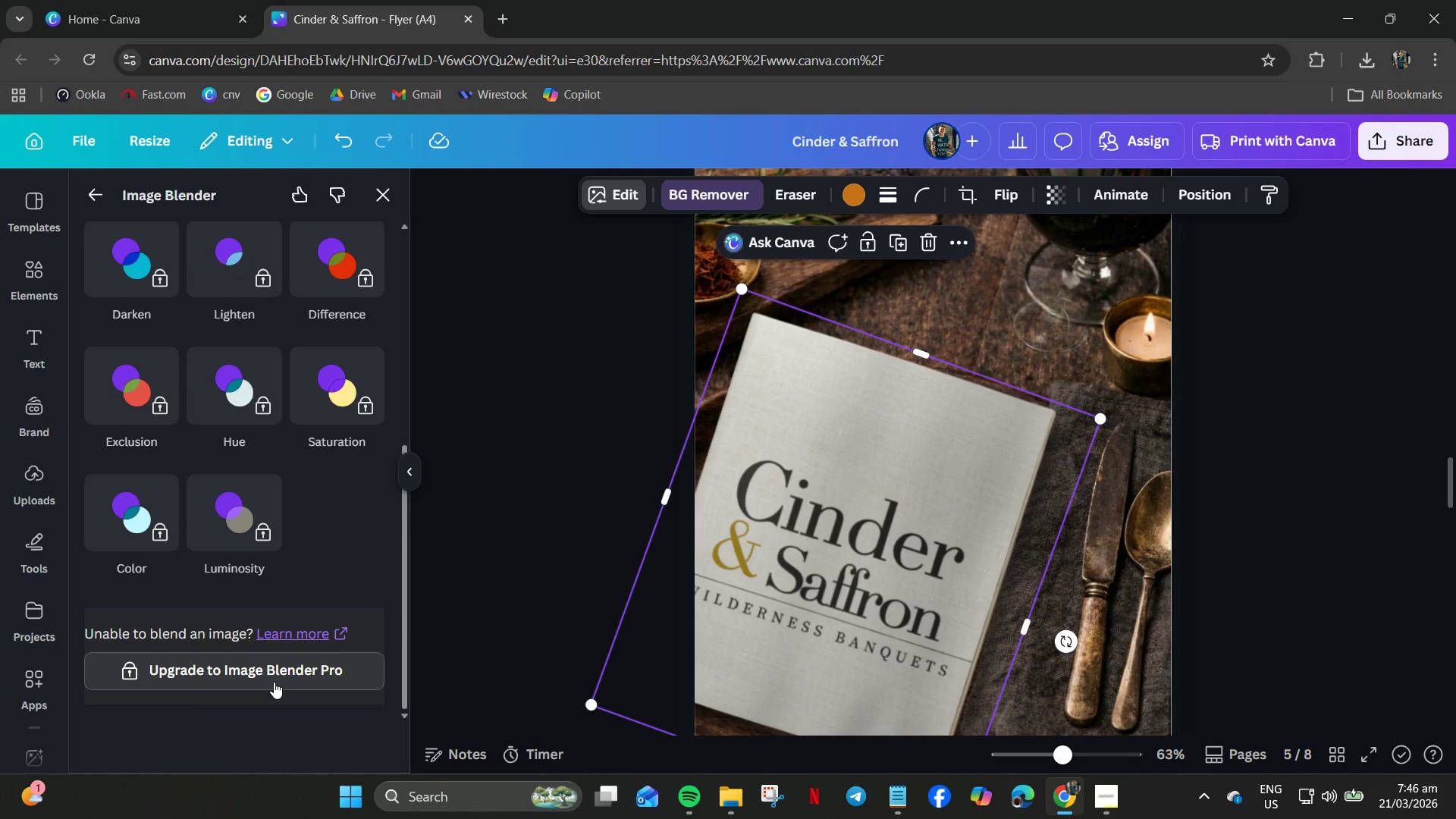 
left_click([274, 682])
 